 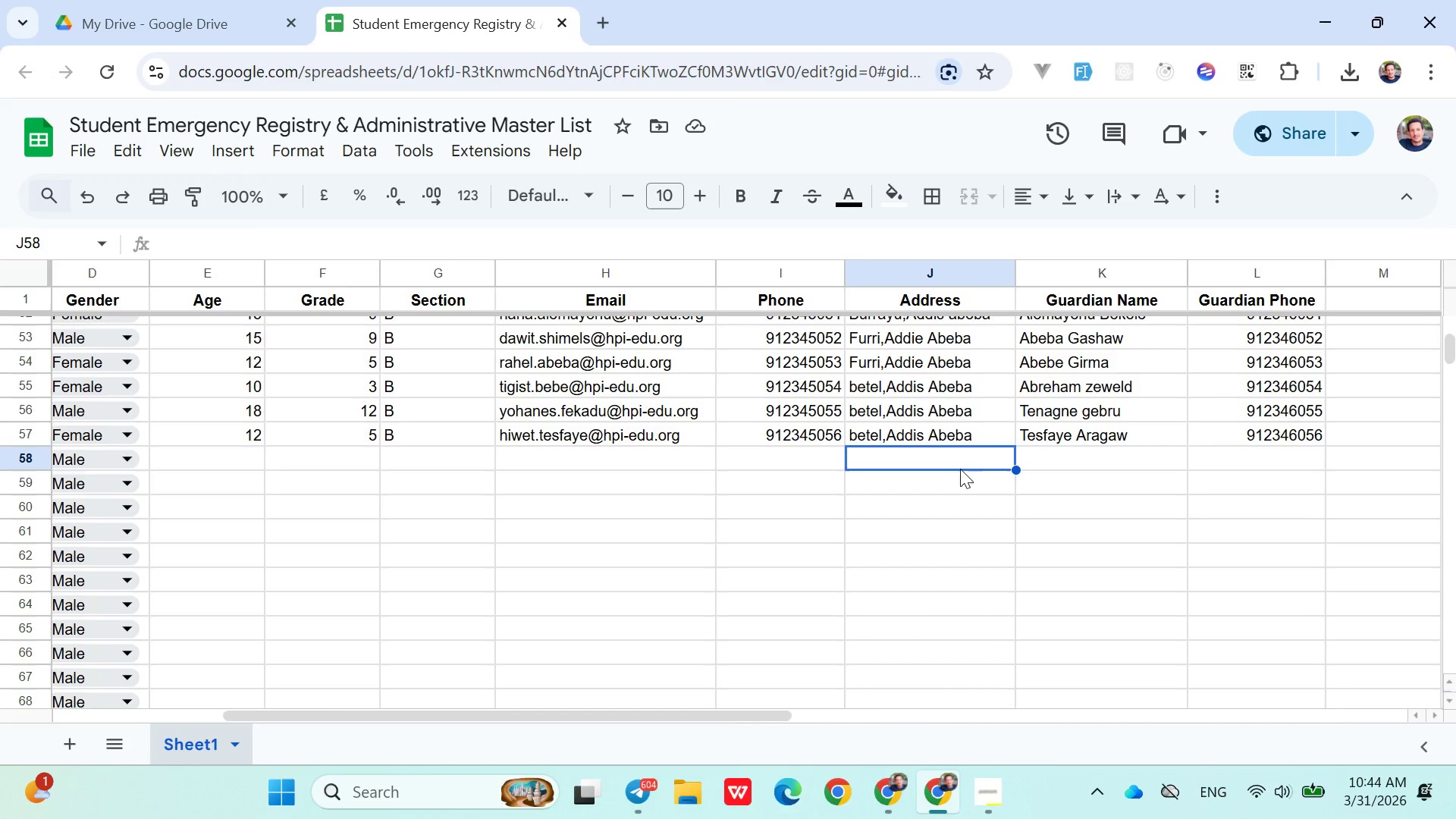 
key(ArrowLeft)
 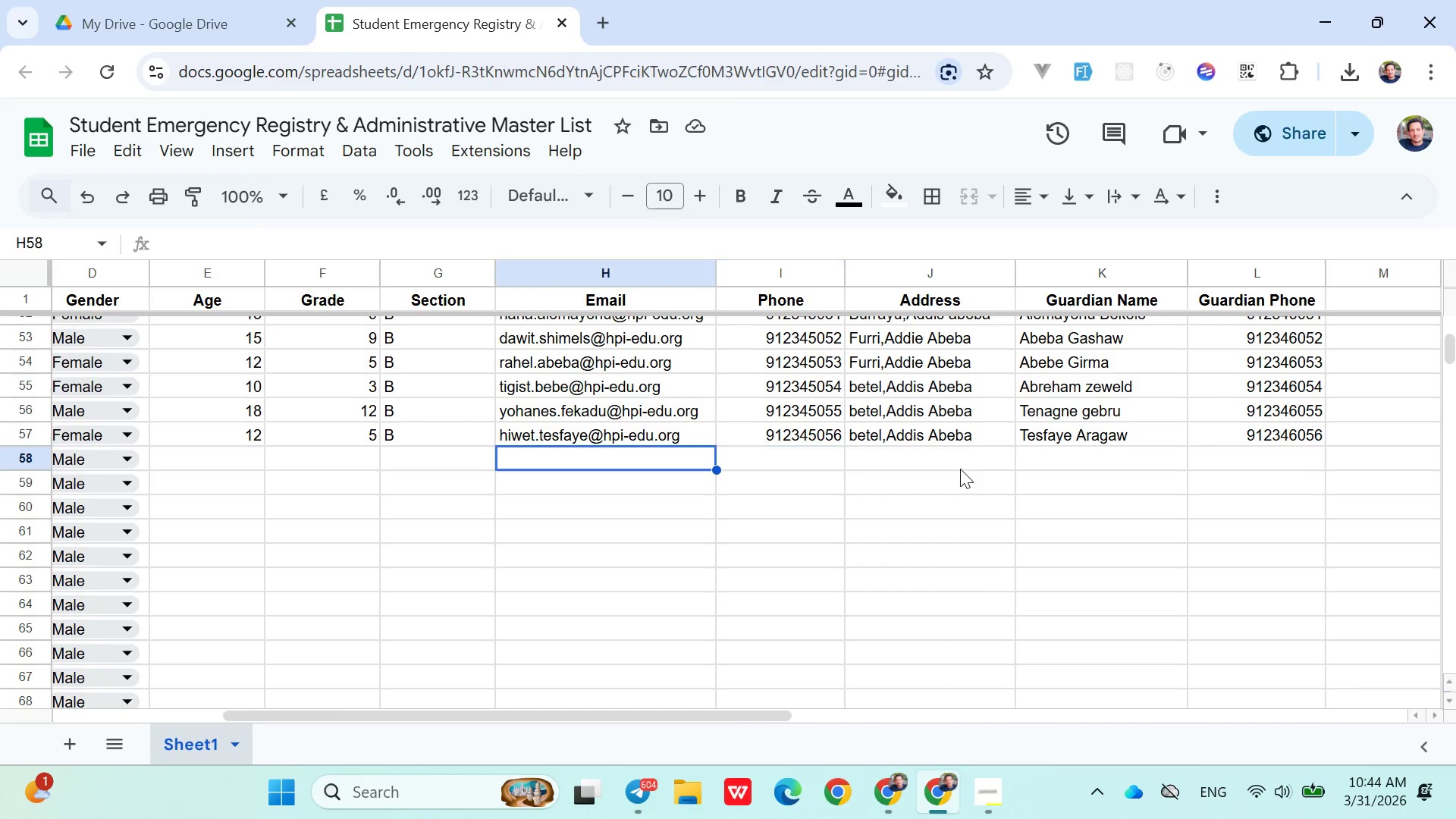 
hold_key(key=ArrowLeft, duration=0.7)
 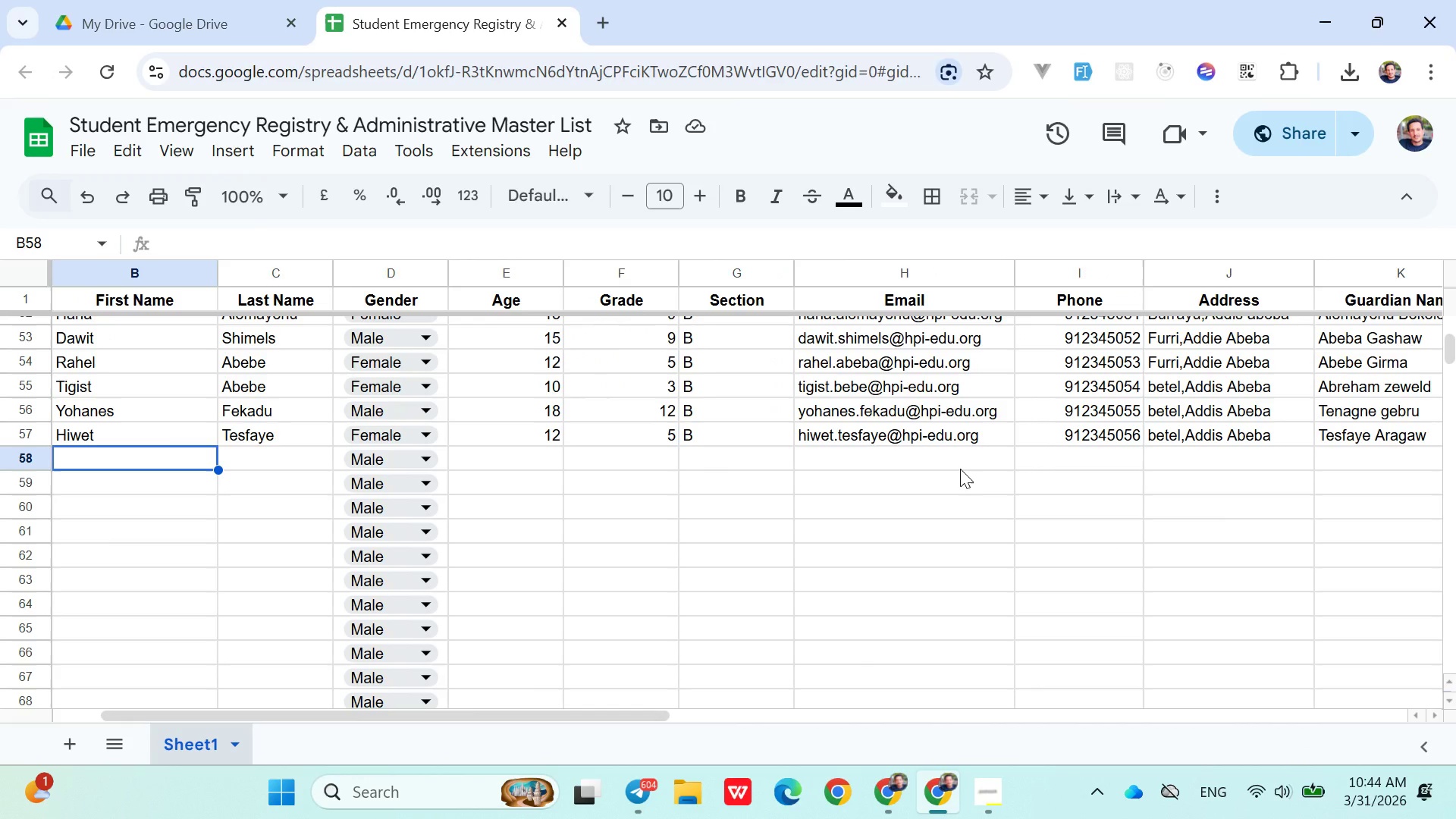 
wait(7.17)
 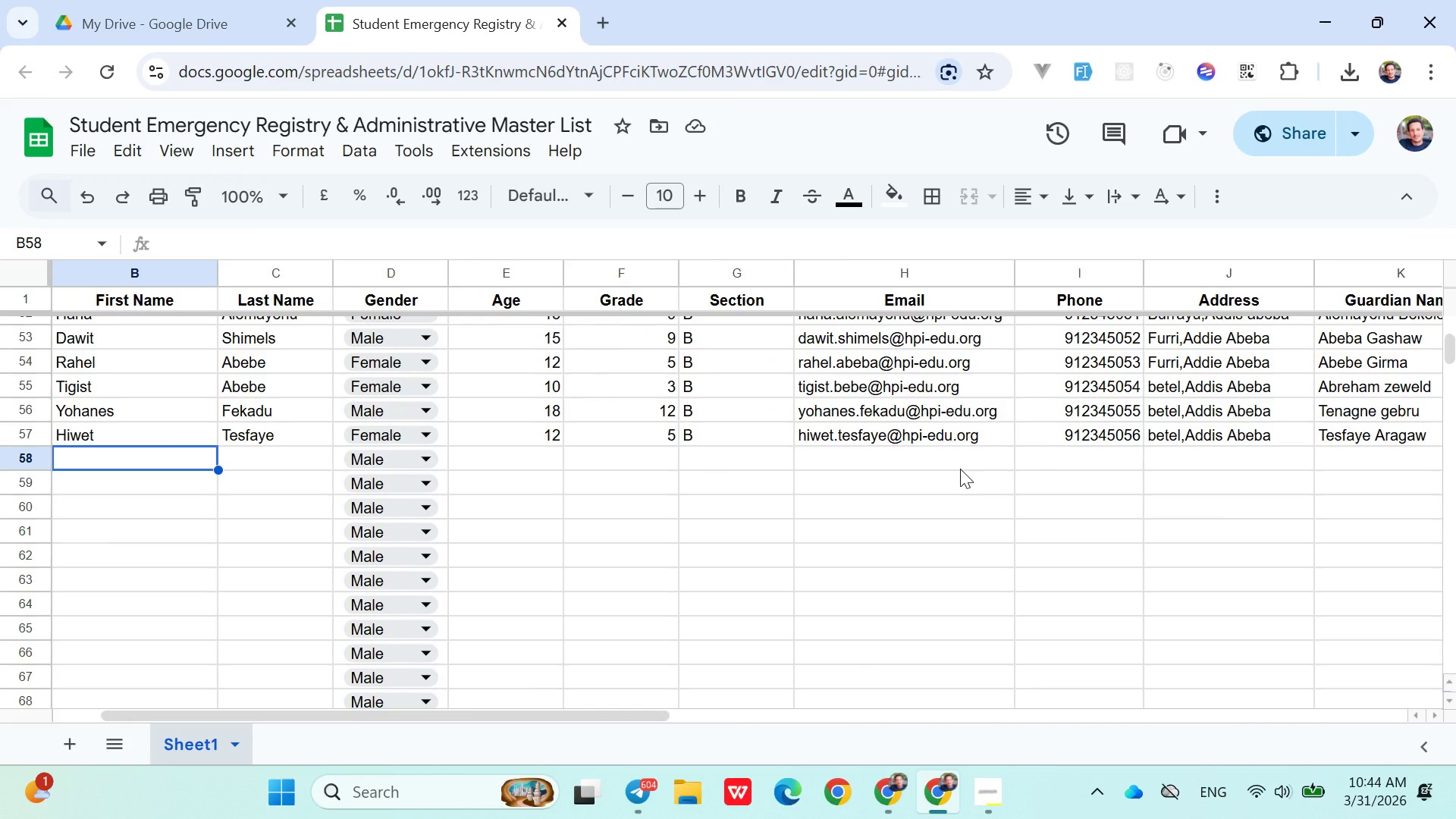 
type(Solomon )
key(Backspace)
 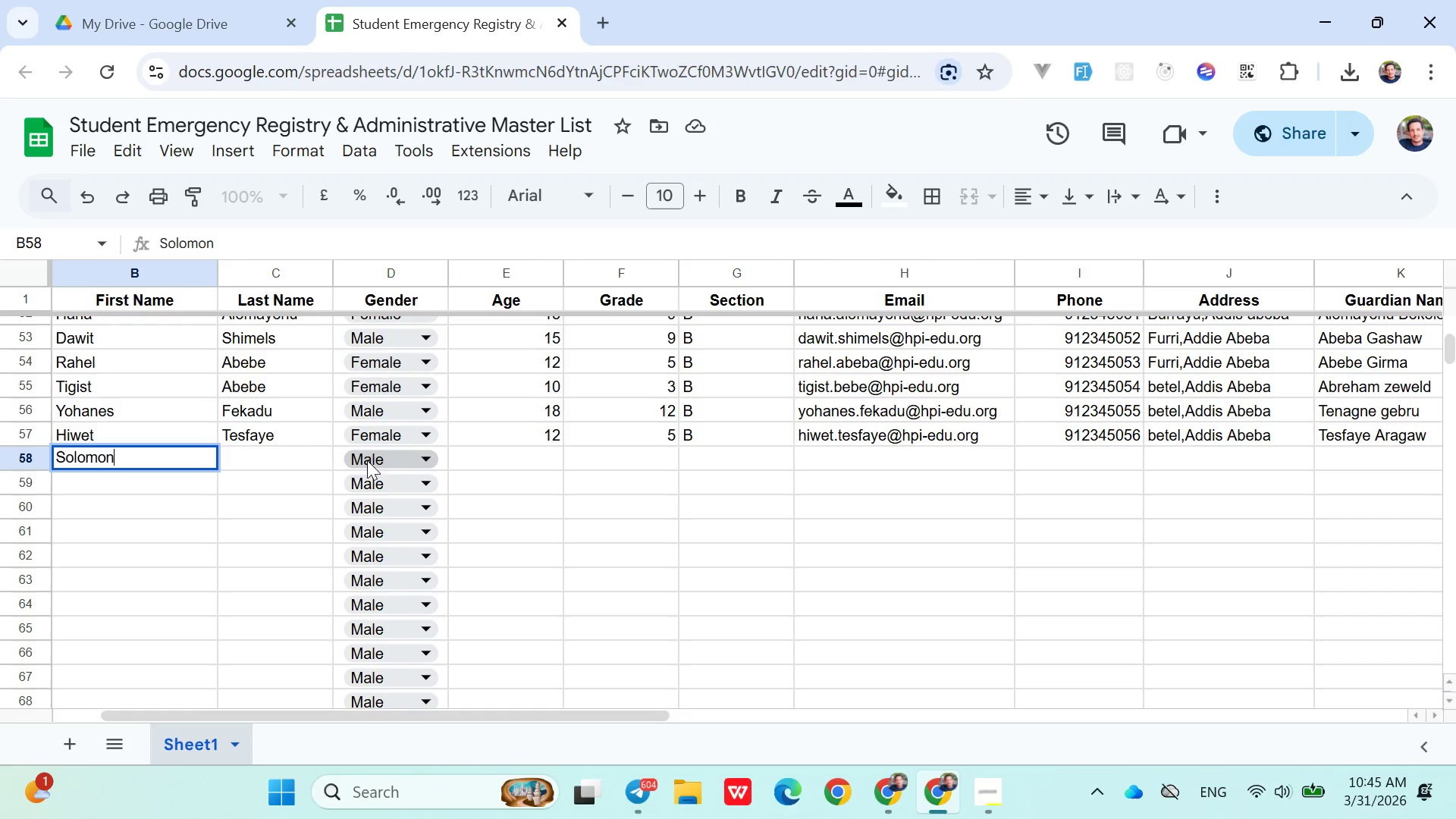 
left_click([301, 461])
 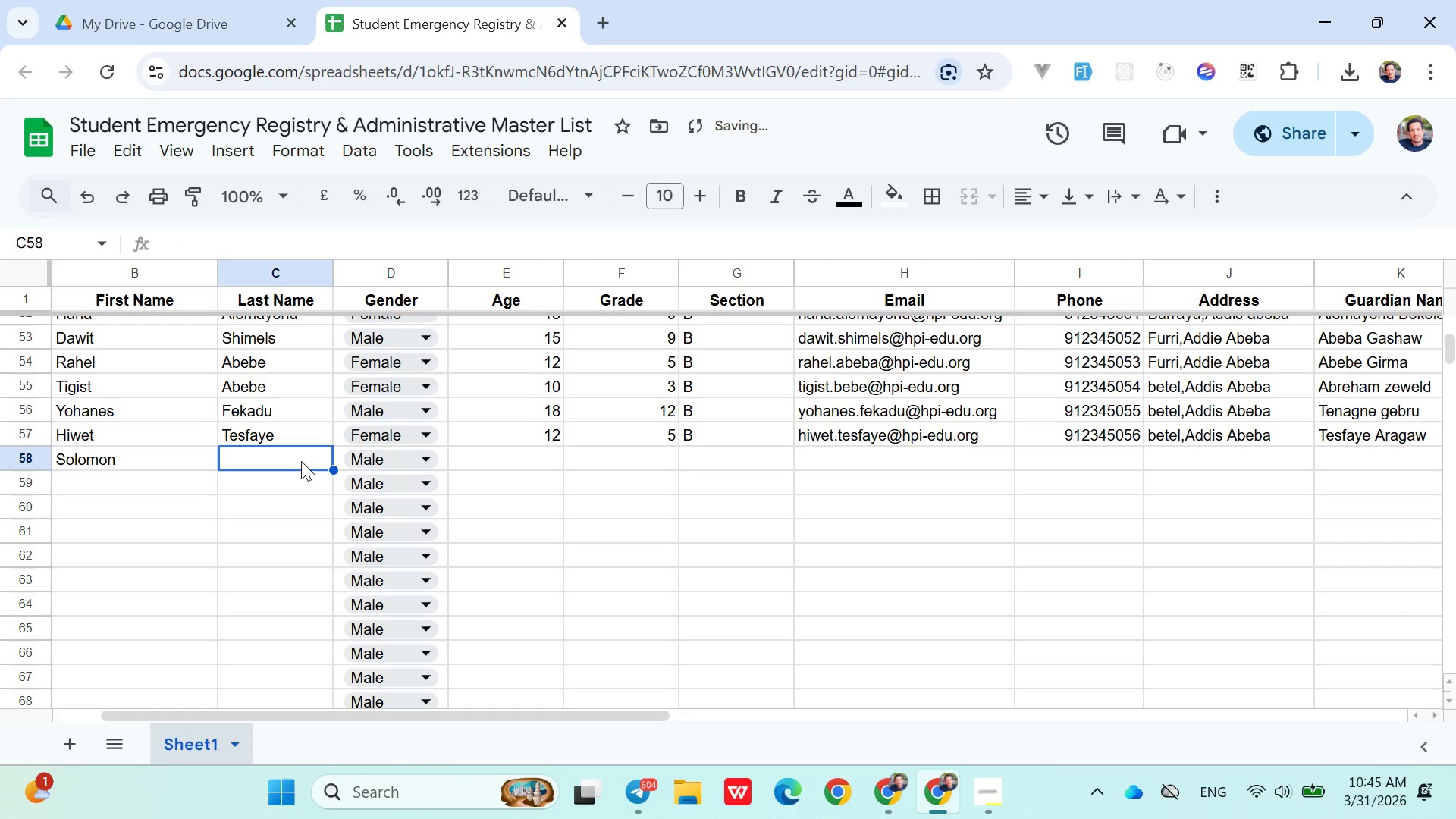 
type(Gebremariam)
 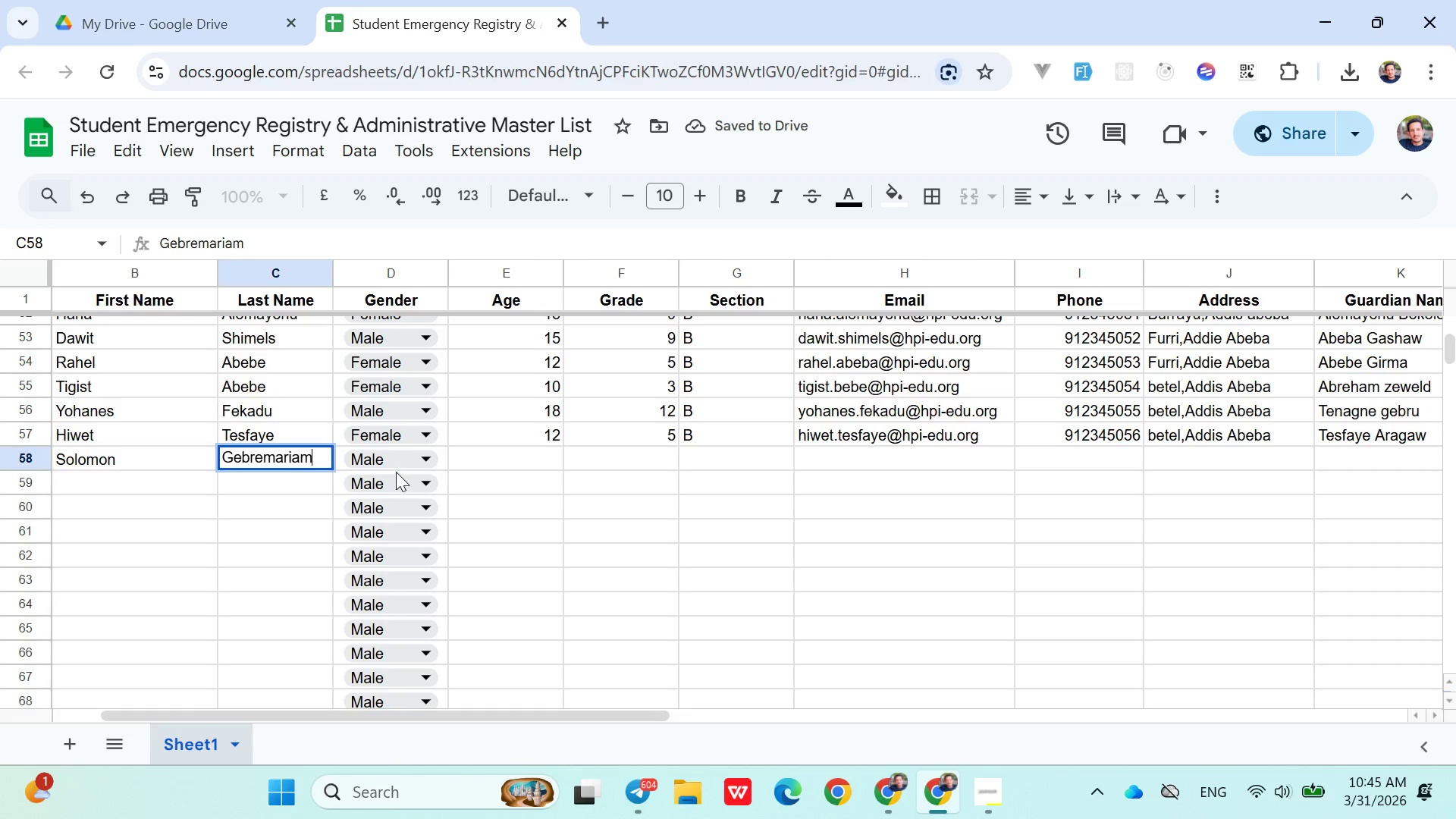 
left_click([396, 460])
 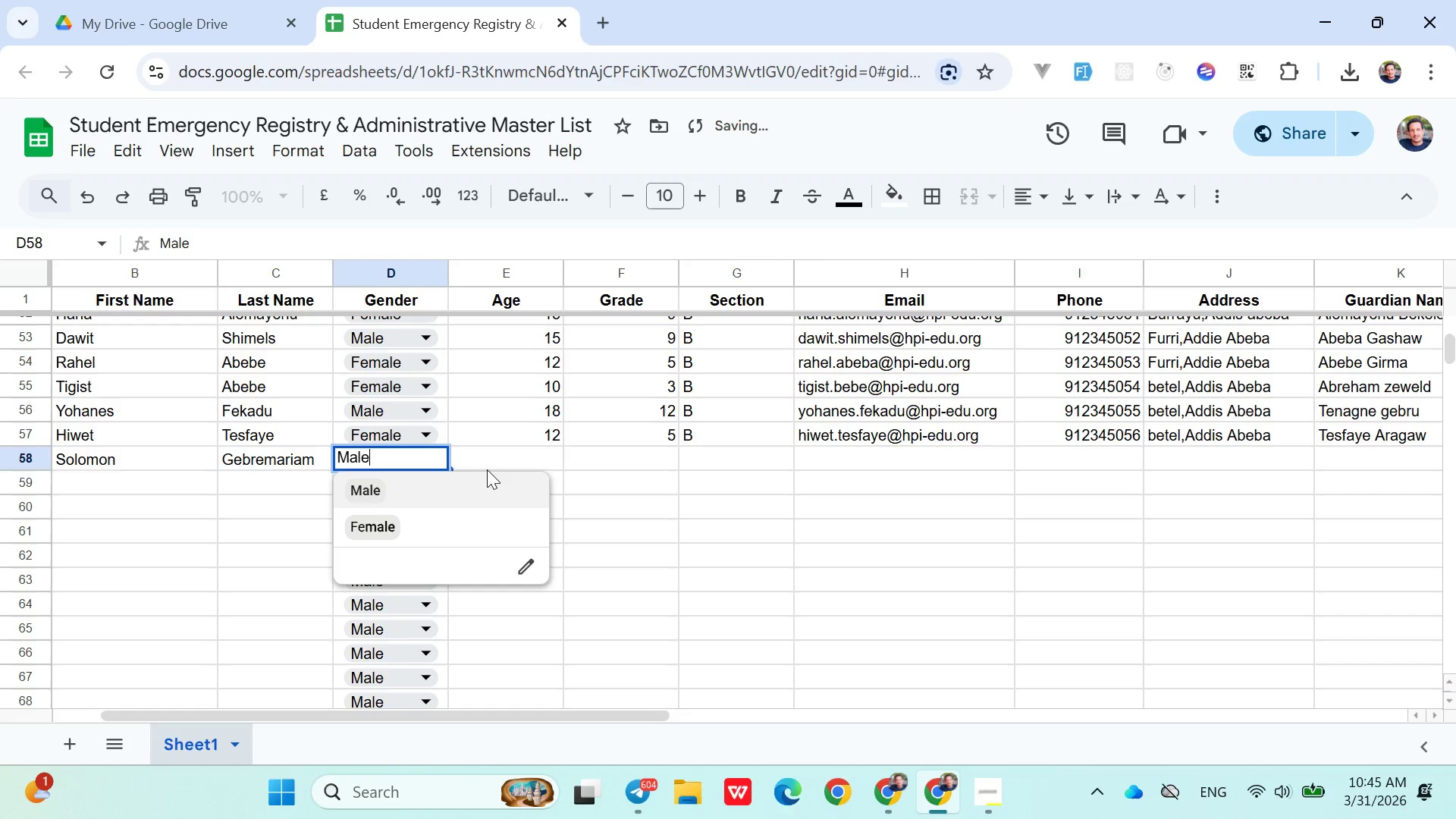 
left_click([496, 460])
 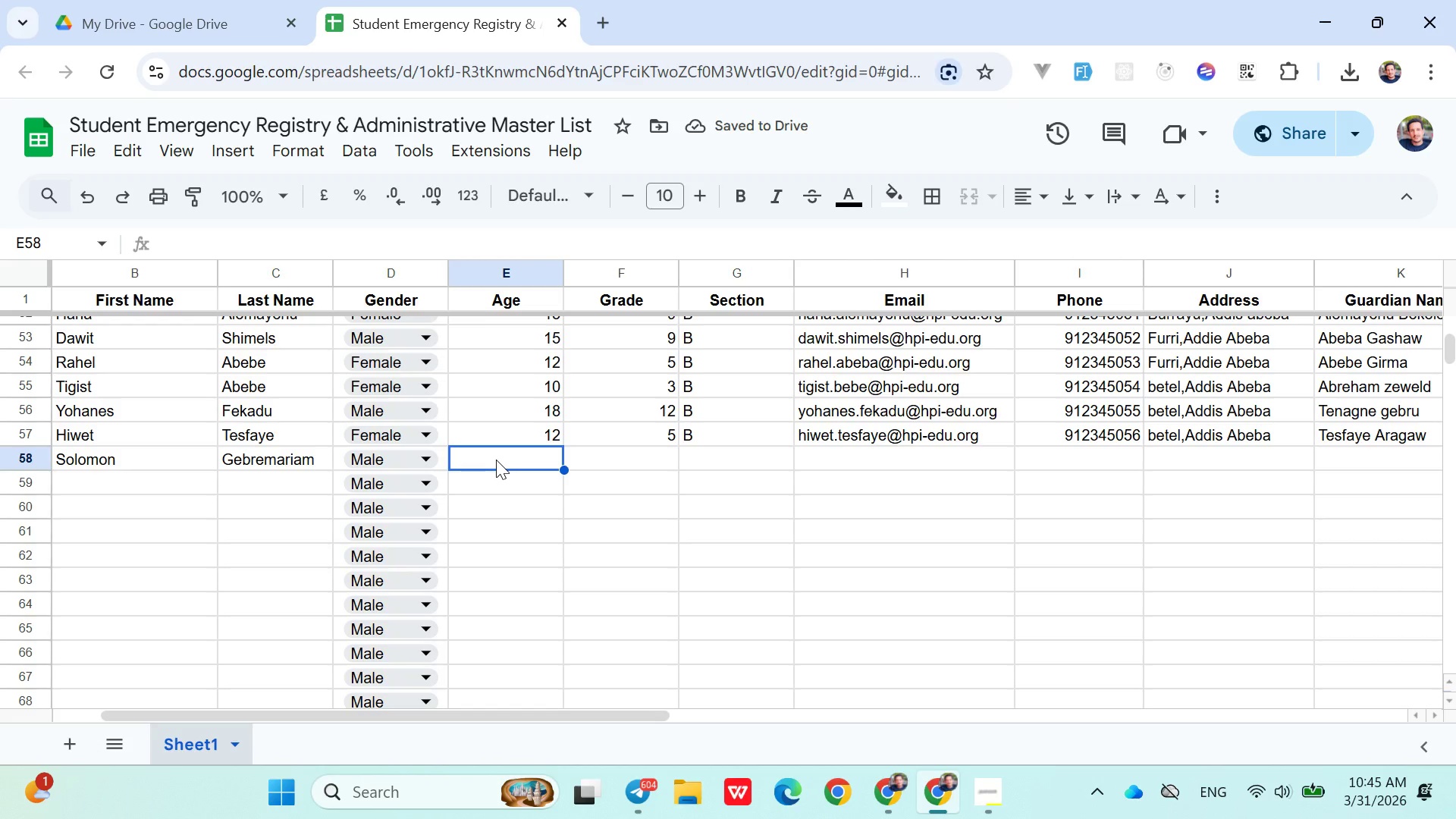 
type(12)
 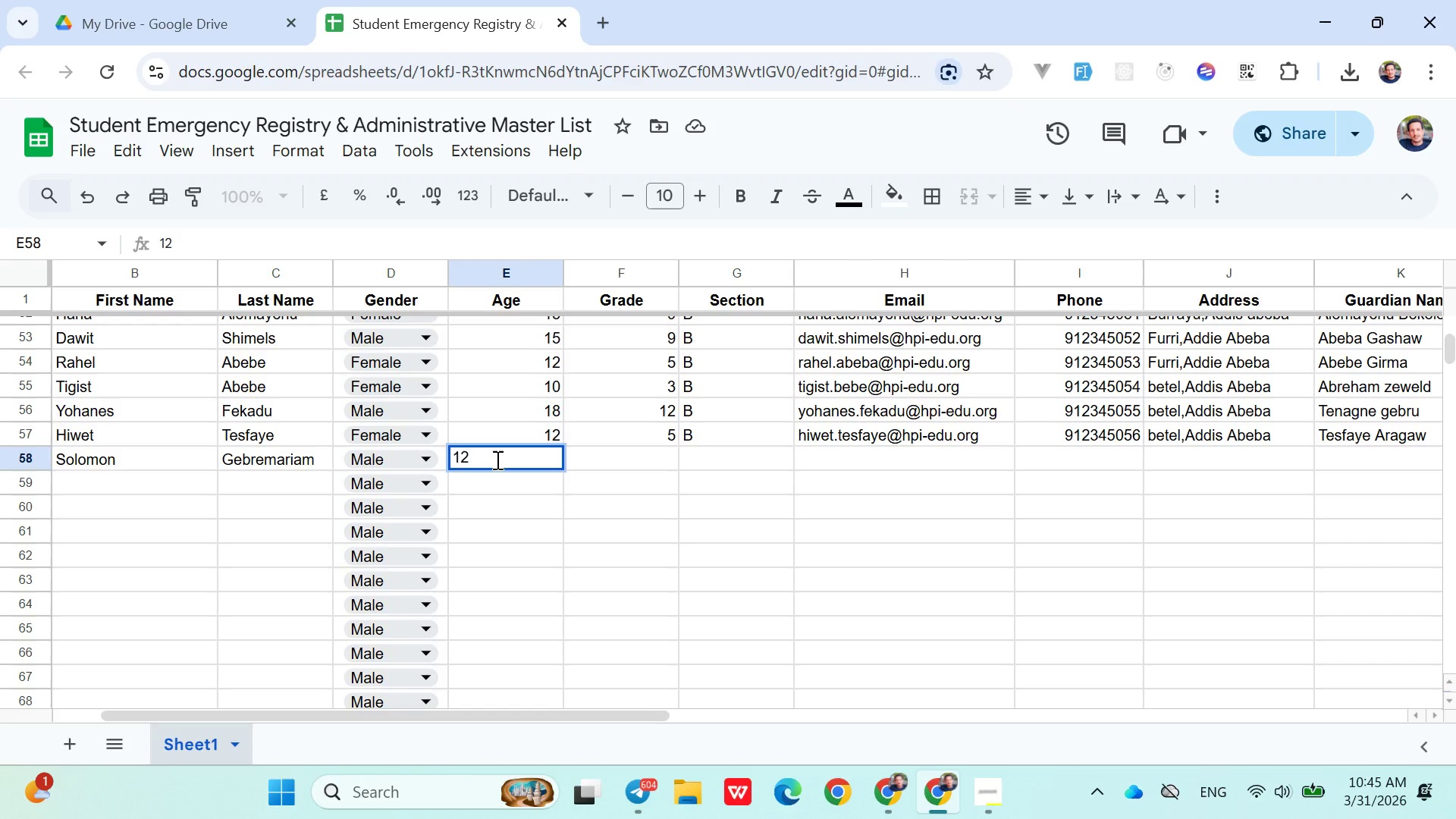 
key(ArrowRight)
 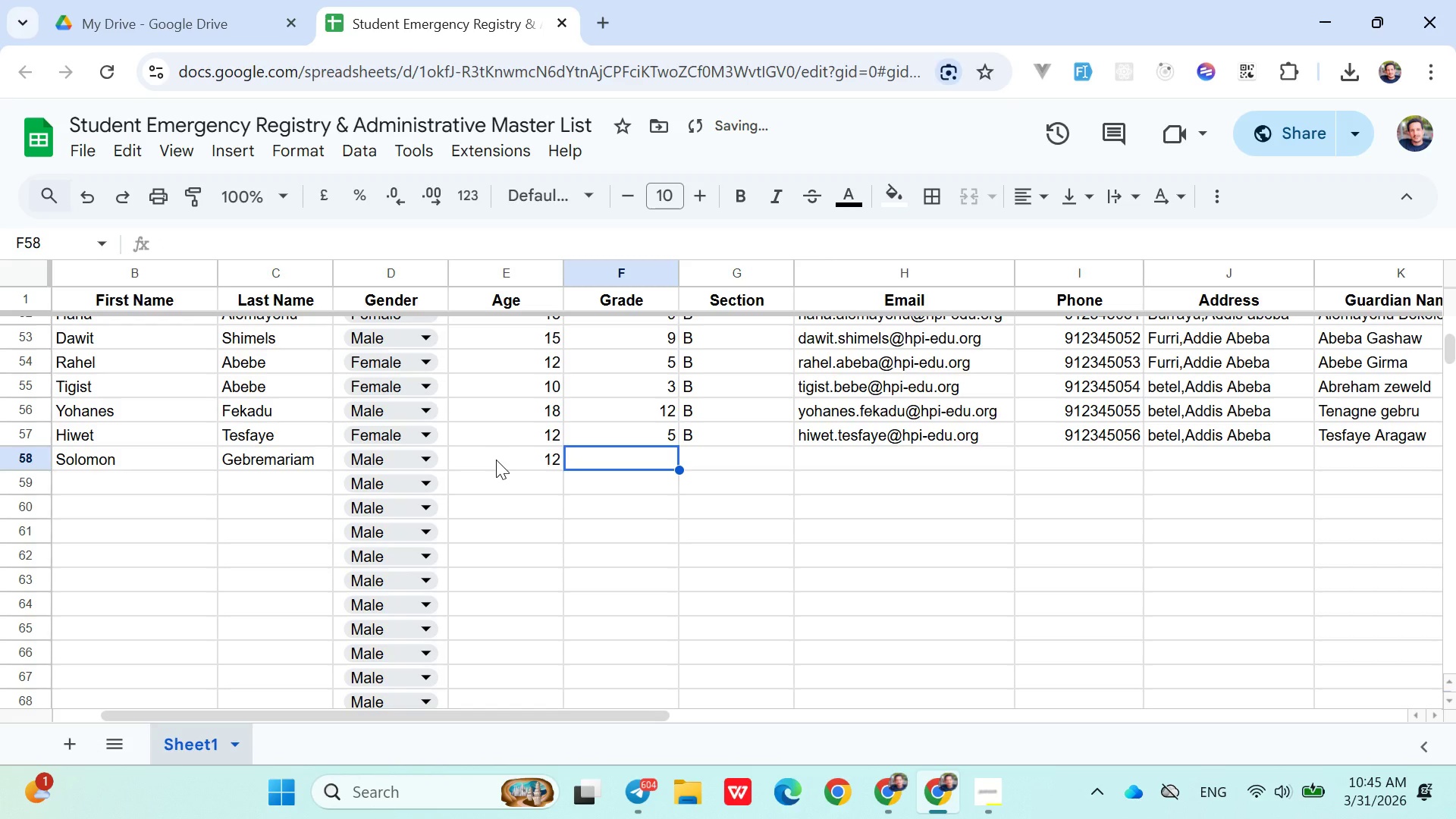 
key(5)
 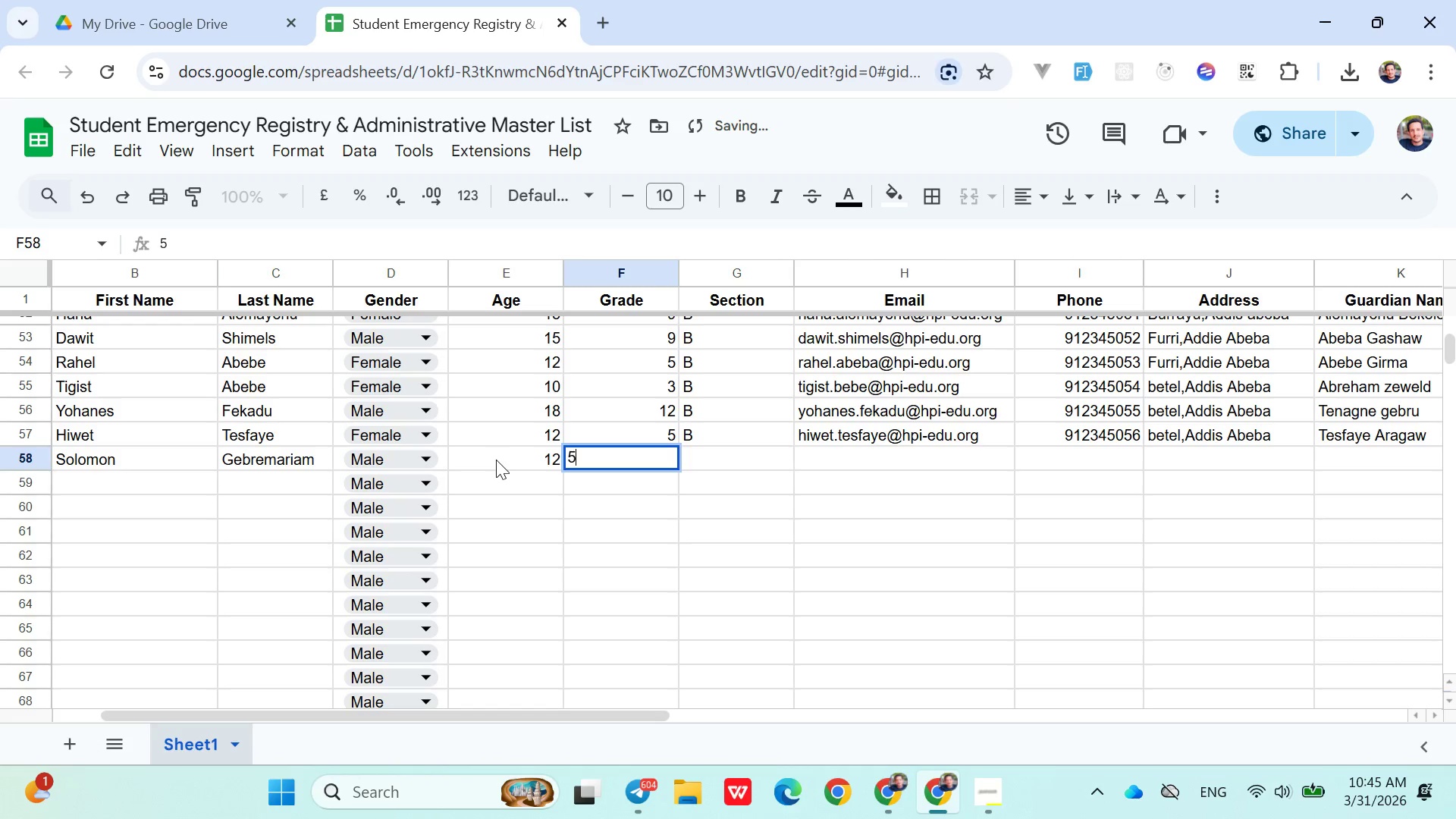 
key(ArrowRight)
 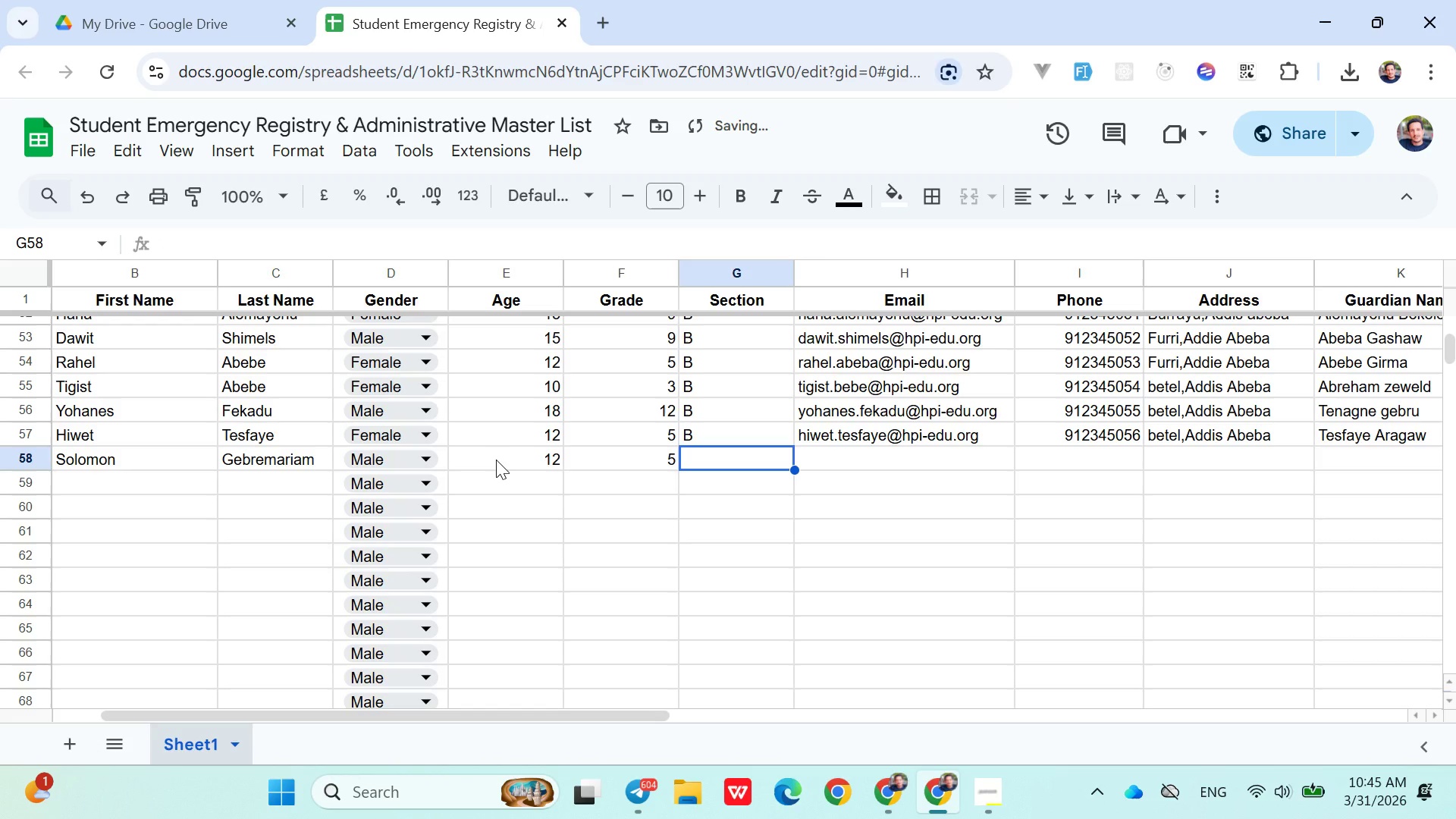 
key(Shift+ShiftLeft)
 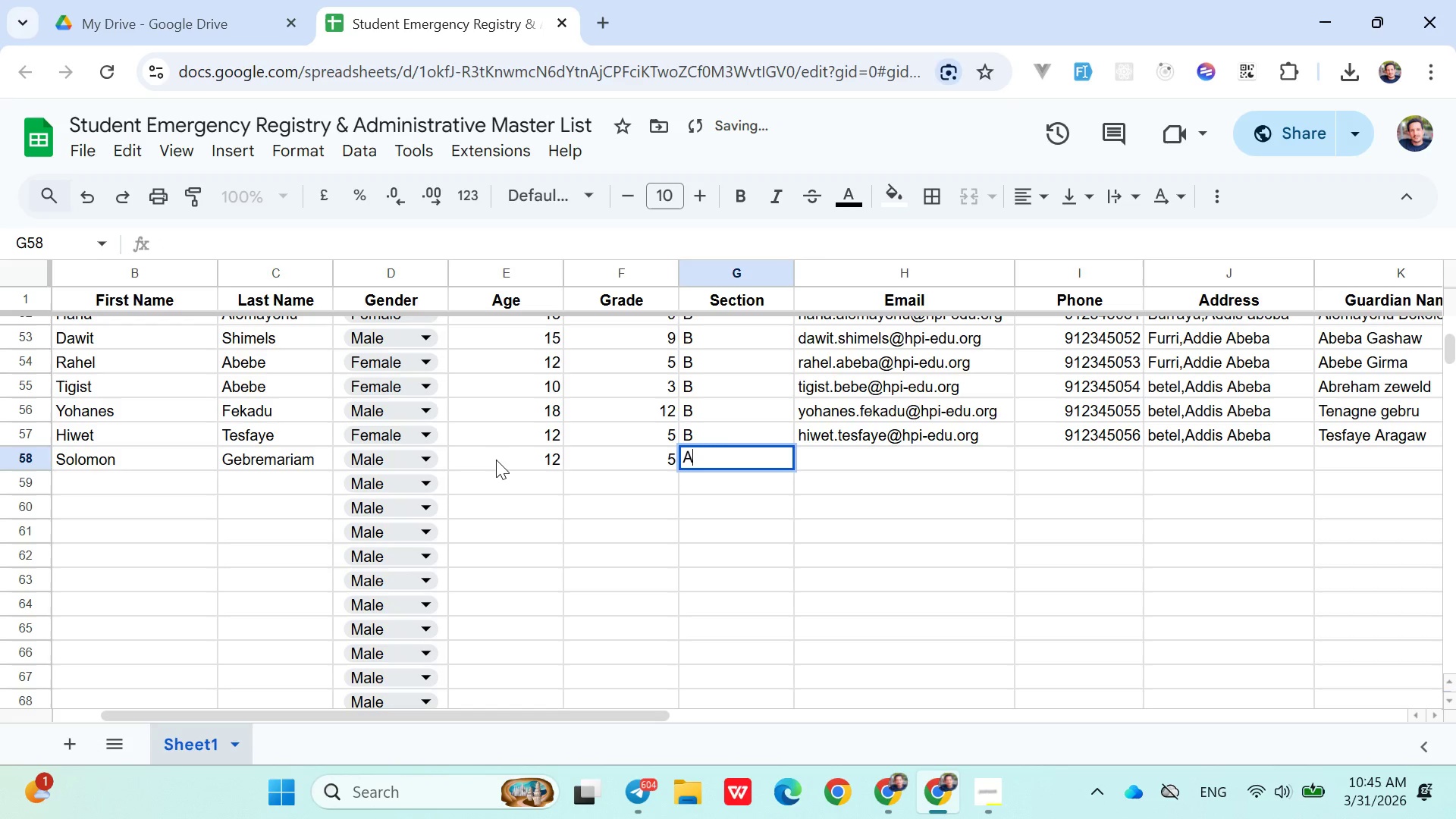 
key(Shift+A)
 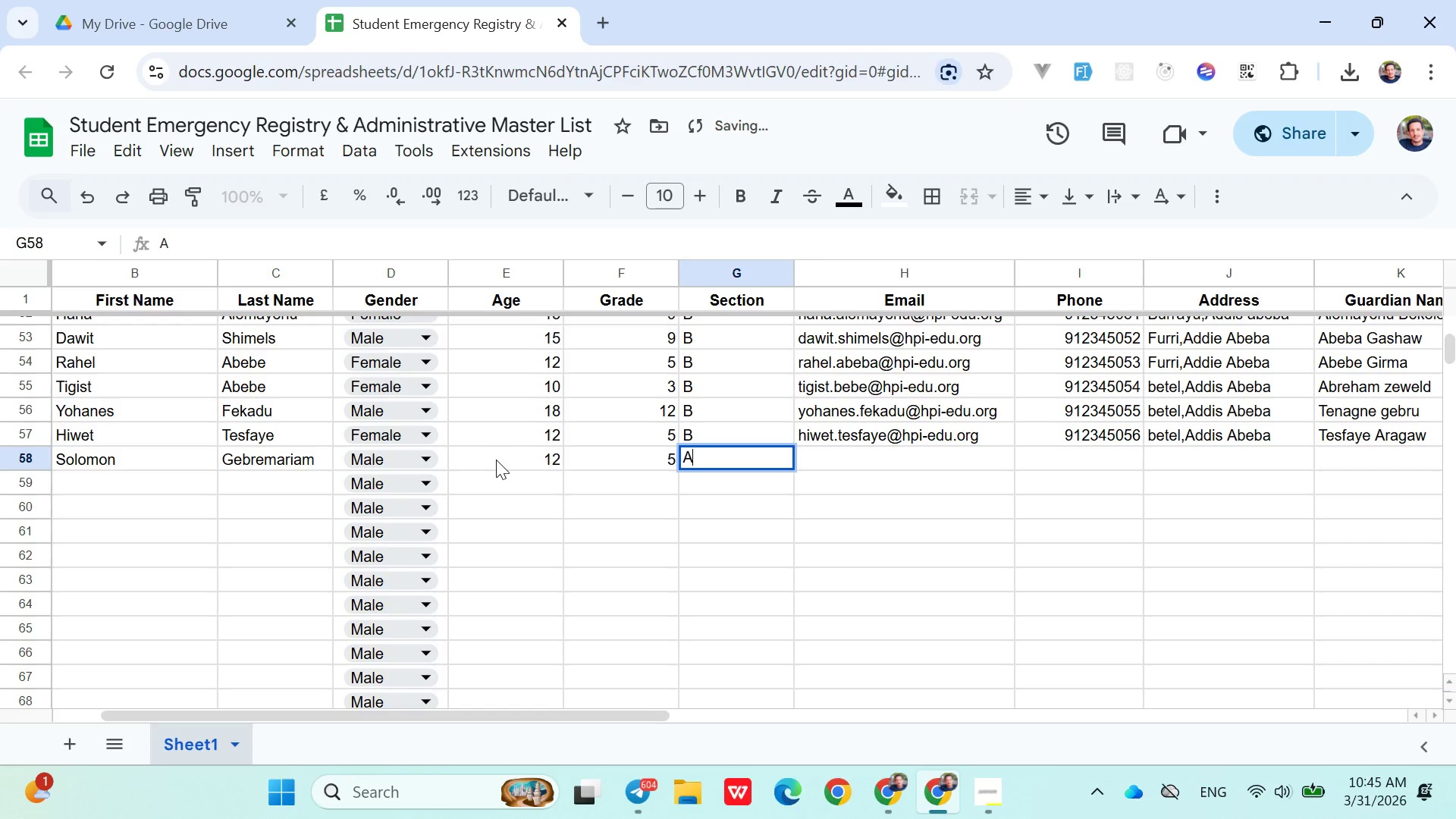 
key(ArrowRight)
 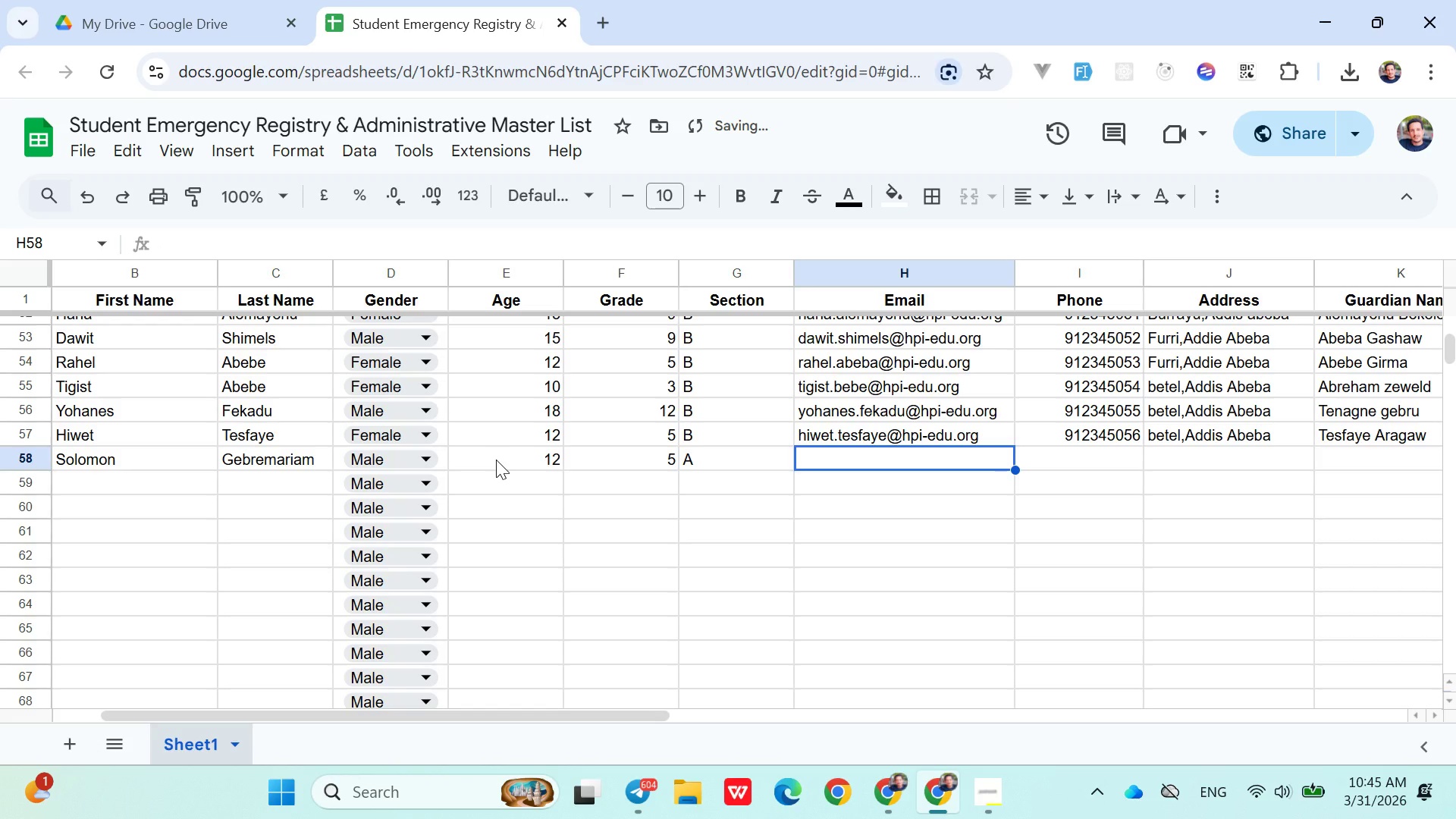 
type(solomon.gebremariam@hpi-edu.org)
 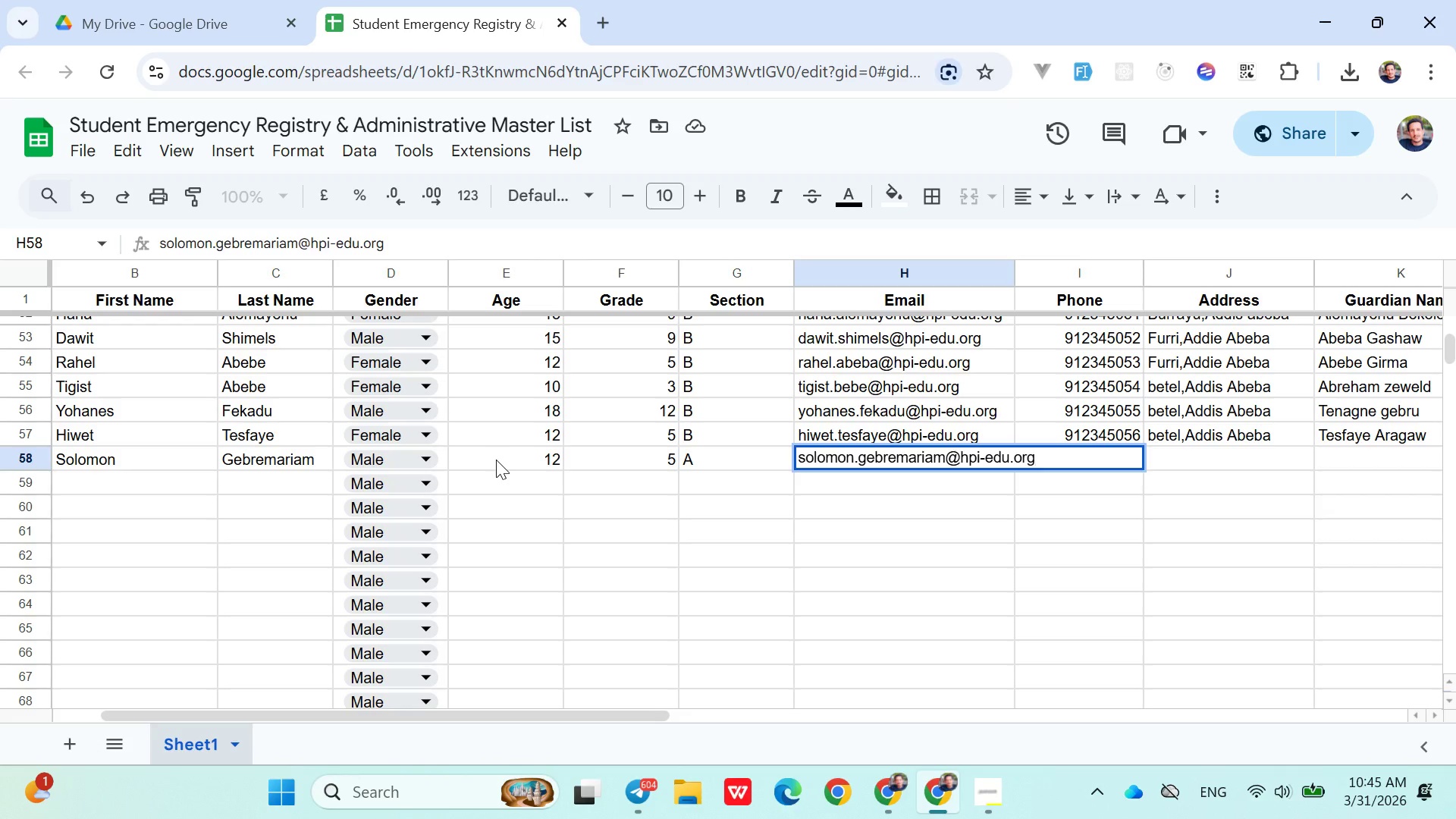 
 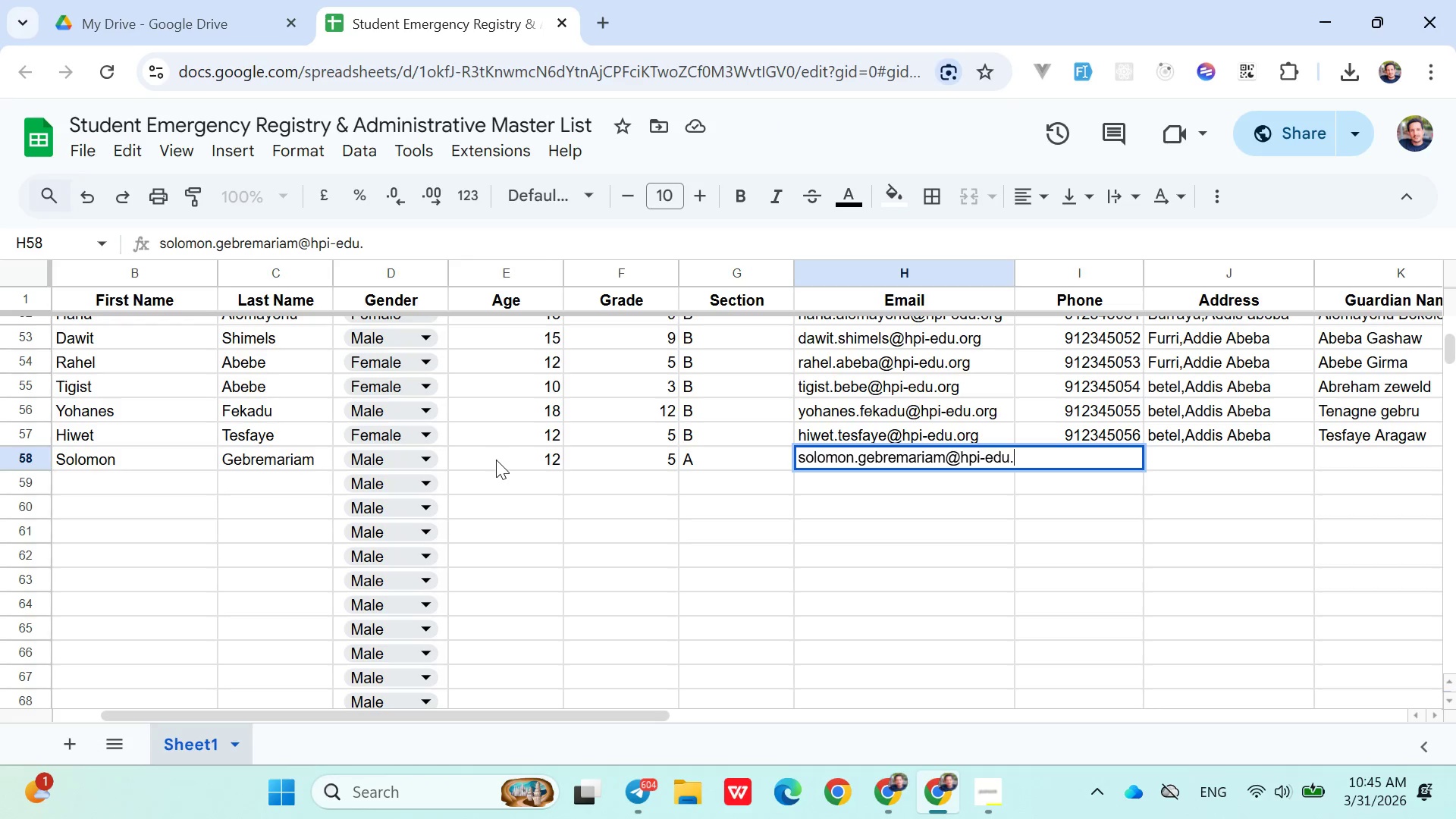 
key(ArrowRight)
 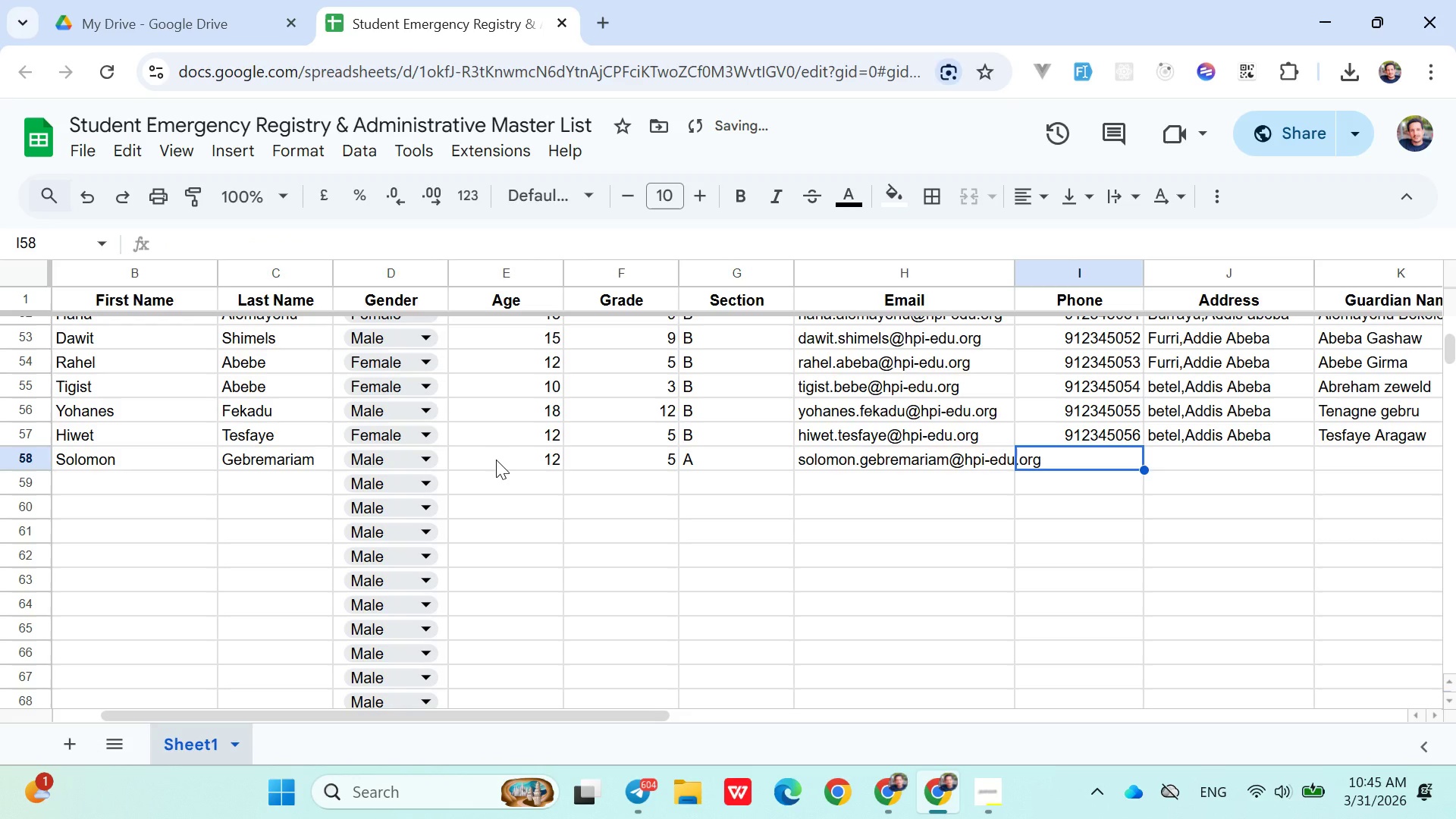 
type(0912345057)
 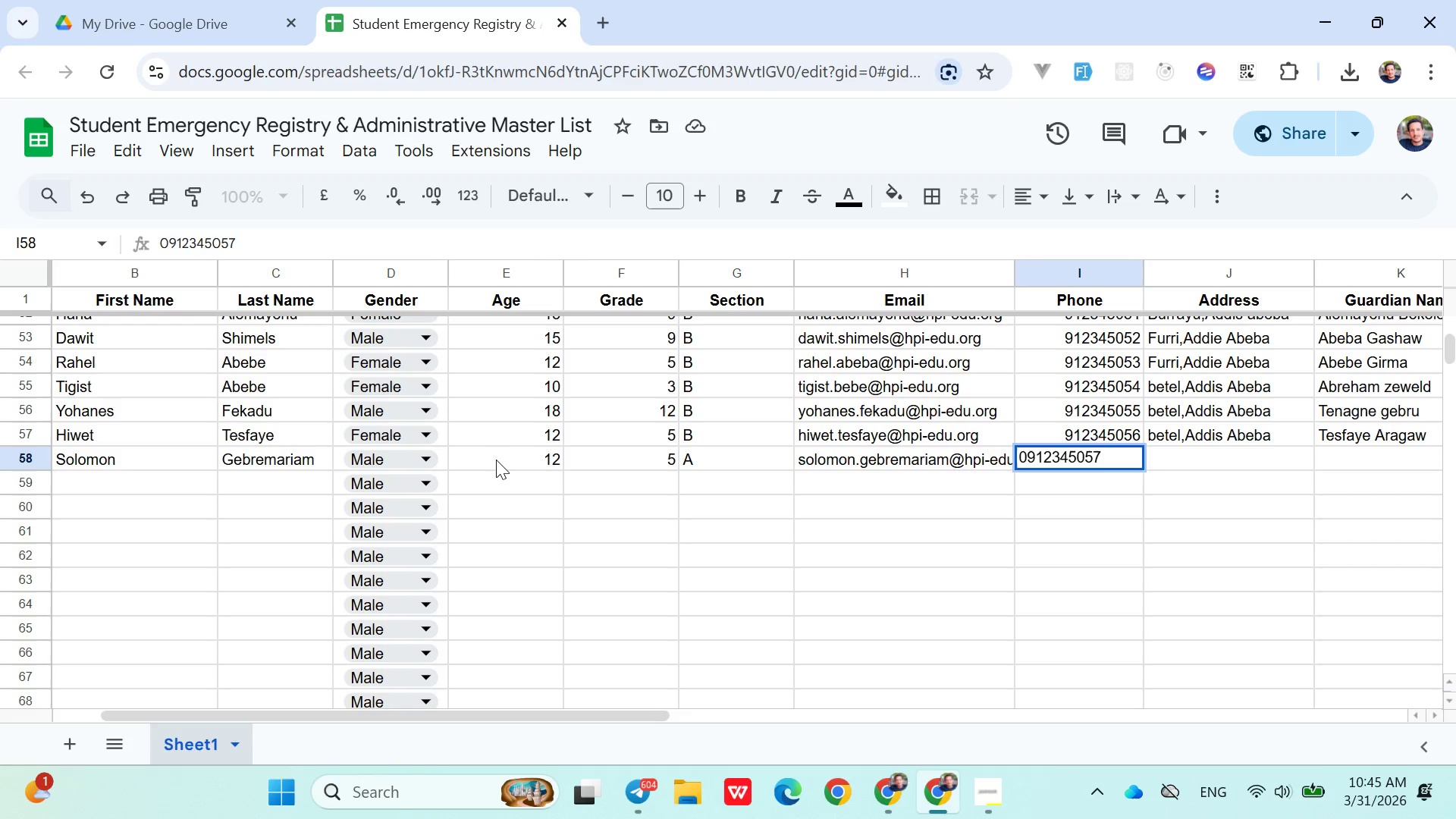 
key(ArrowRight)
 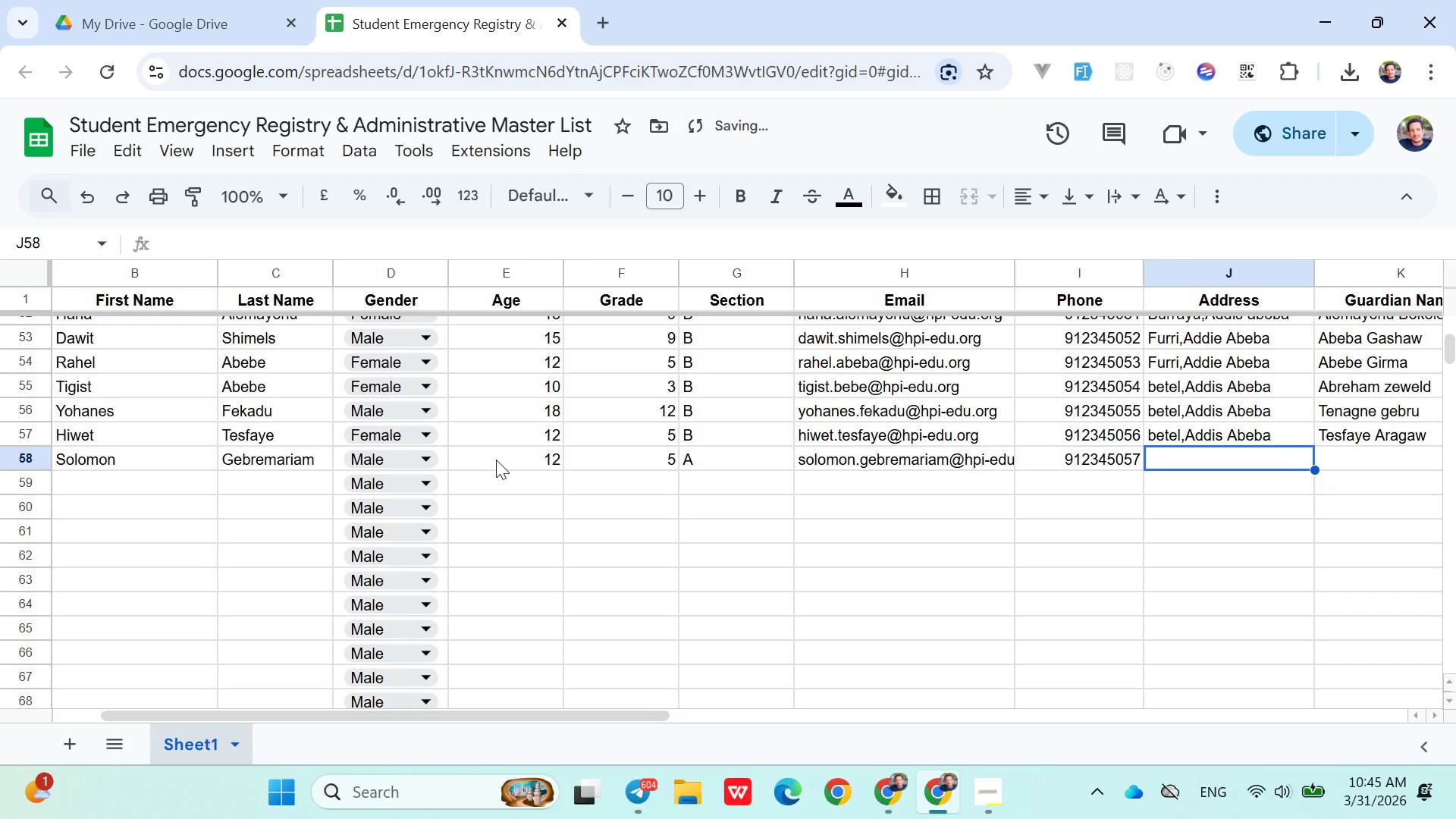 
type(Bu)
 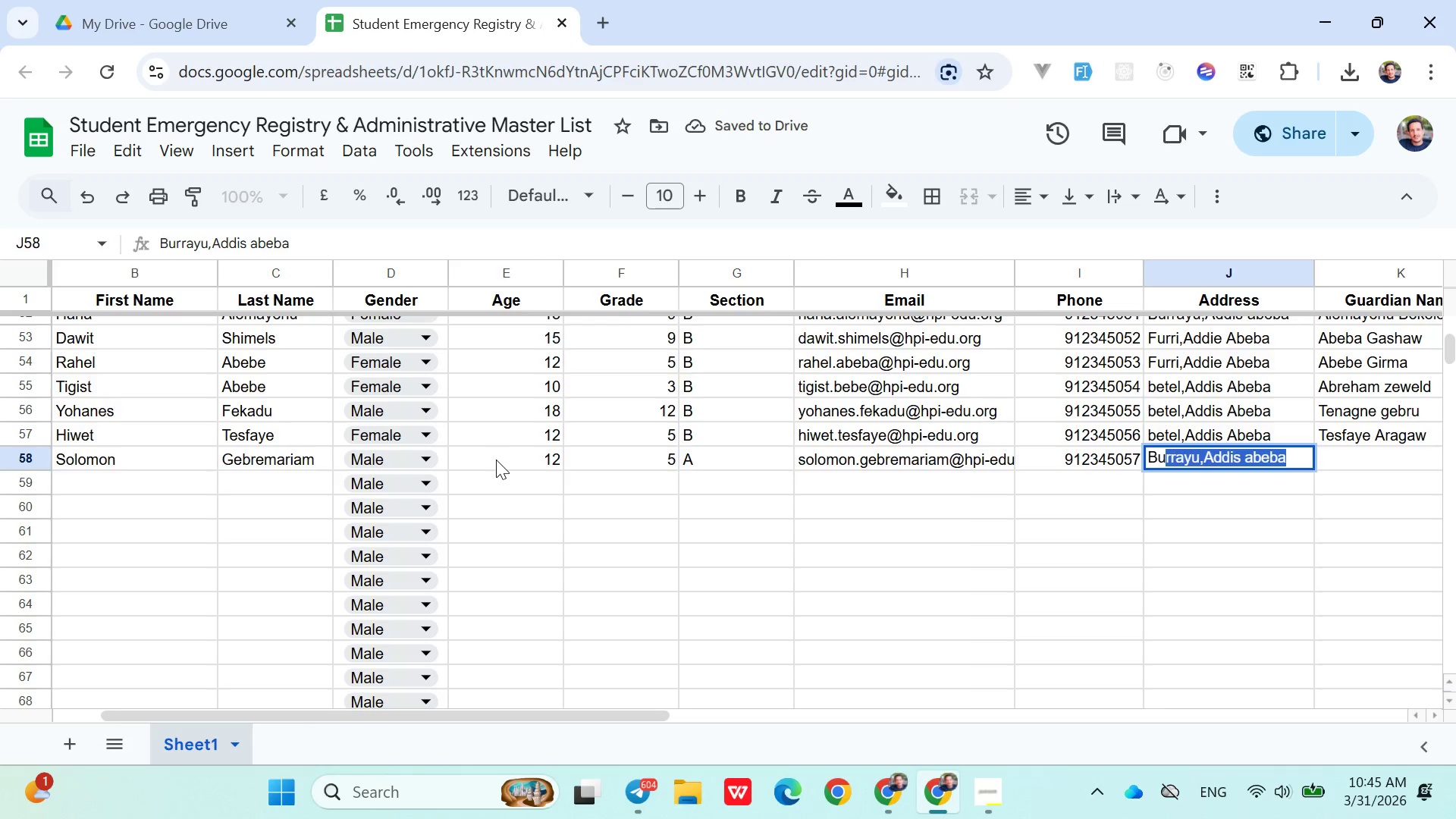 
key(ArrowRight)
 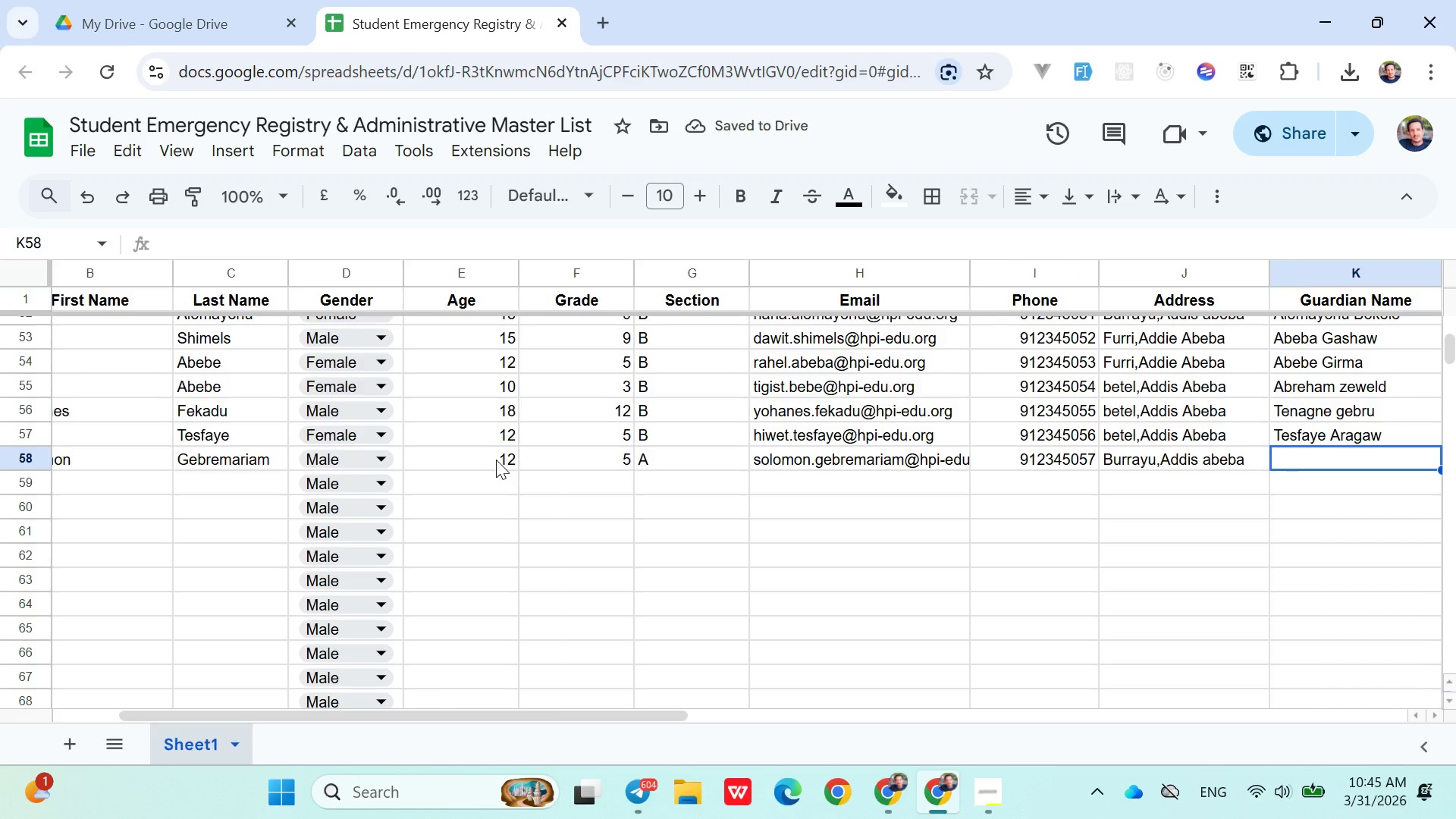 
hold_key(key=ShiftLeft, duration=1.5)
 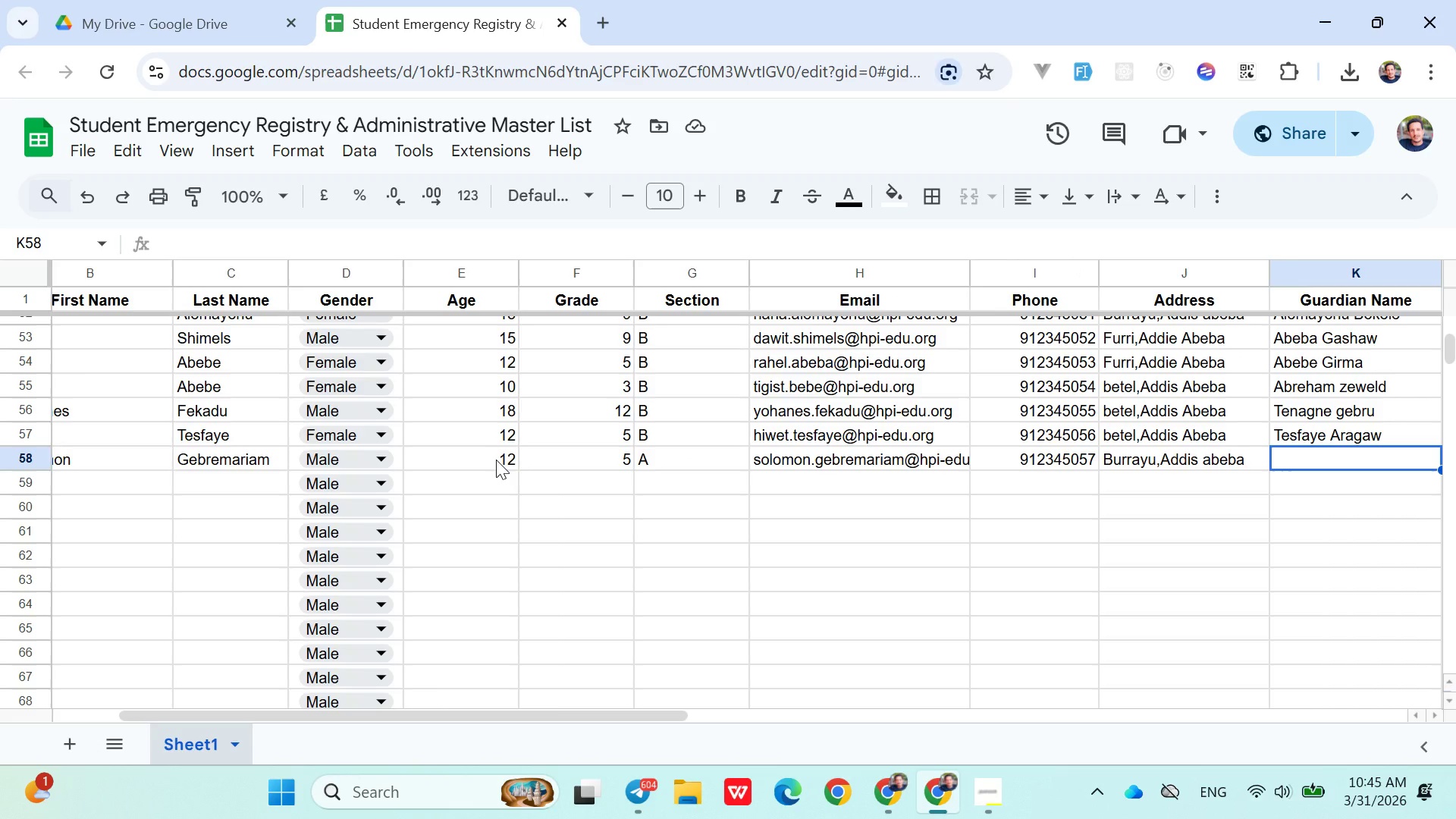 
key(Shift+S)
 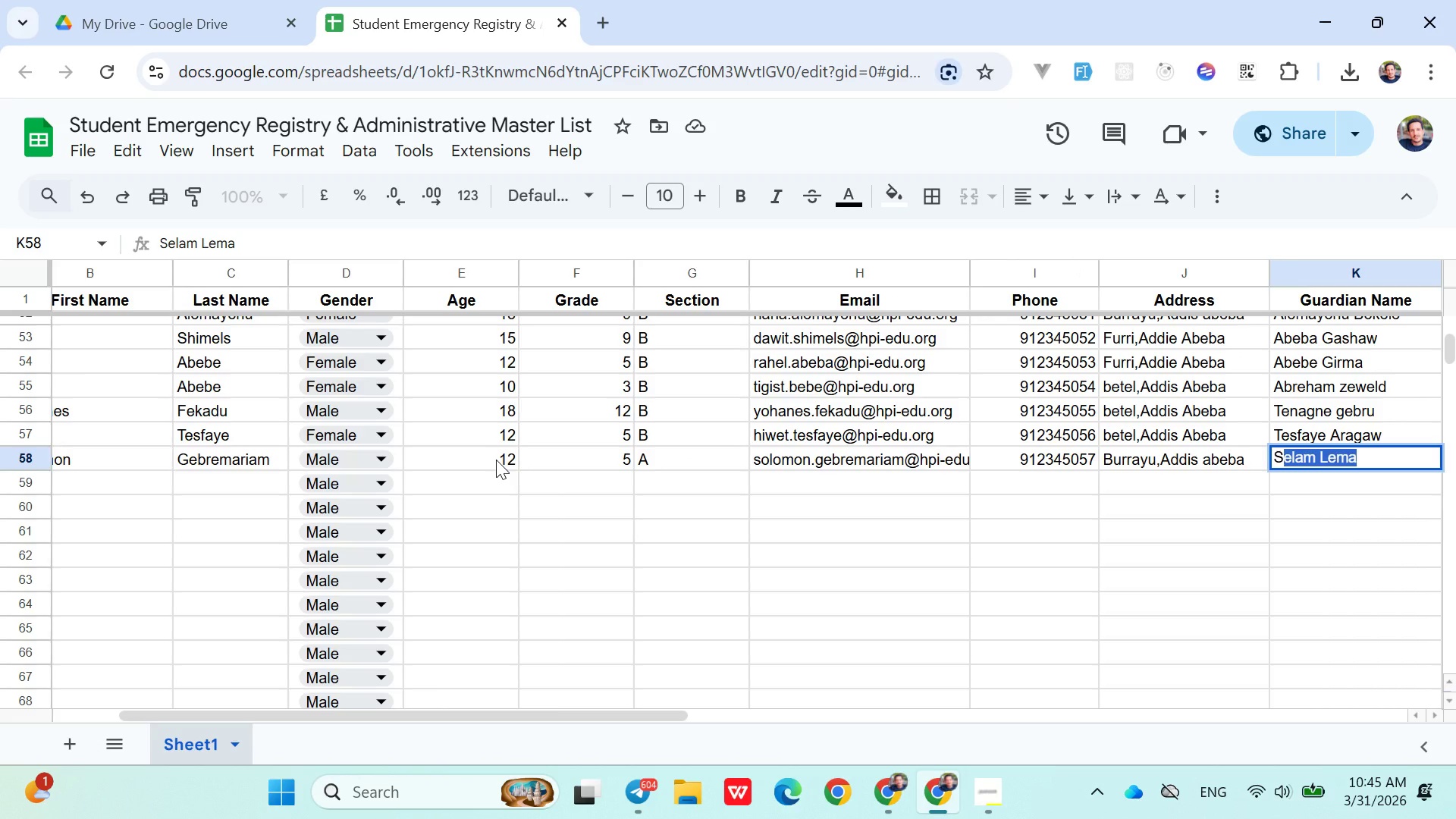 
type(olomon Gebremikaea)
key(Backspace)
type(l)
 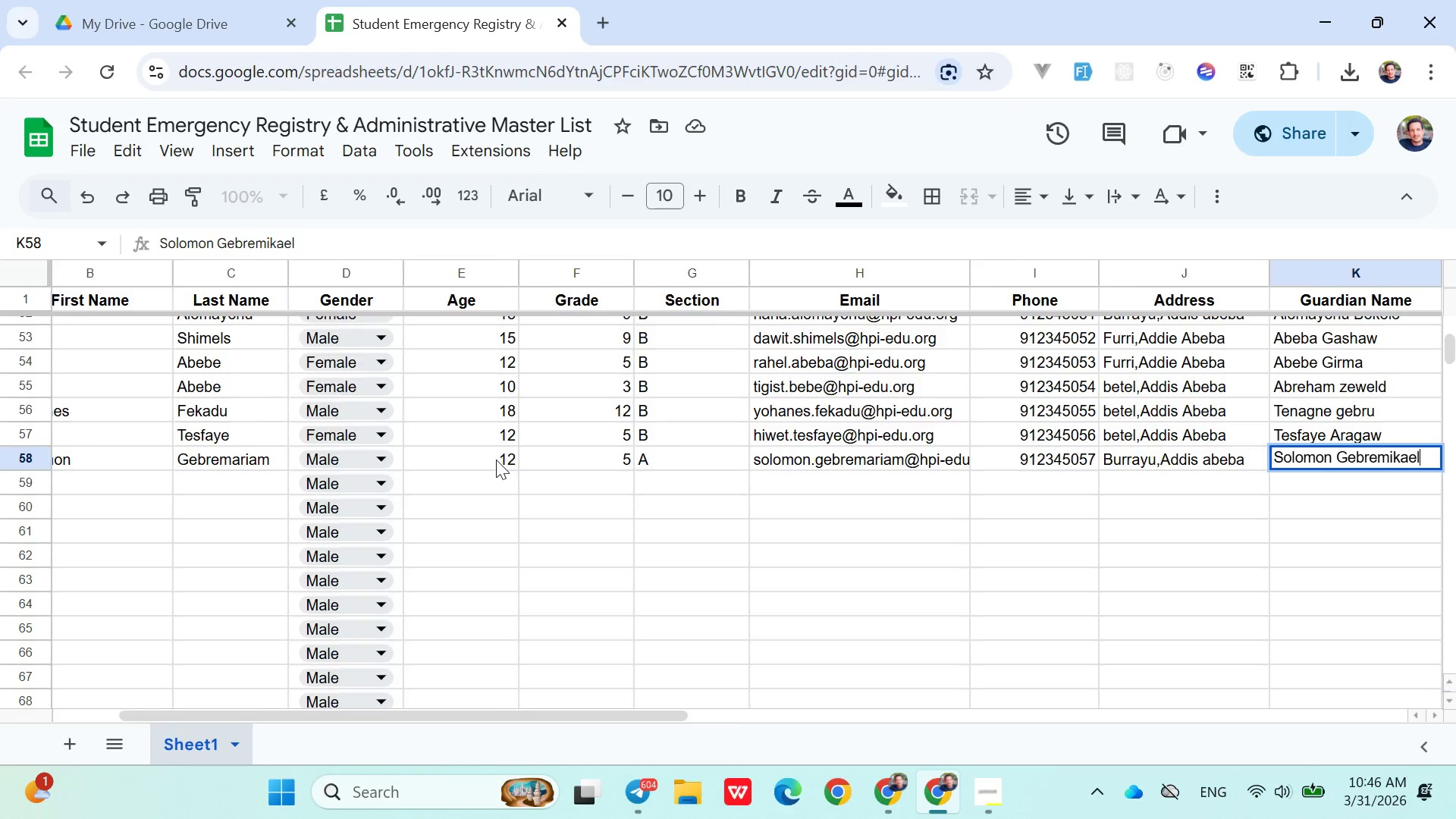 
 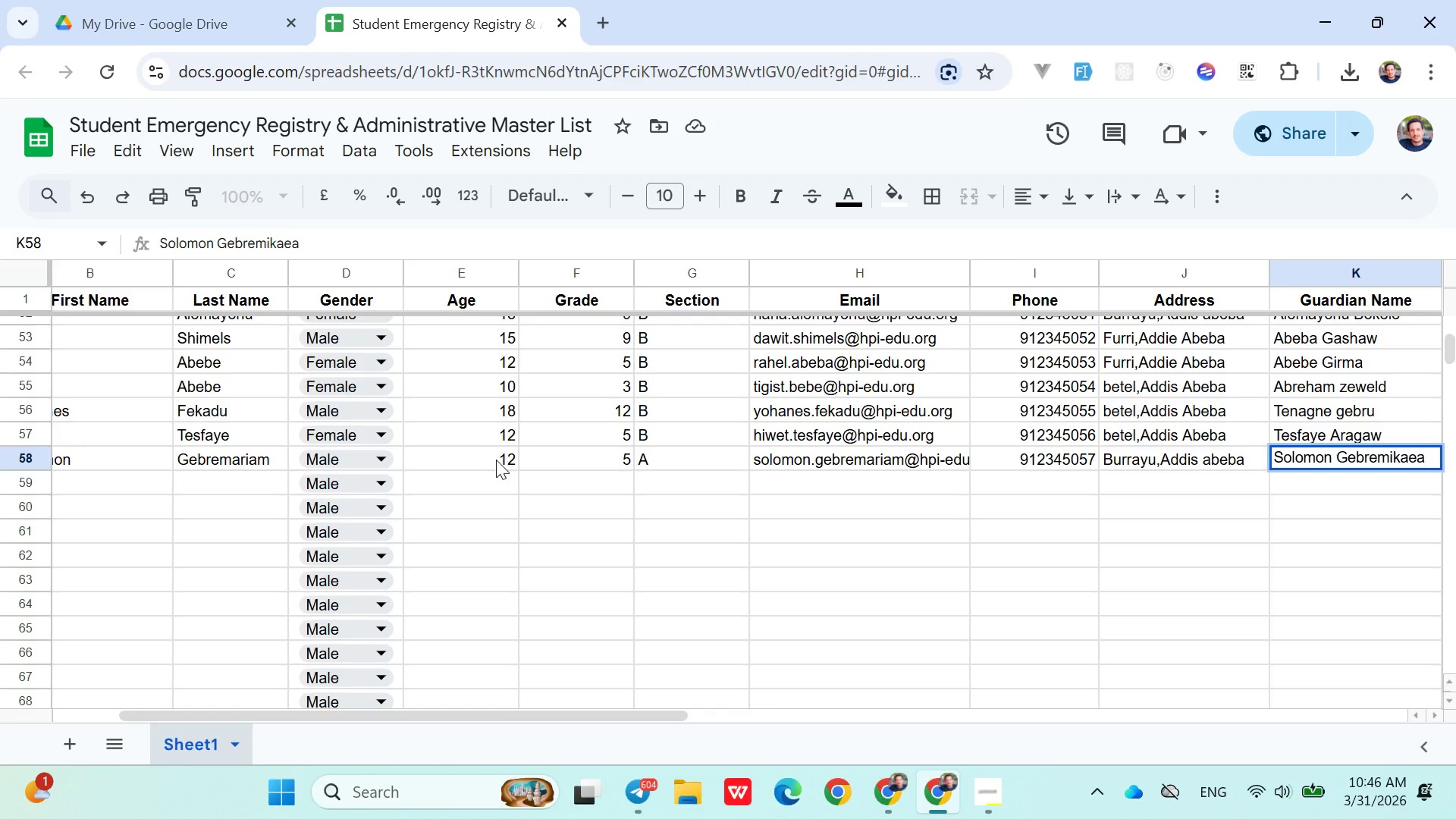 
key(ArrowRight)
 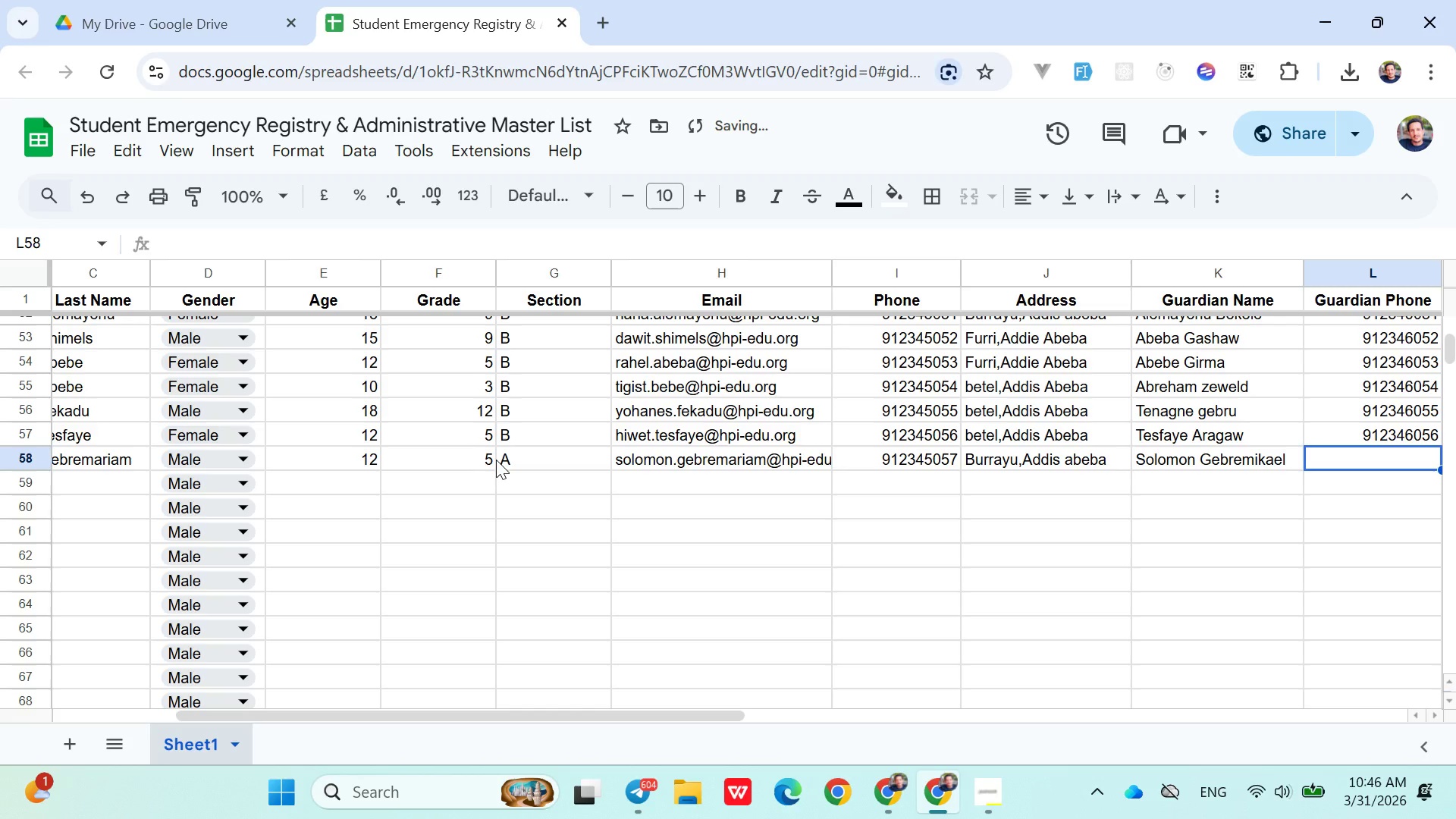 
type(0912346057)
 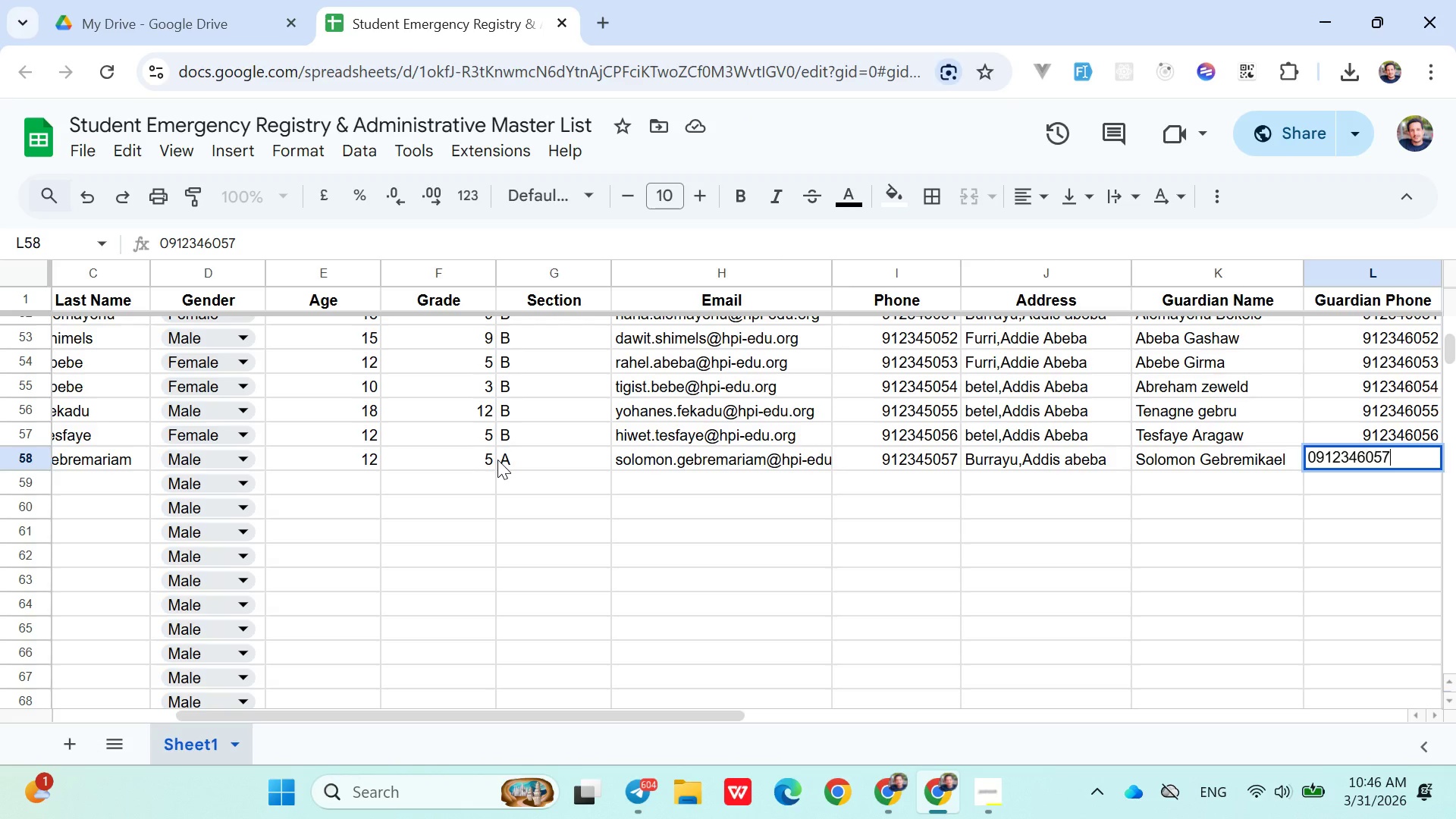 
key(ArrowDown)
 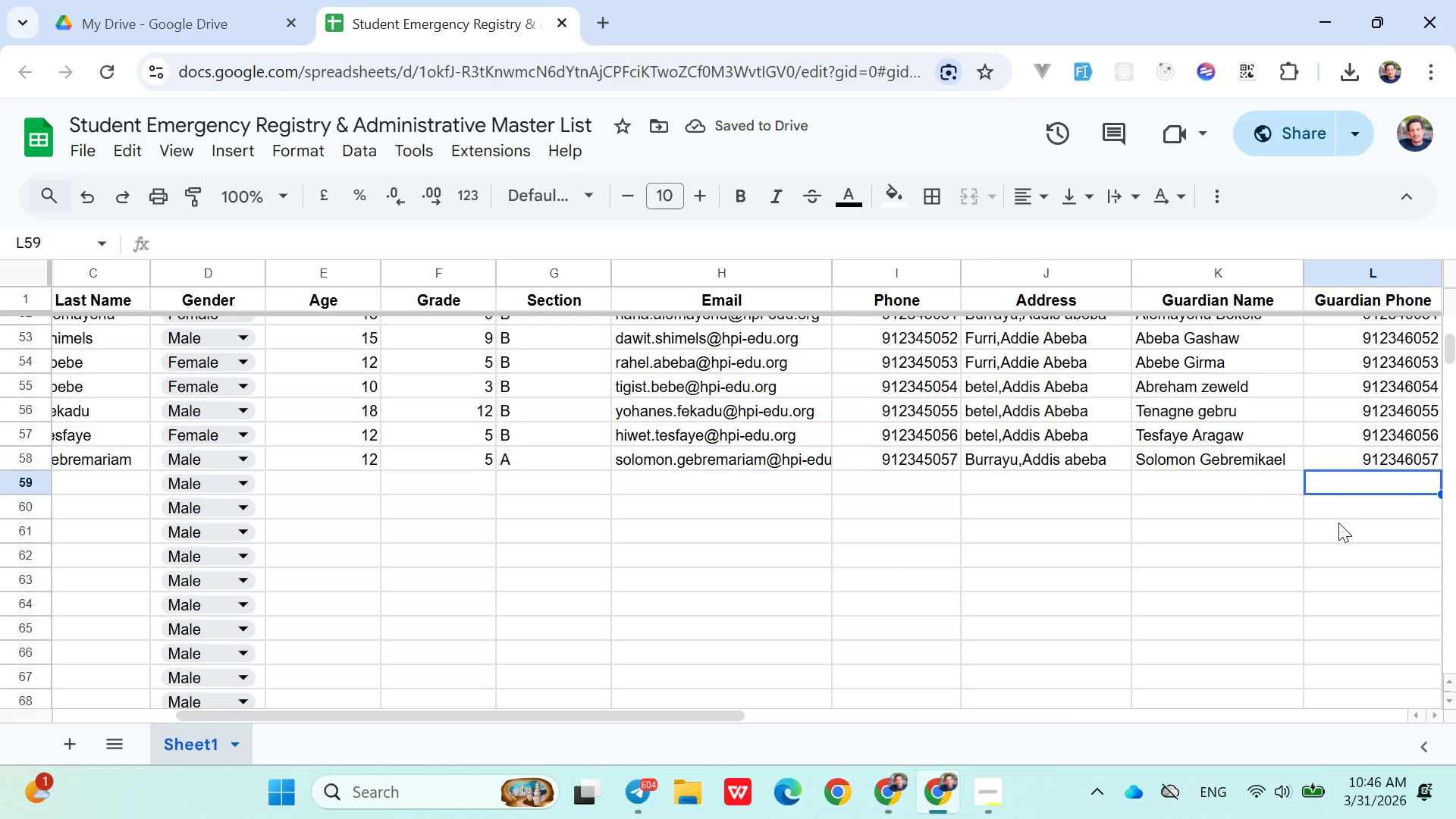 
key(Unknown)
 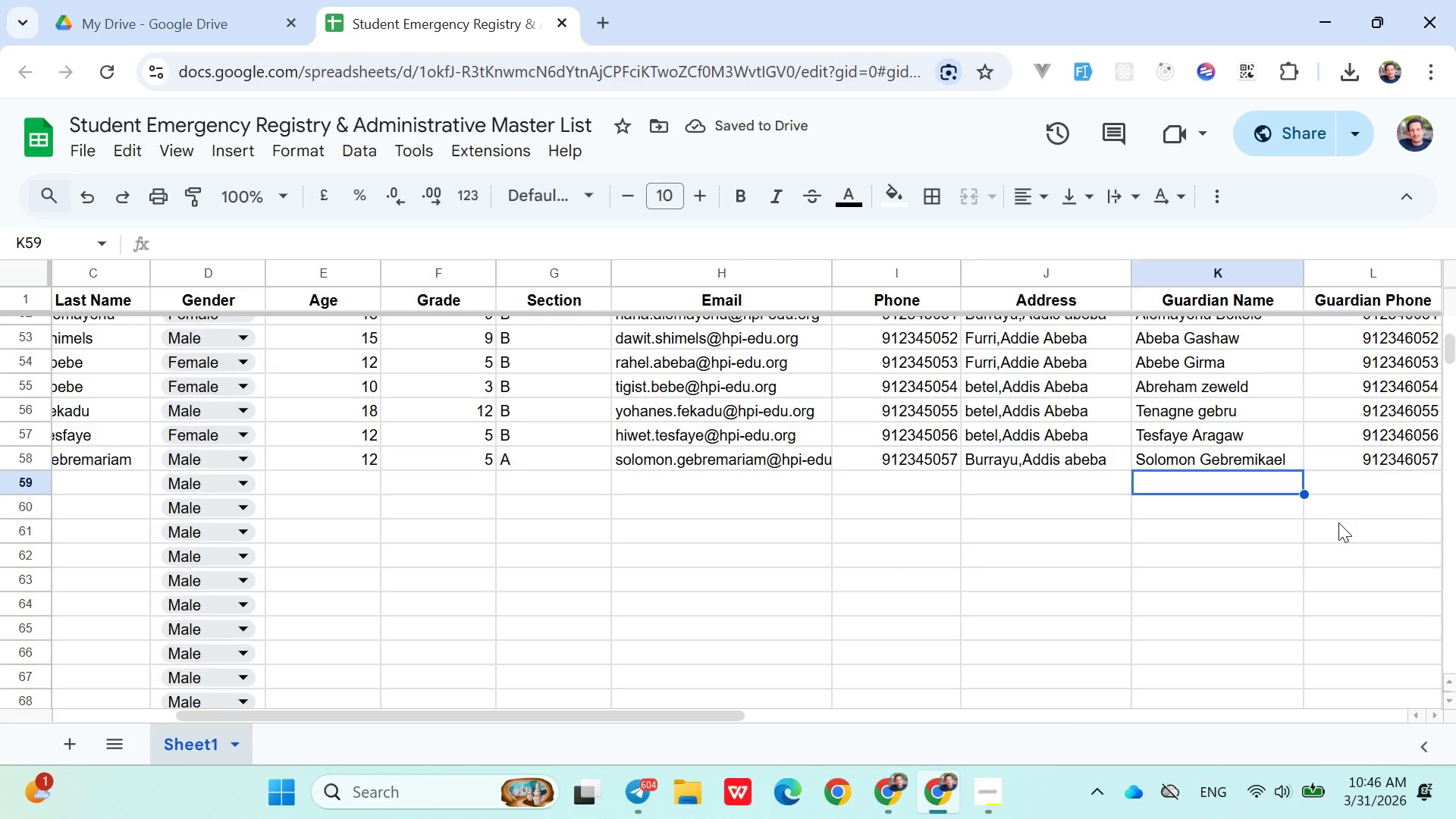 
hold_key(key=ArrowLeft, duration=0.88)
 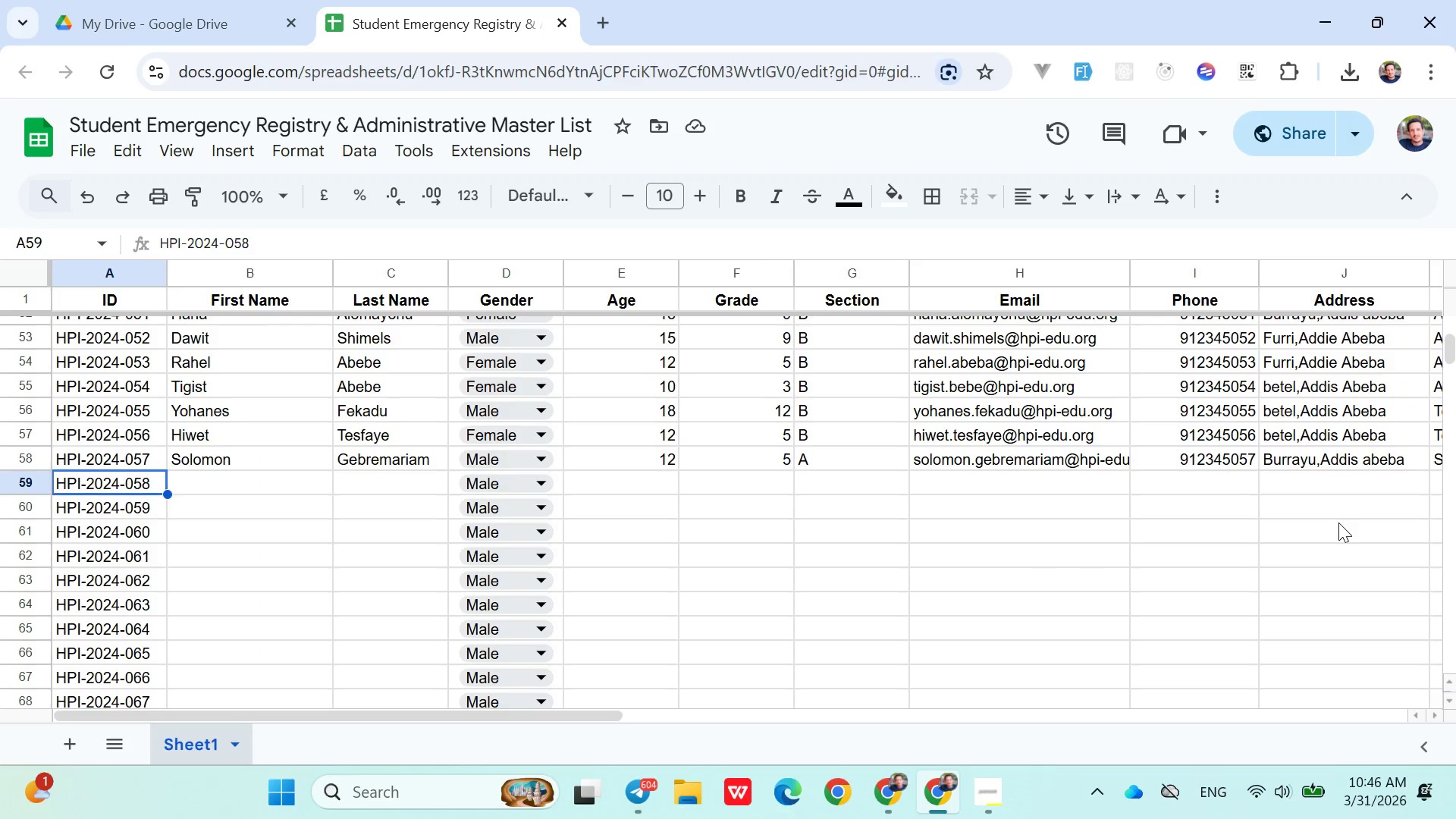 
key(ArrowRight)
 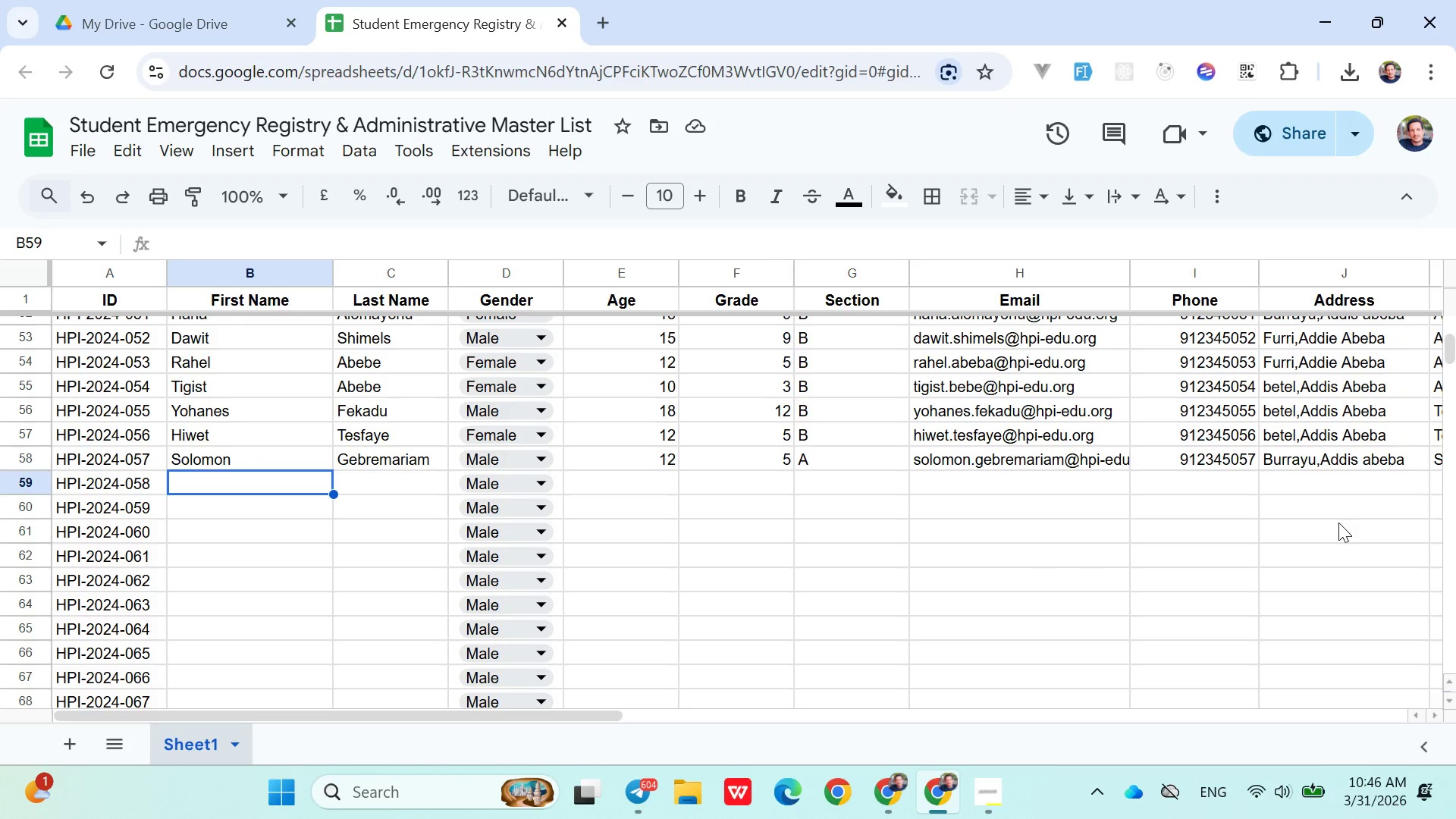 
wait(11.36)
 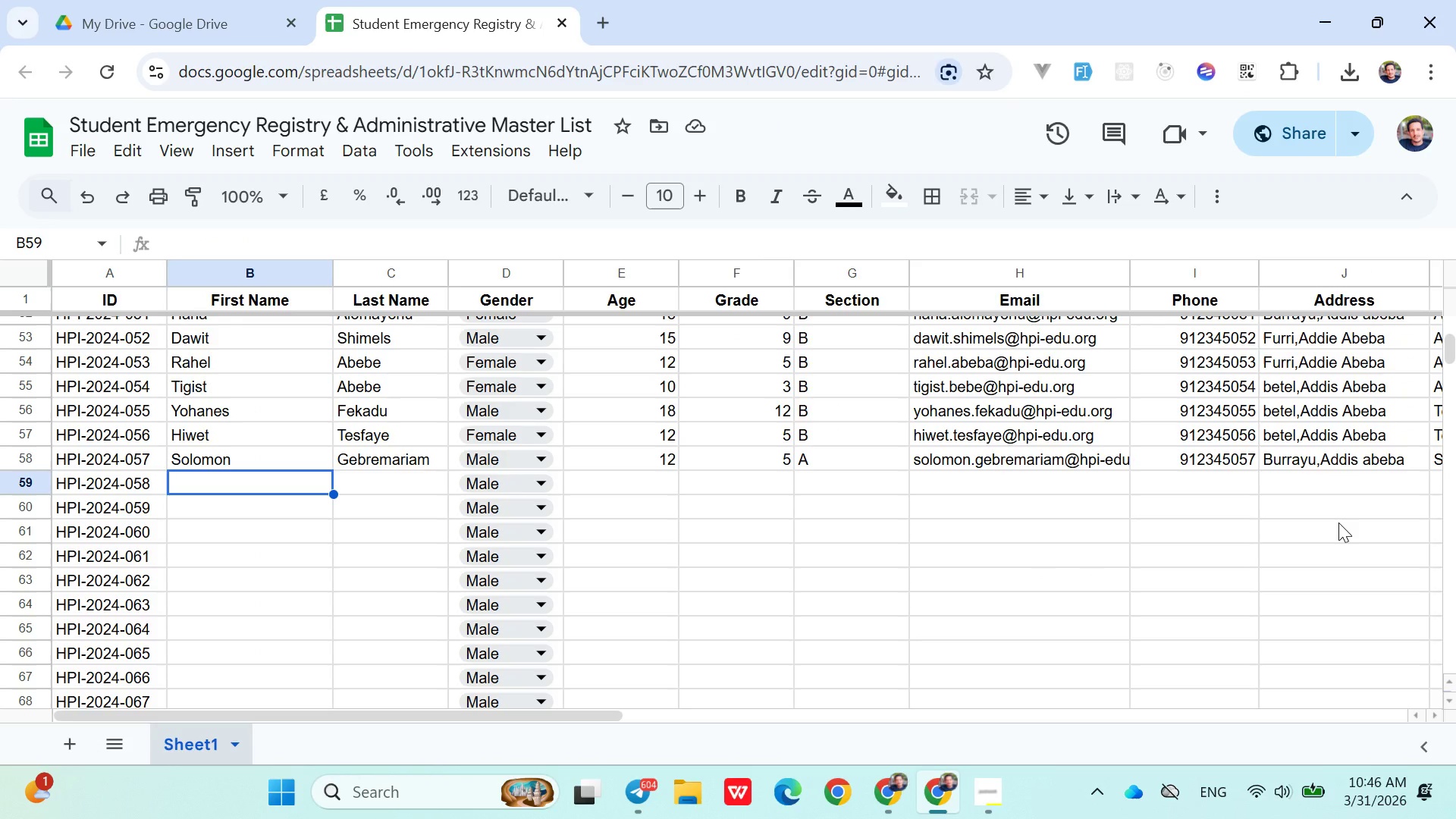 
type(Almax)
 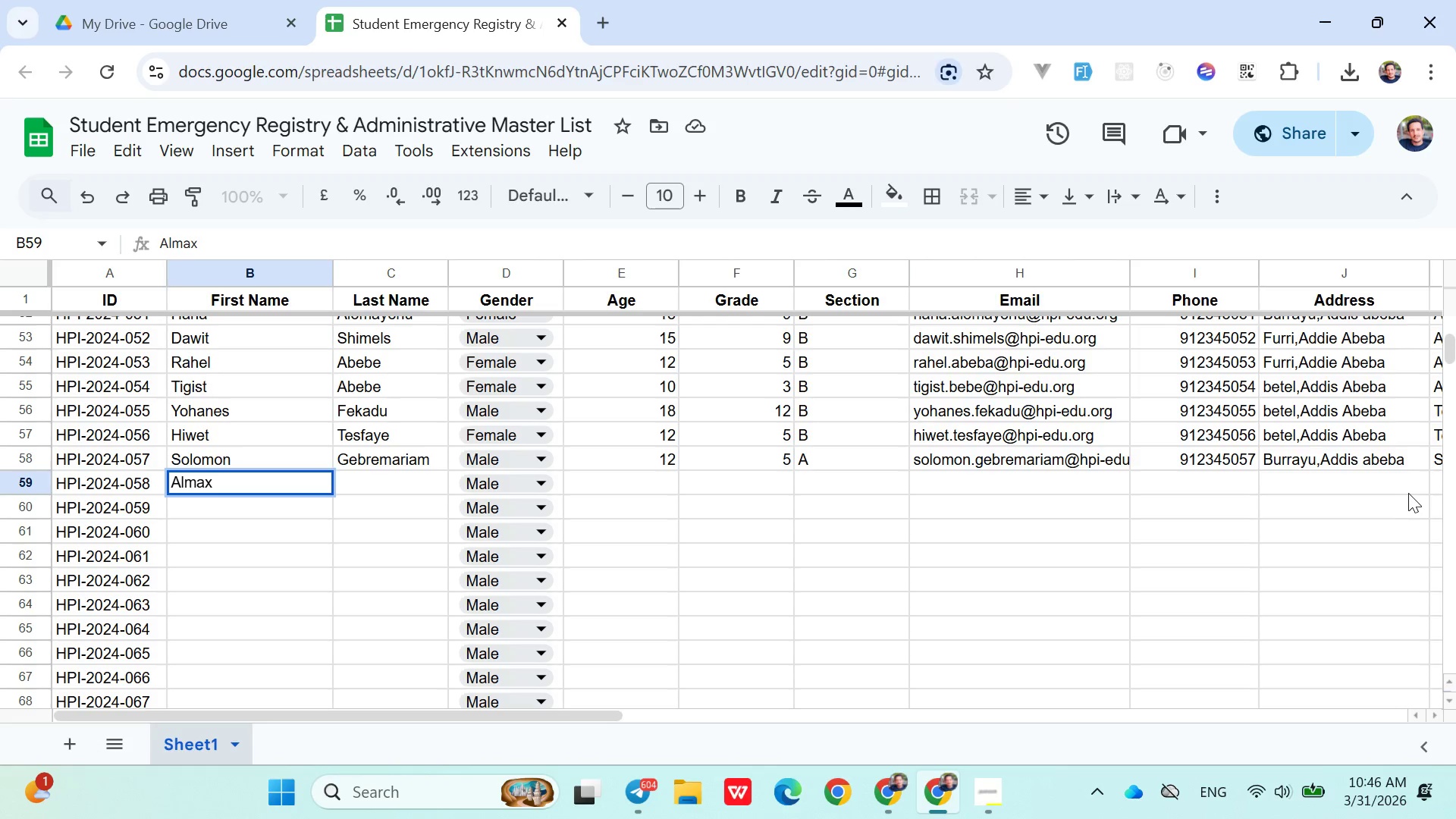 
key(Backspace)
 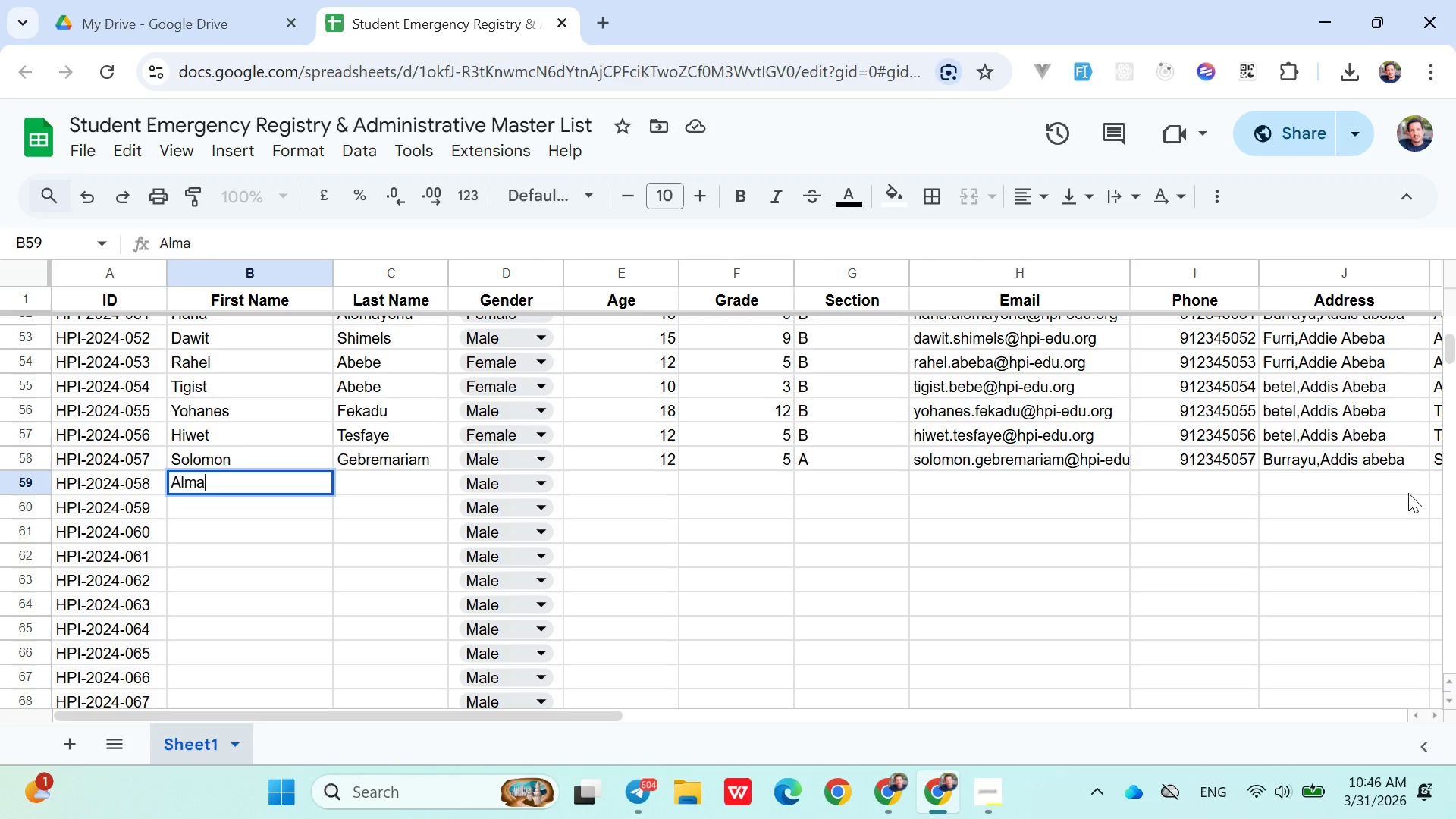 
key(Z)
 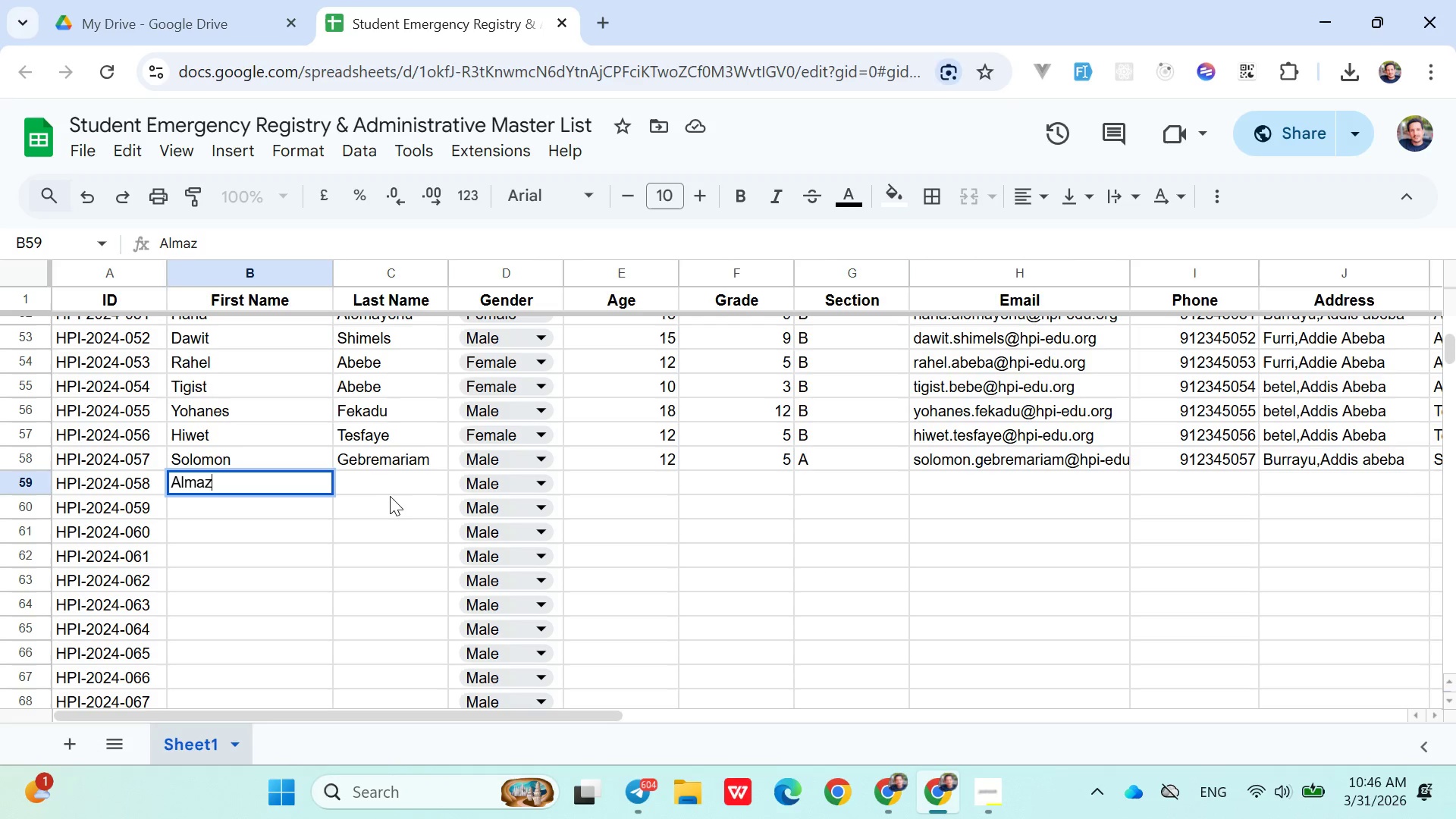 
left_click([381, 486])
 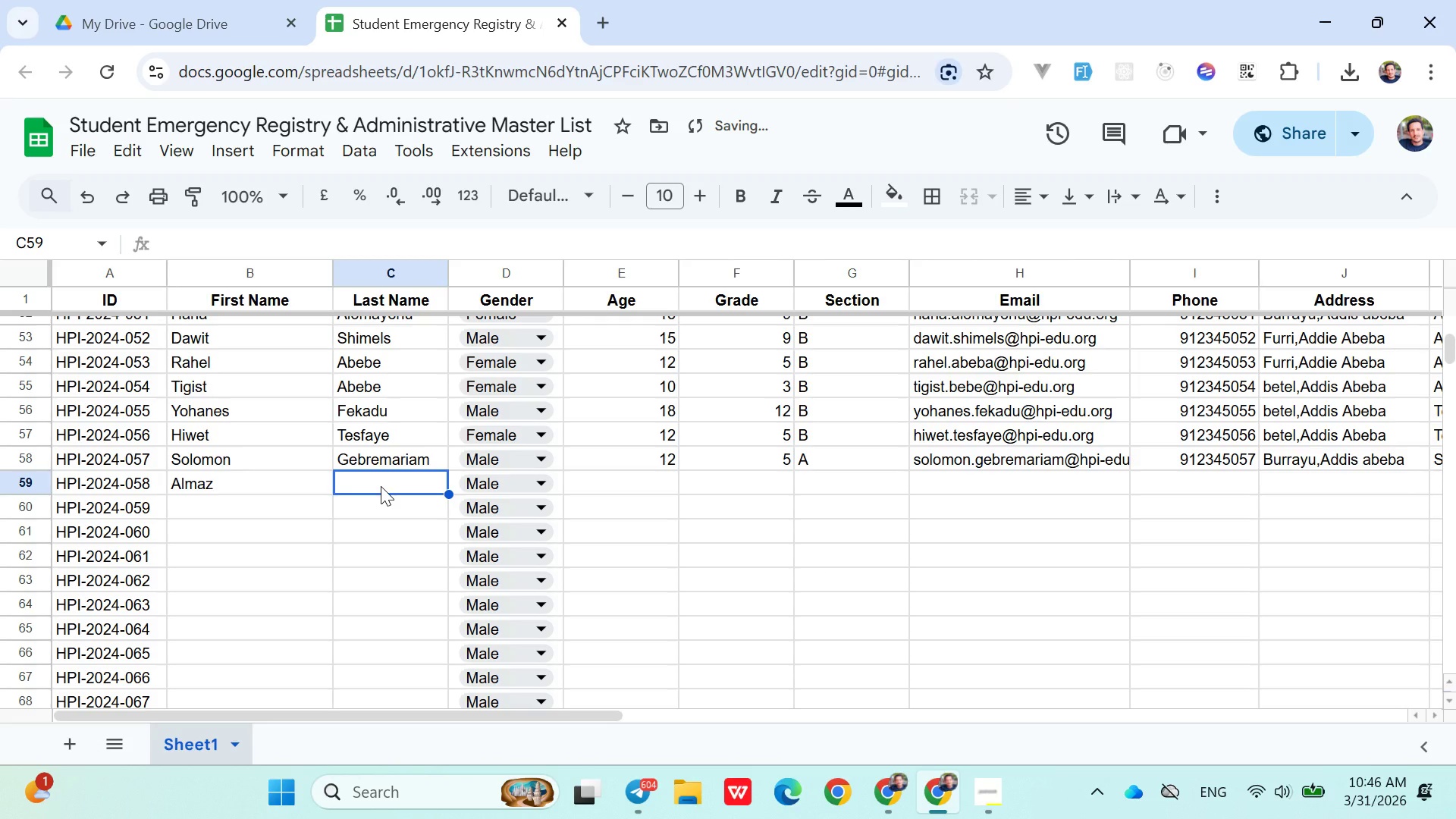 
type(Teklu)
 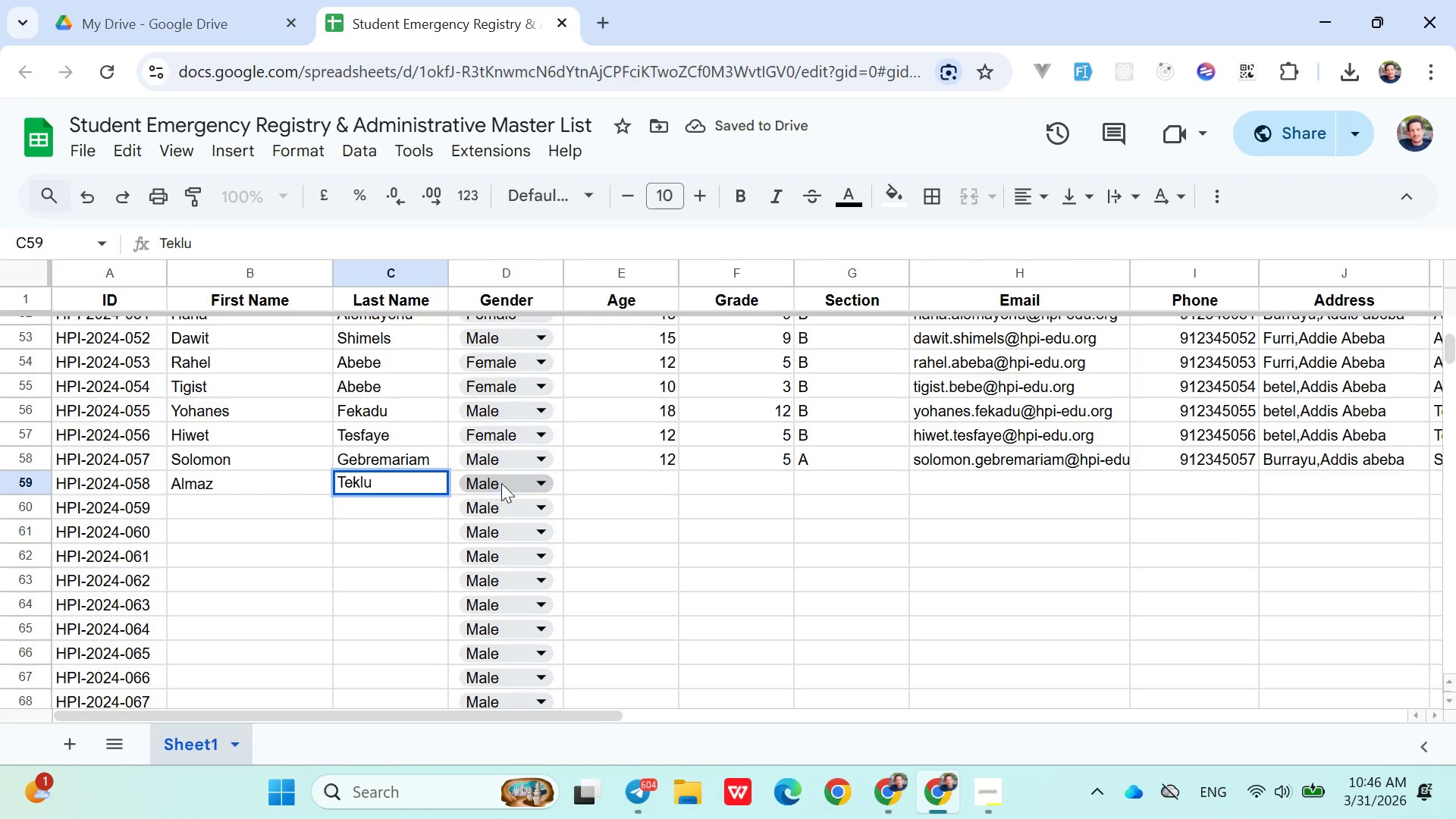 
left_click([511, 483])
 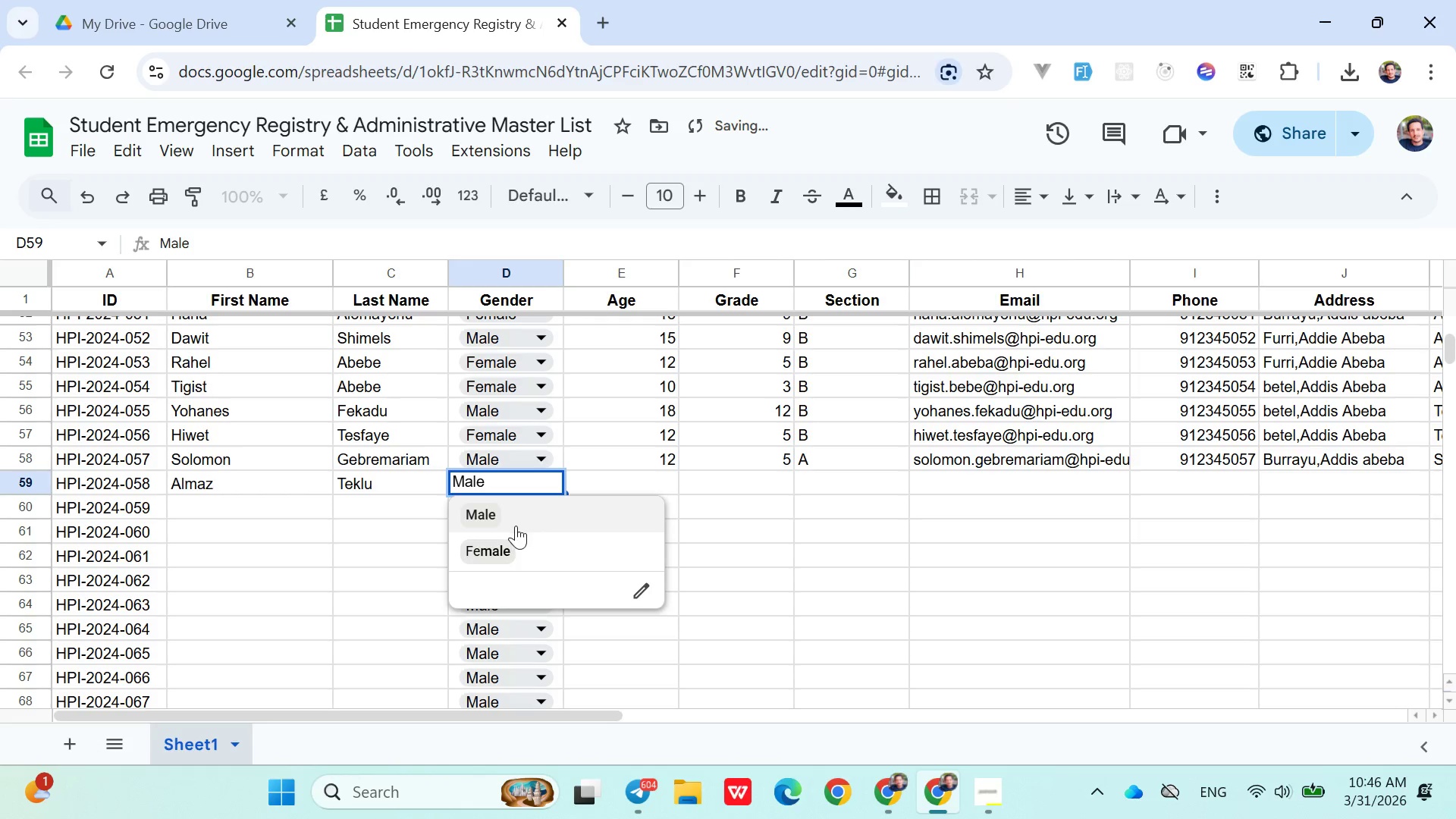 
left_click([507, 538])
 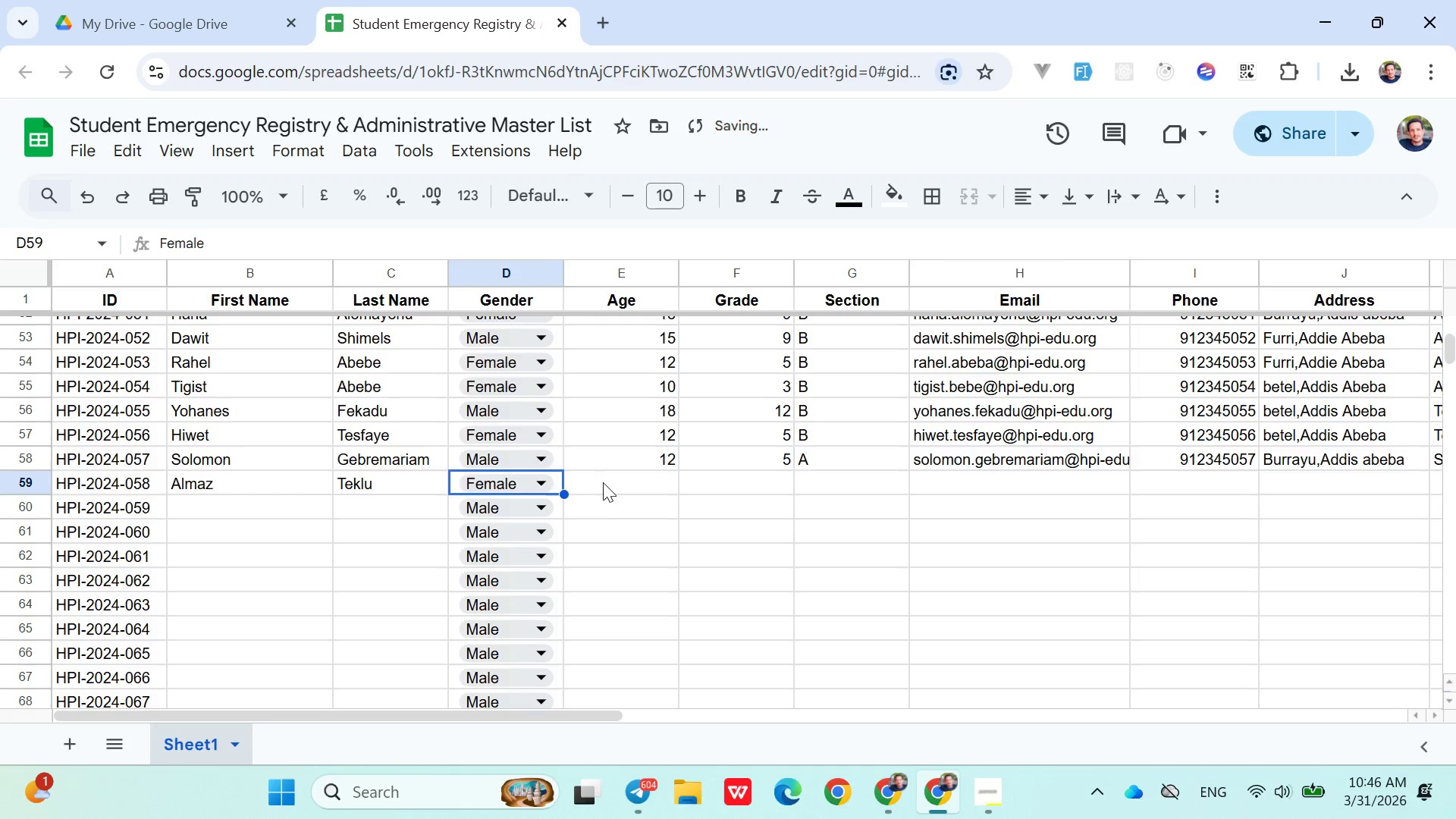 
left_click([603, 482])
 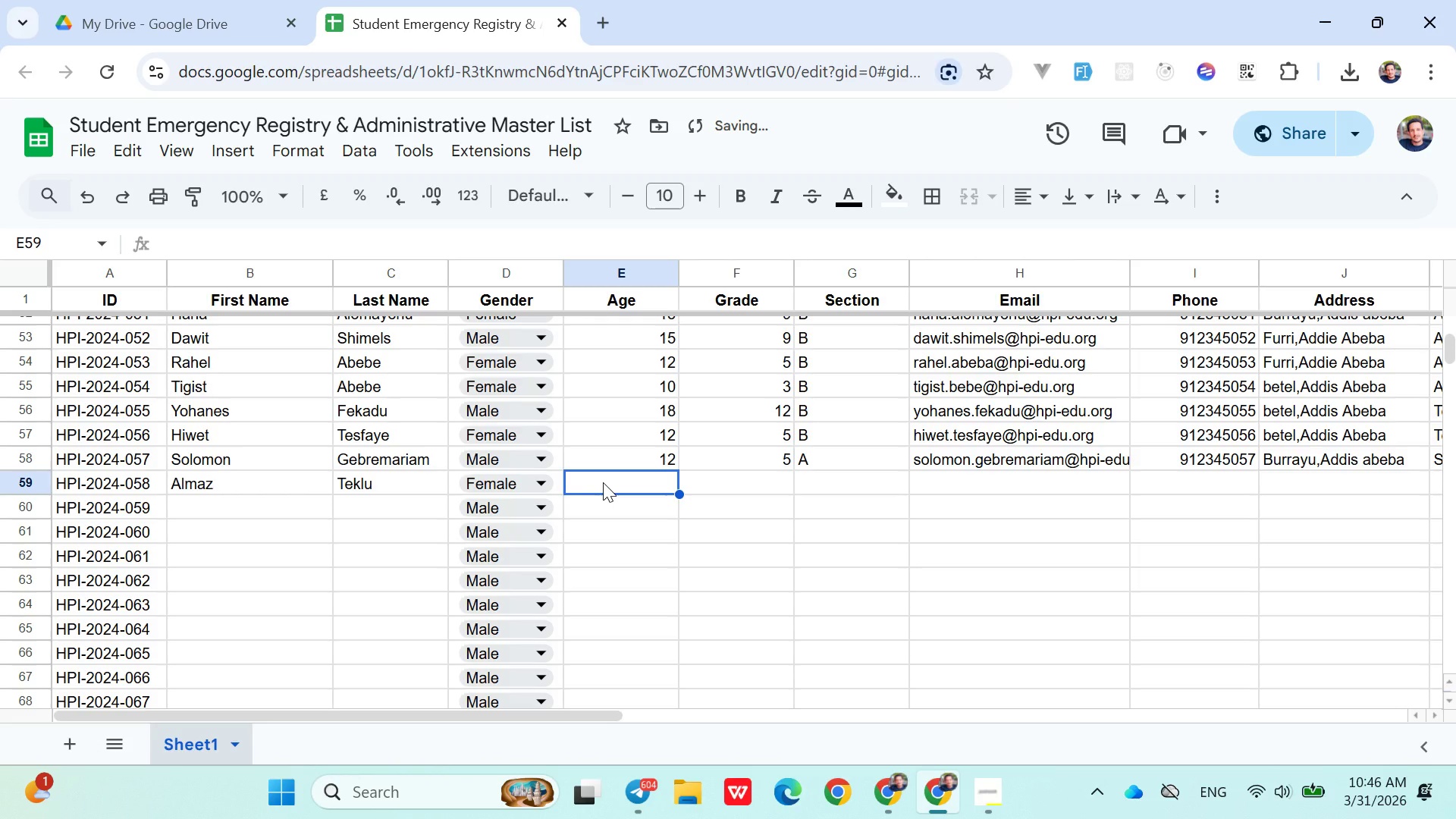 
type(18)
 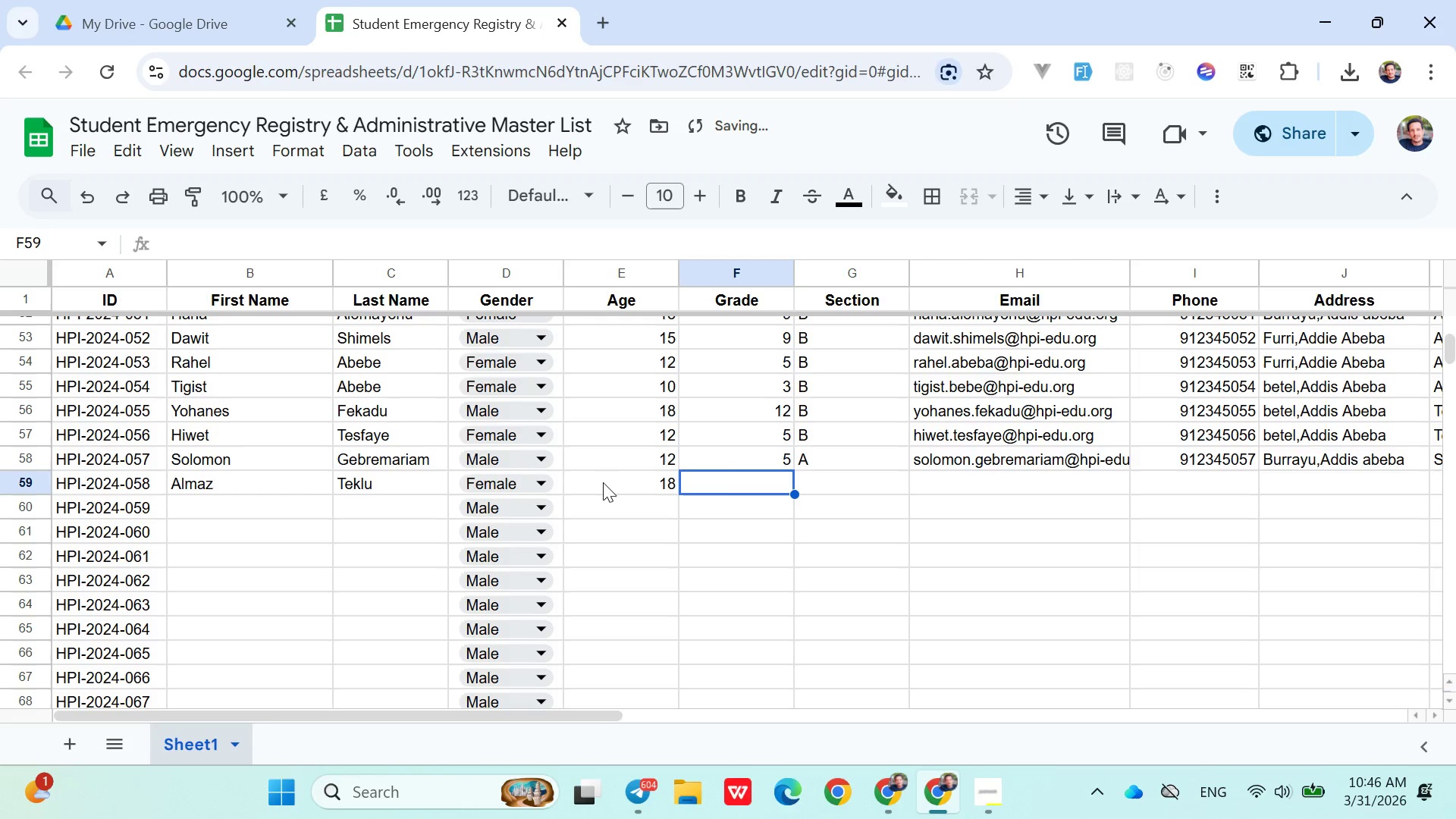 
key(ArrowRight)
 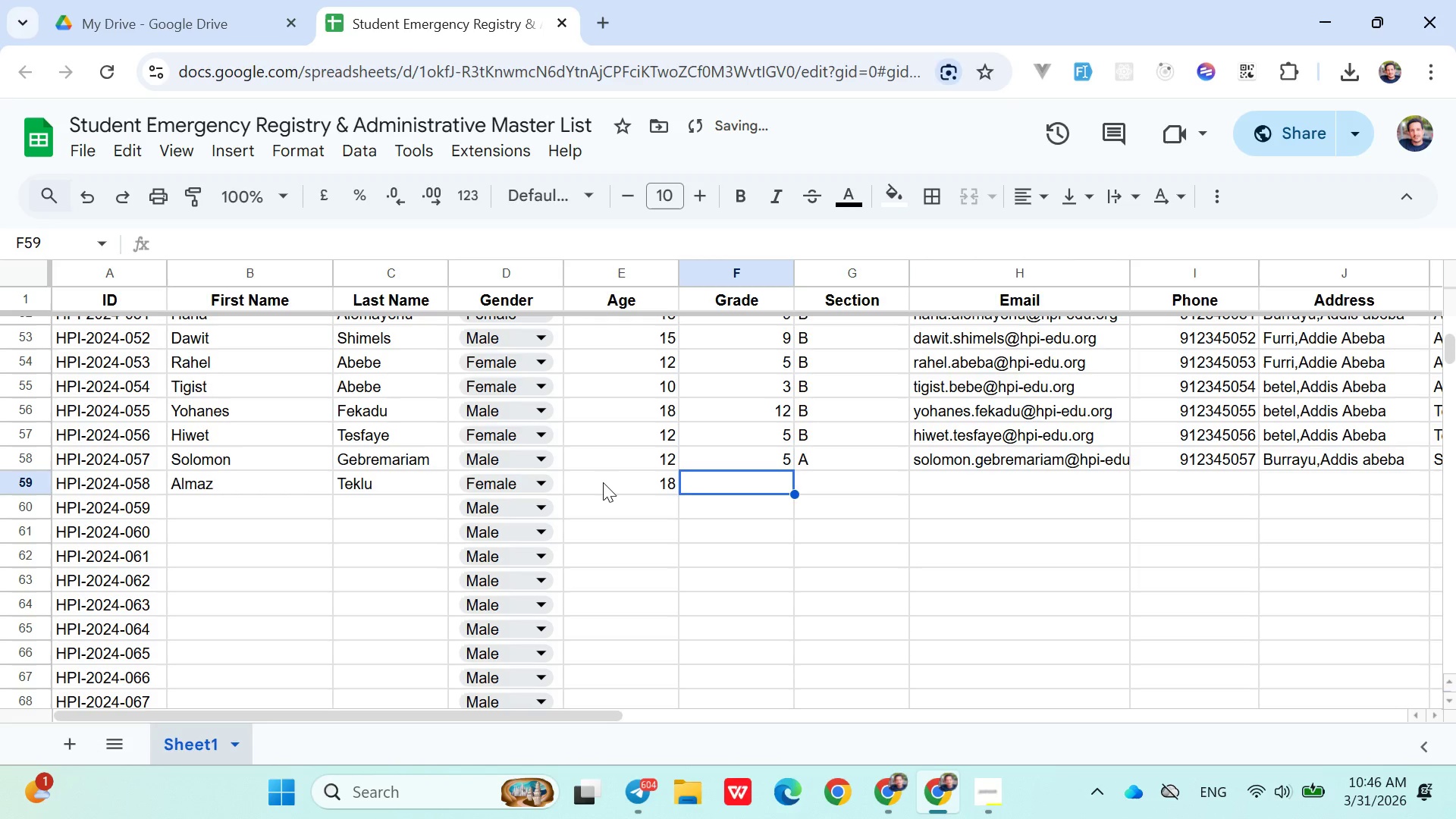 
type(12)
 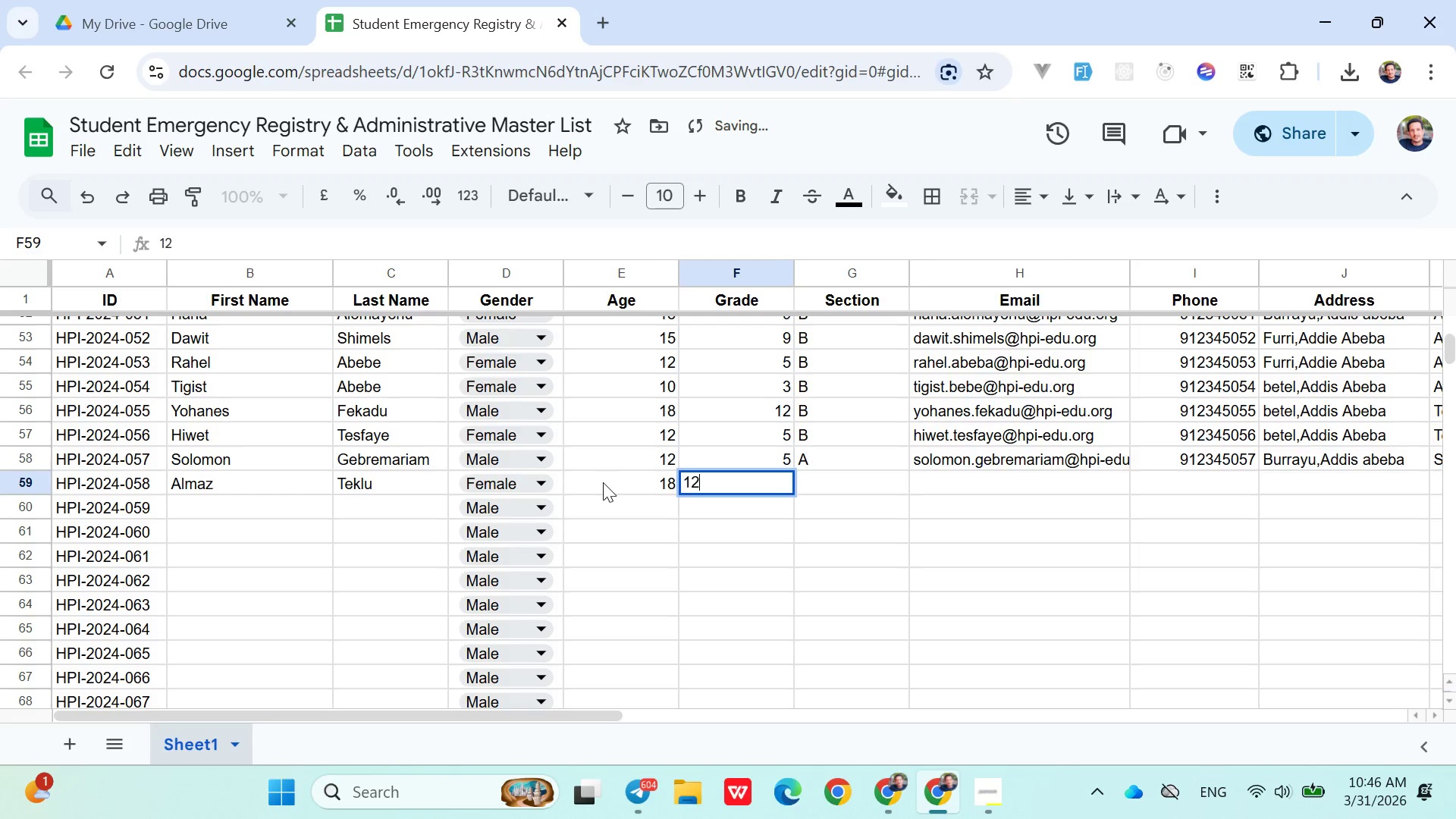 
key(ArrowRight)
 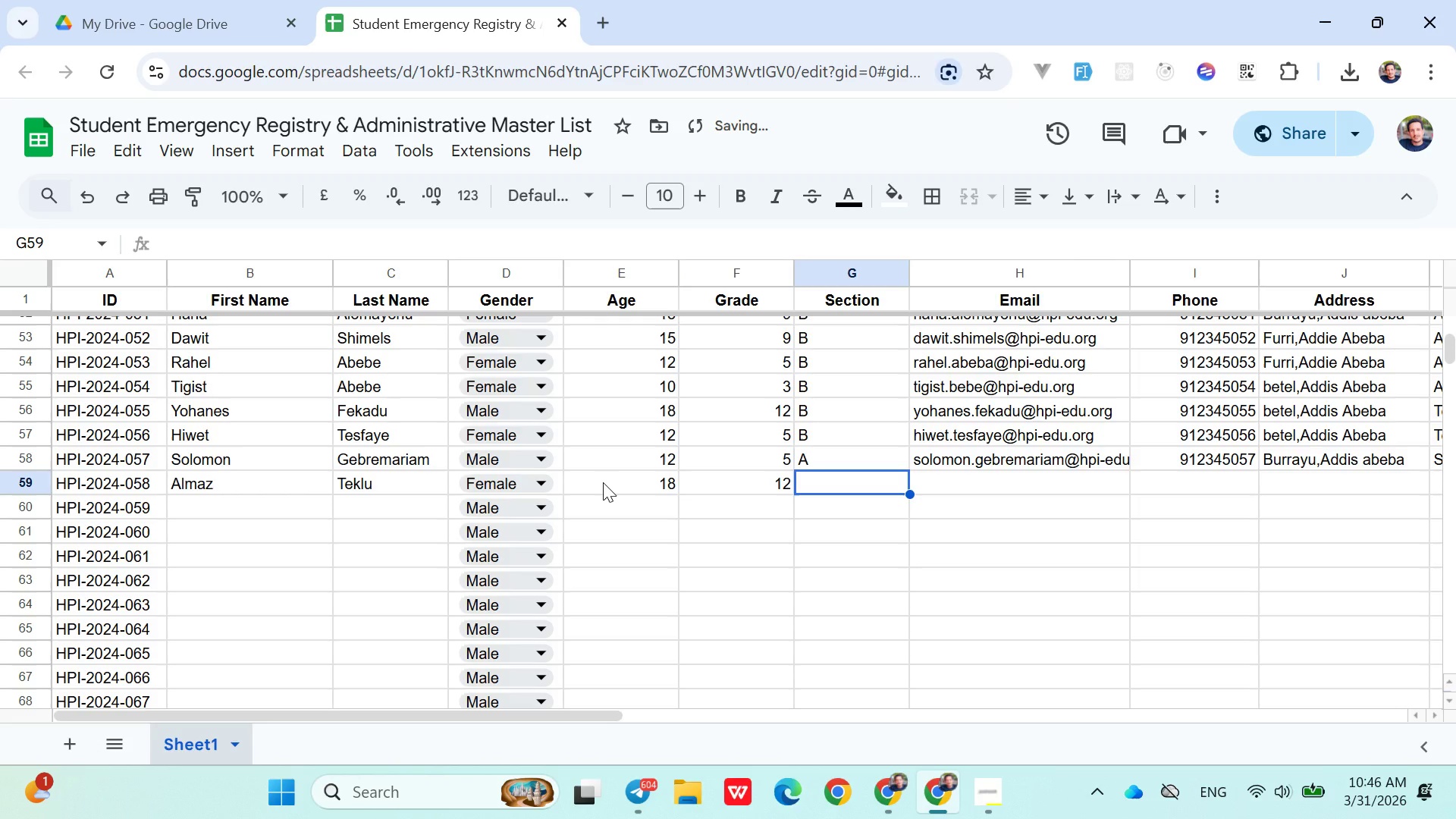 
key(Shift+ShiftLeft)
 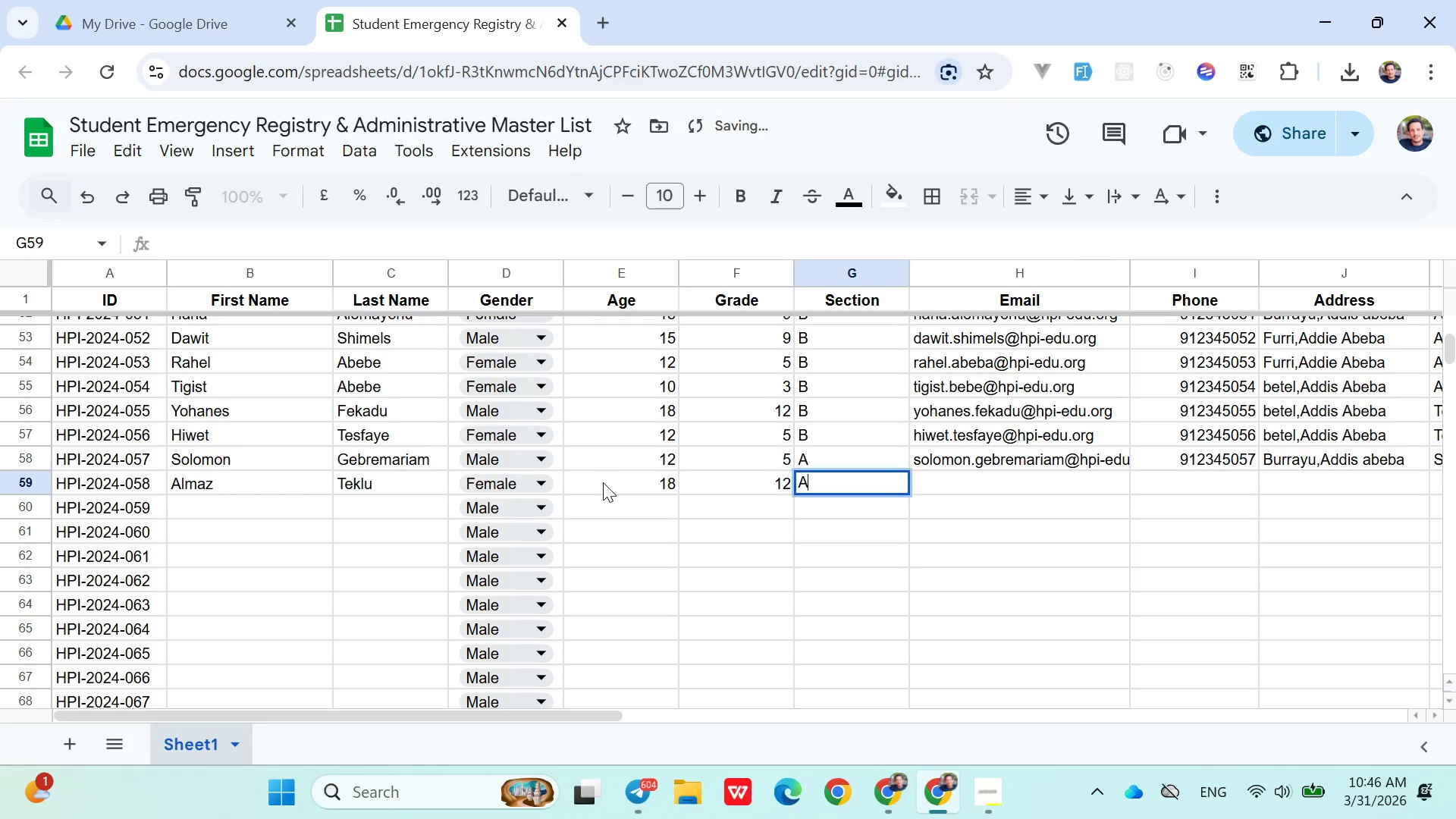 
key(Shift+A)
 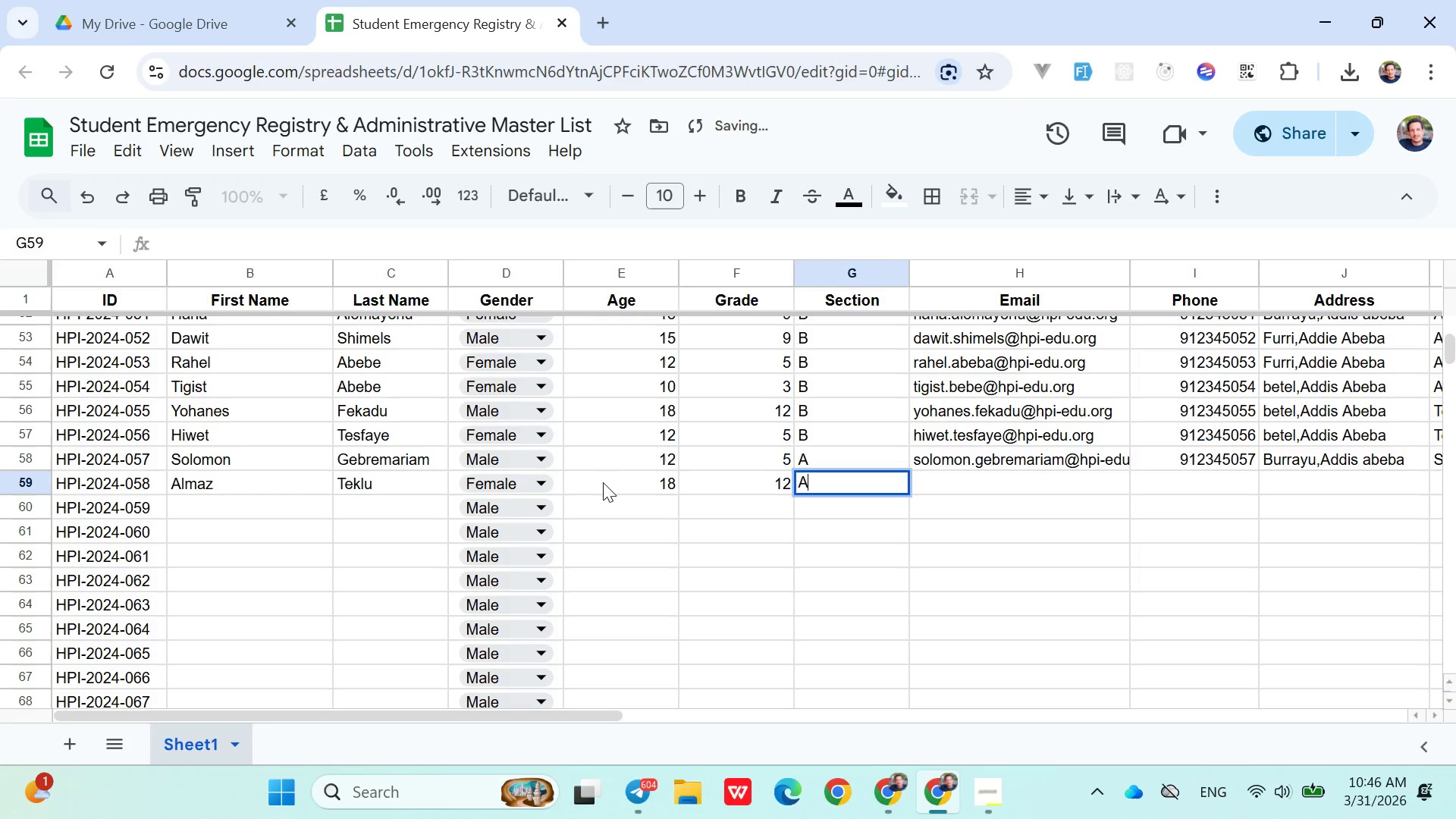 
key(ArrowRight)
 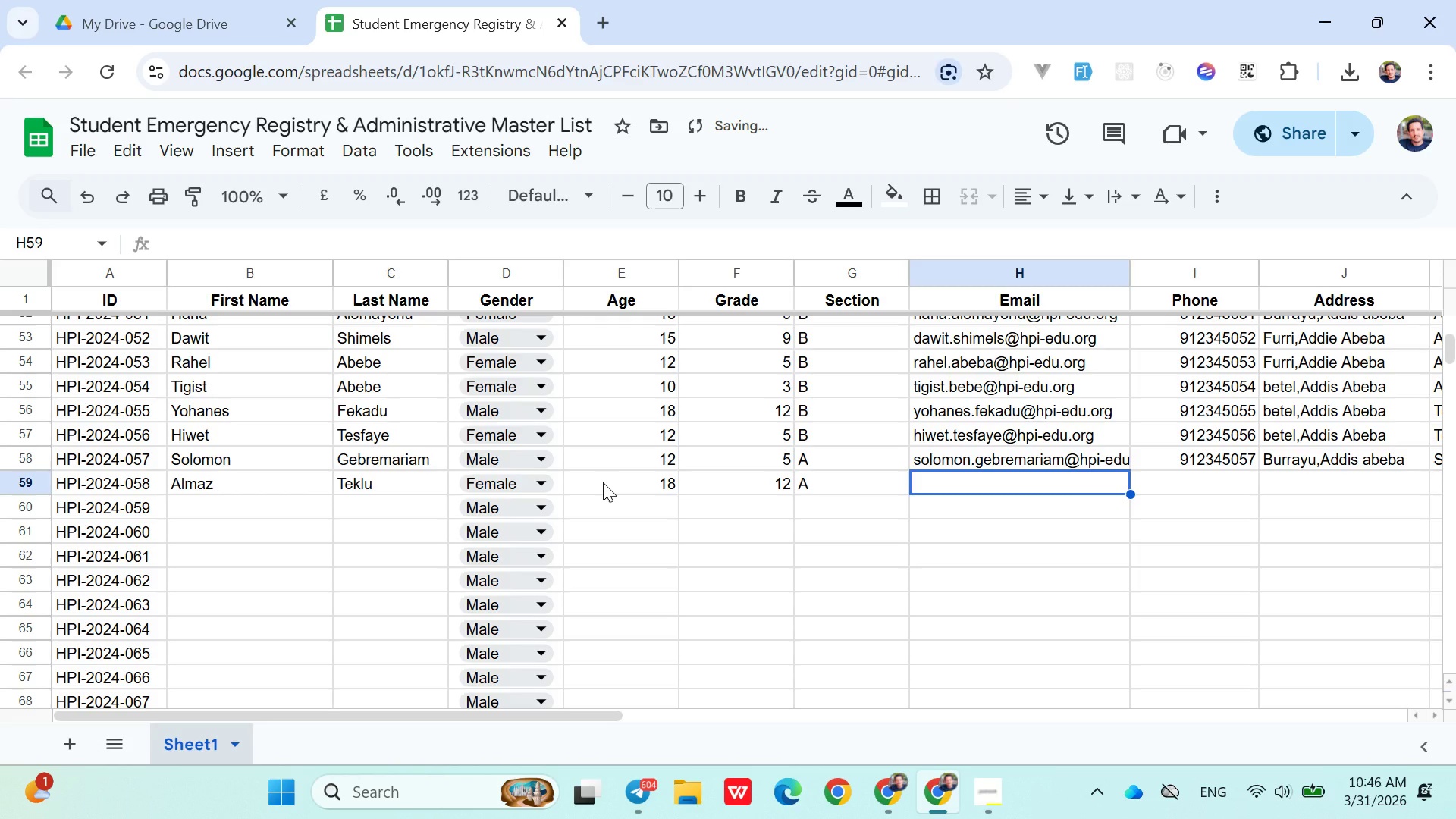 
hold_key(key=ShiftLeft, duration=0.66)
 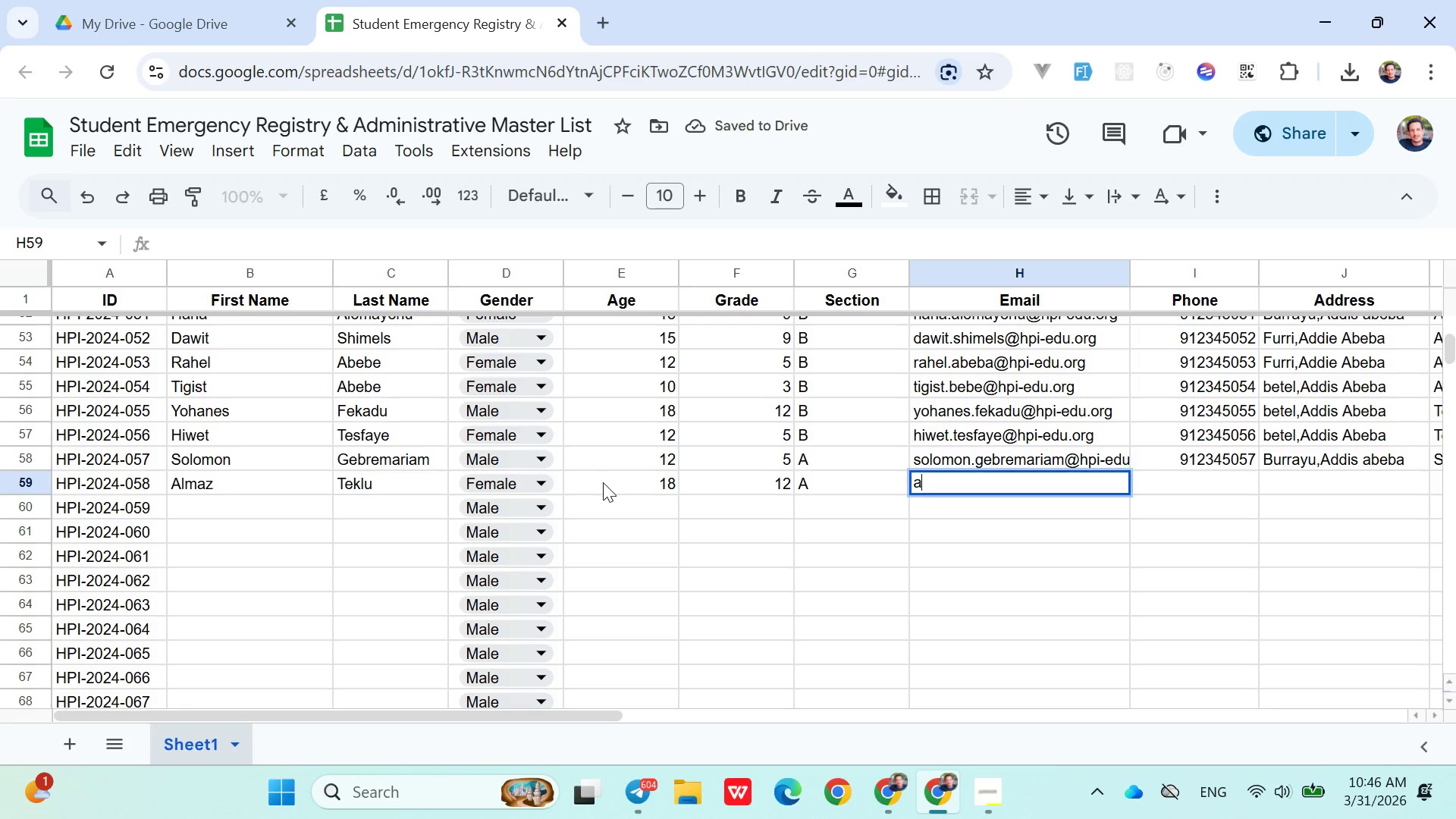 
type(almaz.teklu@hpi-edu.org)
 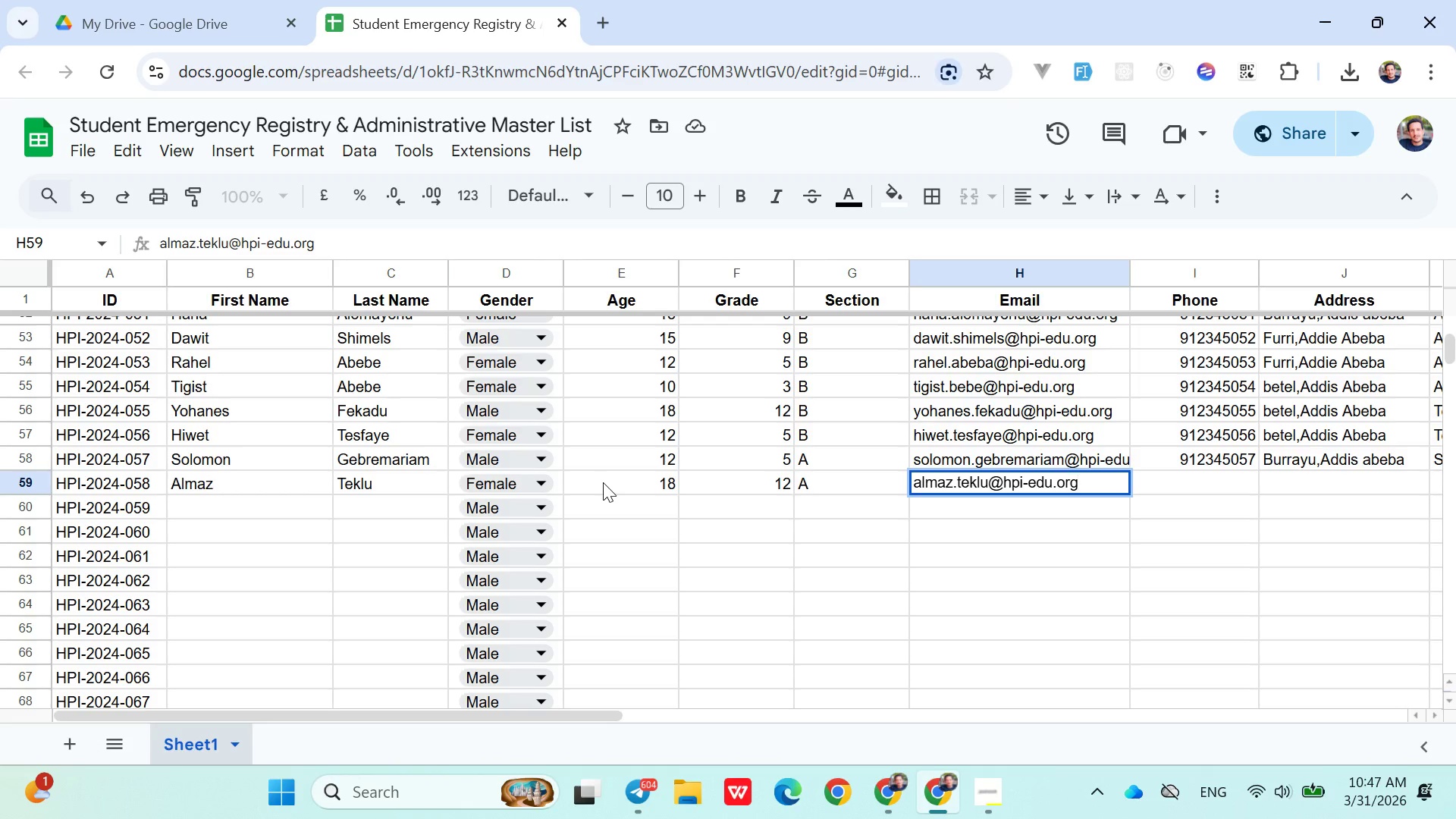 
key(ArrowRight)
 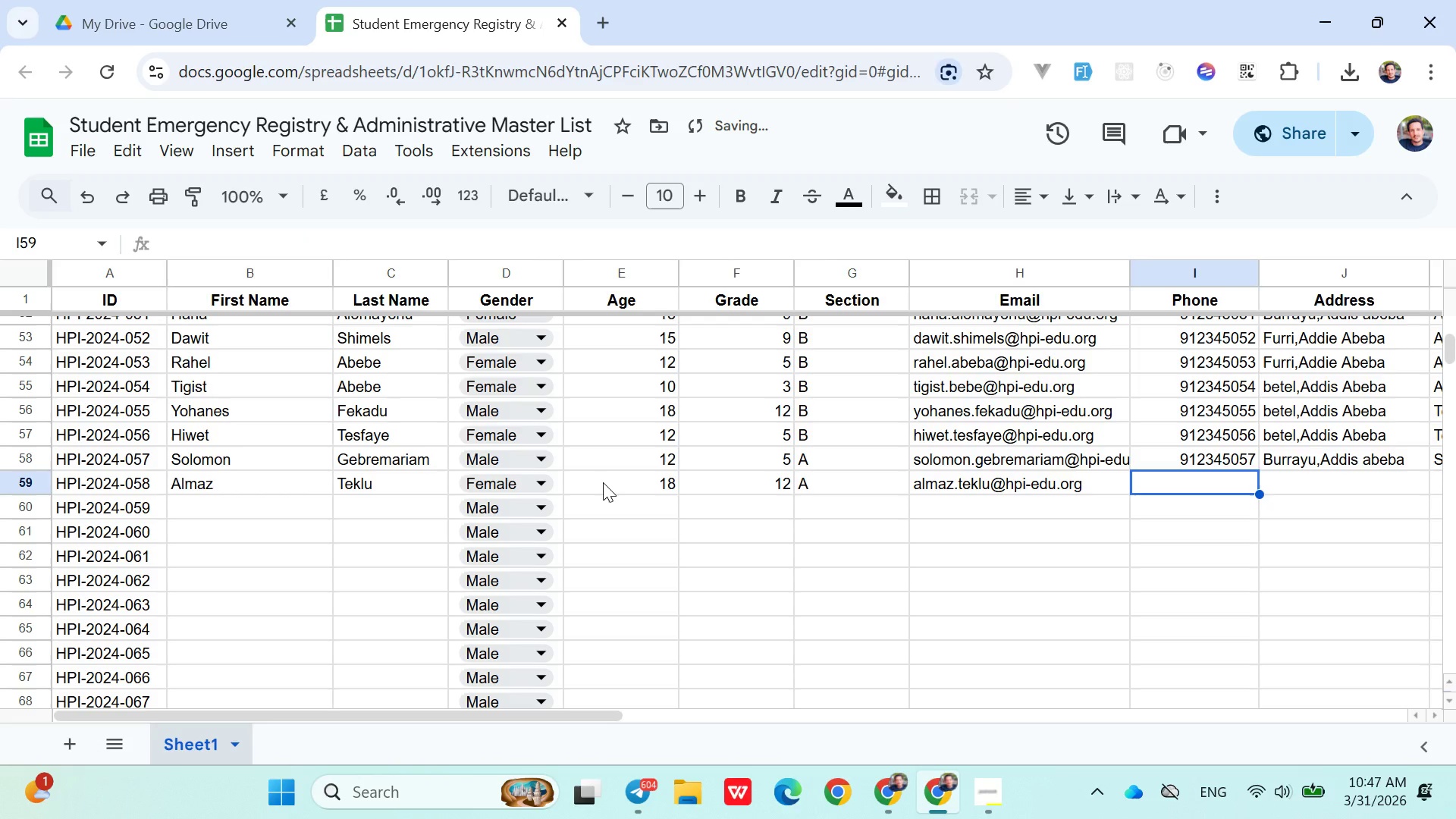 
type(0912345058)
 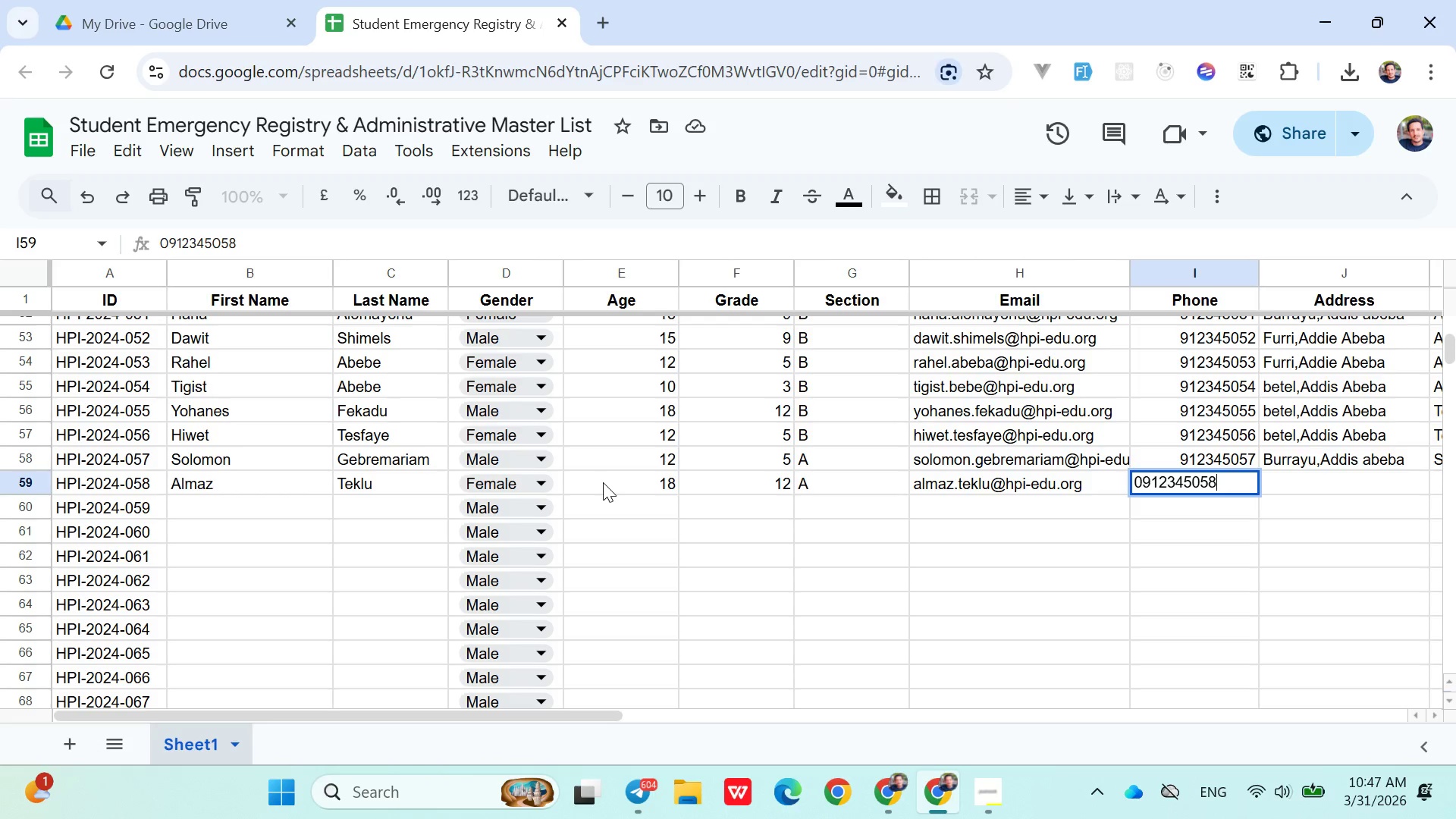 
key(ArrowRight)
 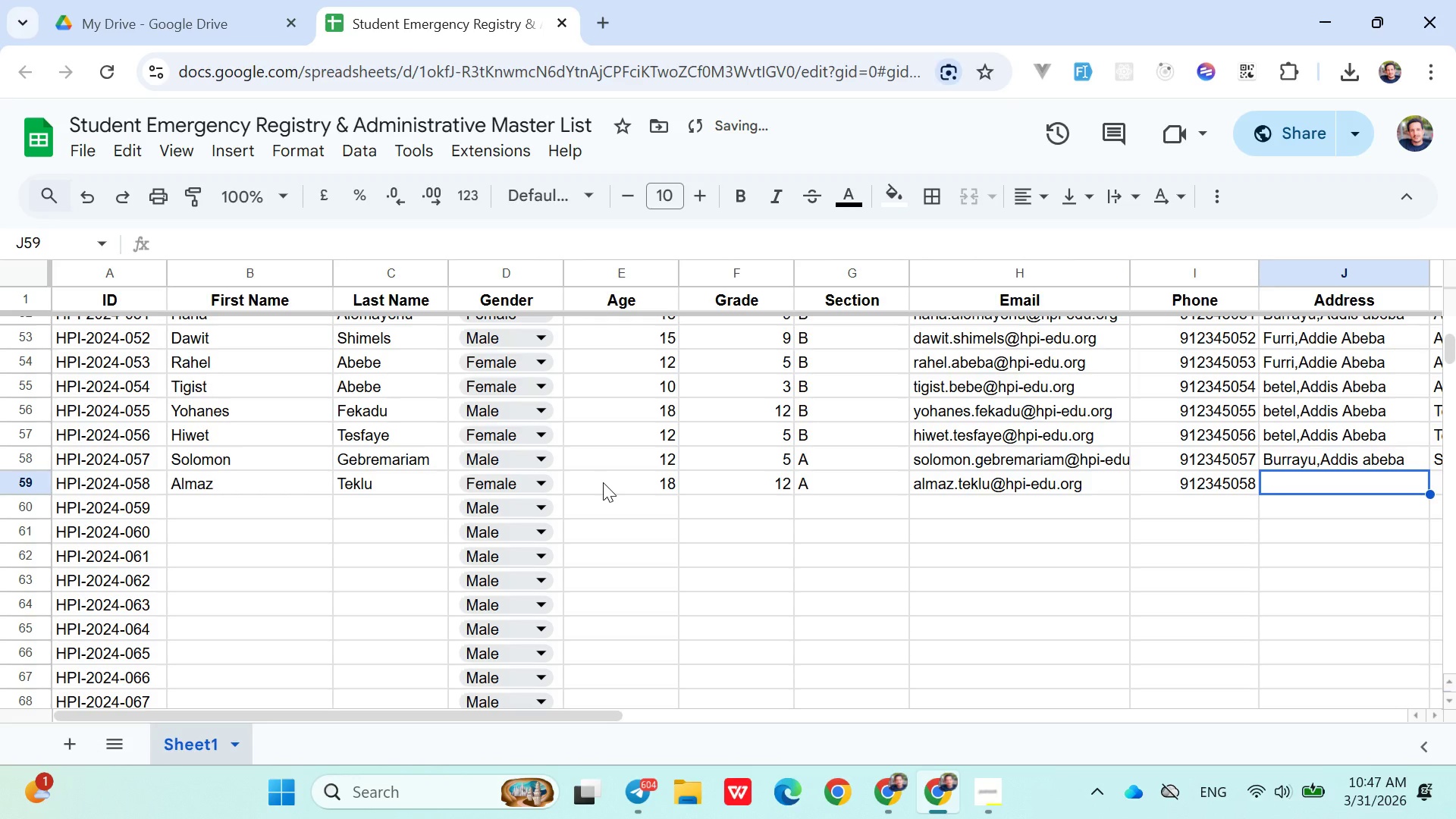 
hold_key(key=ShiftLeft, duration=1.5)
 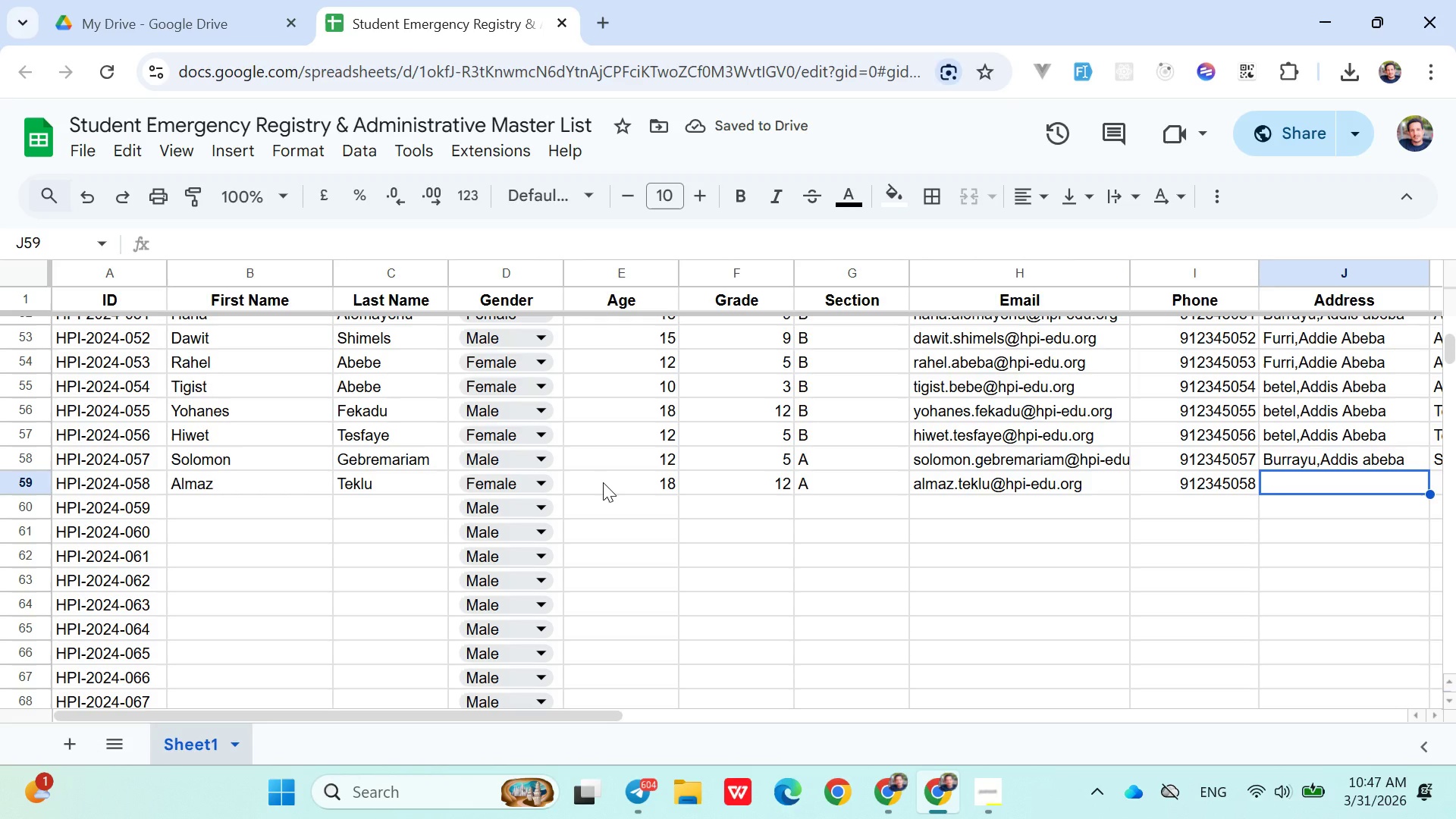 
hold_key(key=ShiftLeft, duration=1.52)
 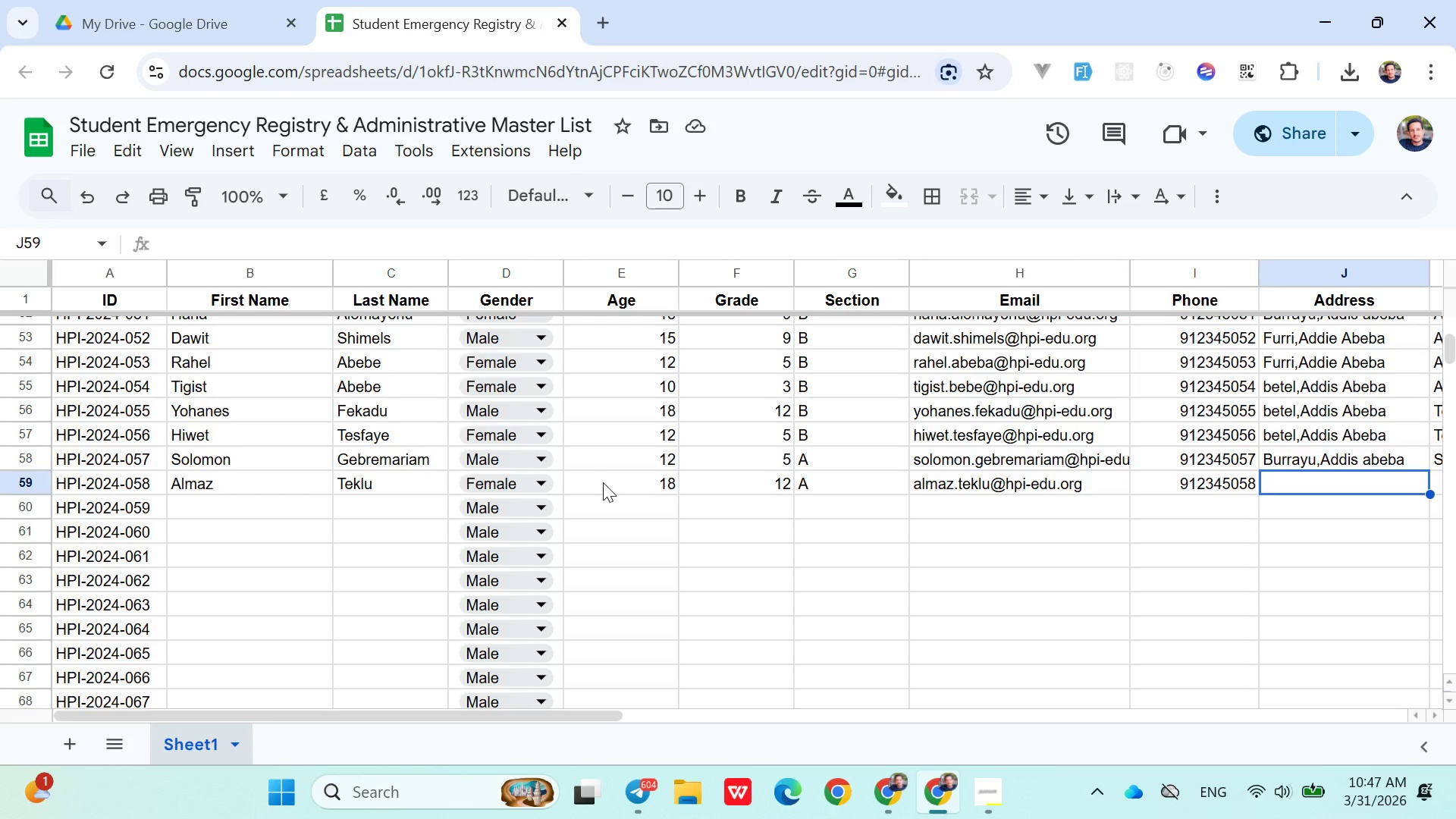 
hold_key(key=ShiftLeft, duration=0.66)
 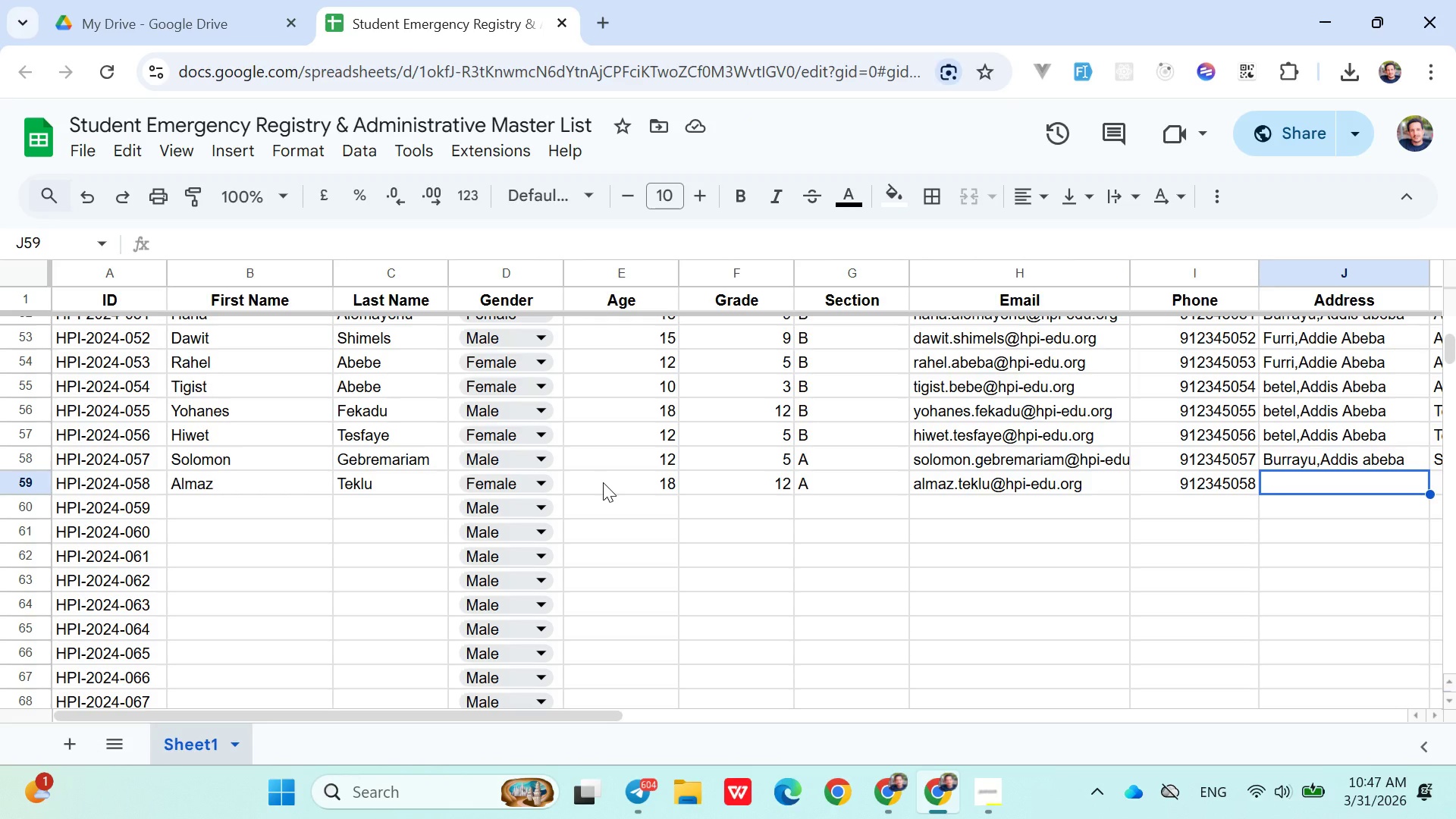 
type(Lege)
key(Backspace)
key(Backspace)
key(Backspace)
key(Backspace)
type(Mexico,Addis Abeba)
 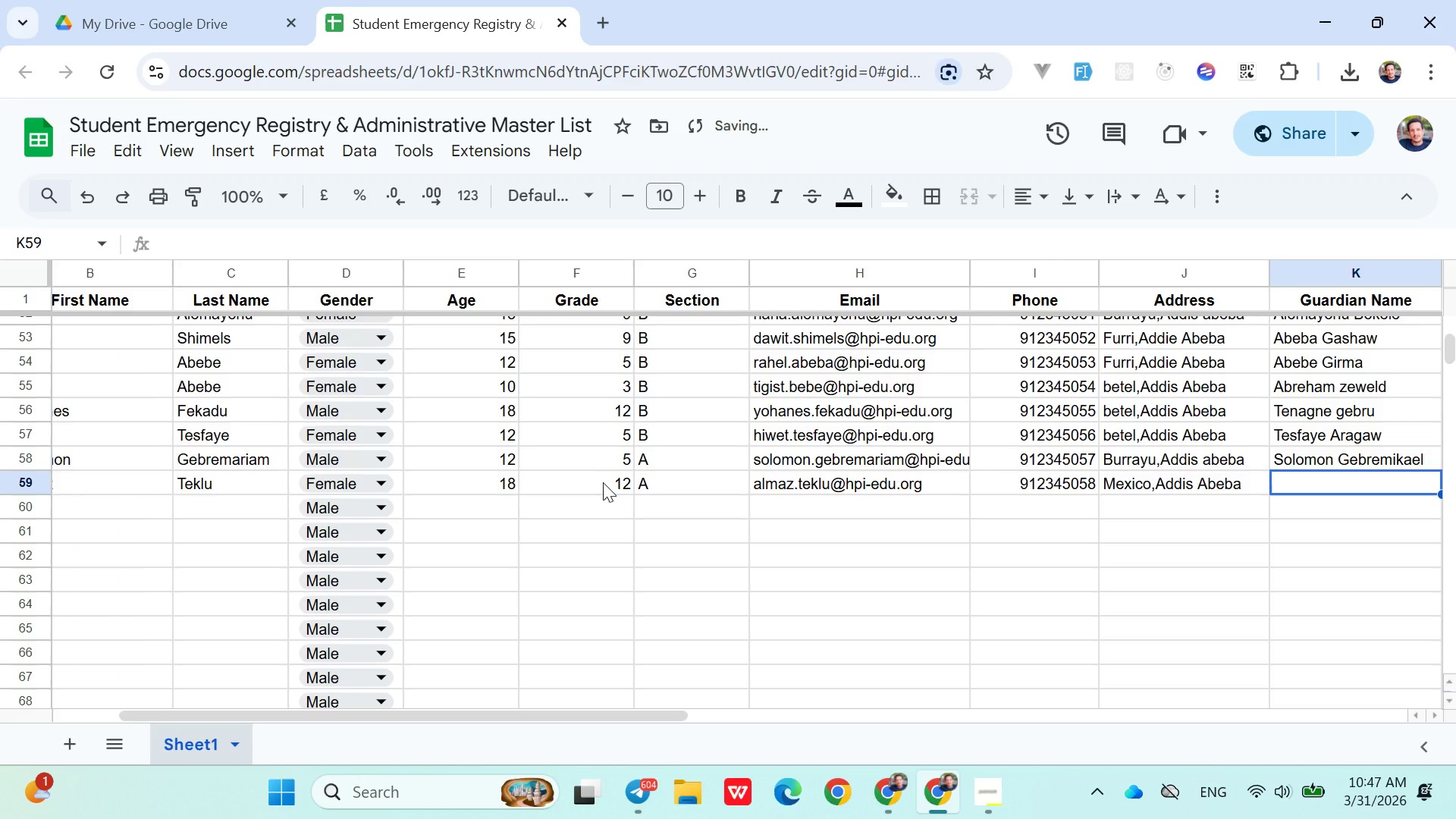 
 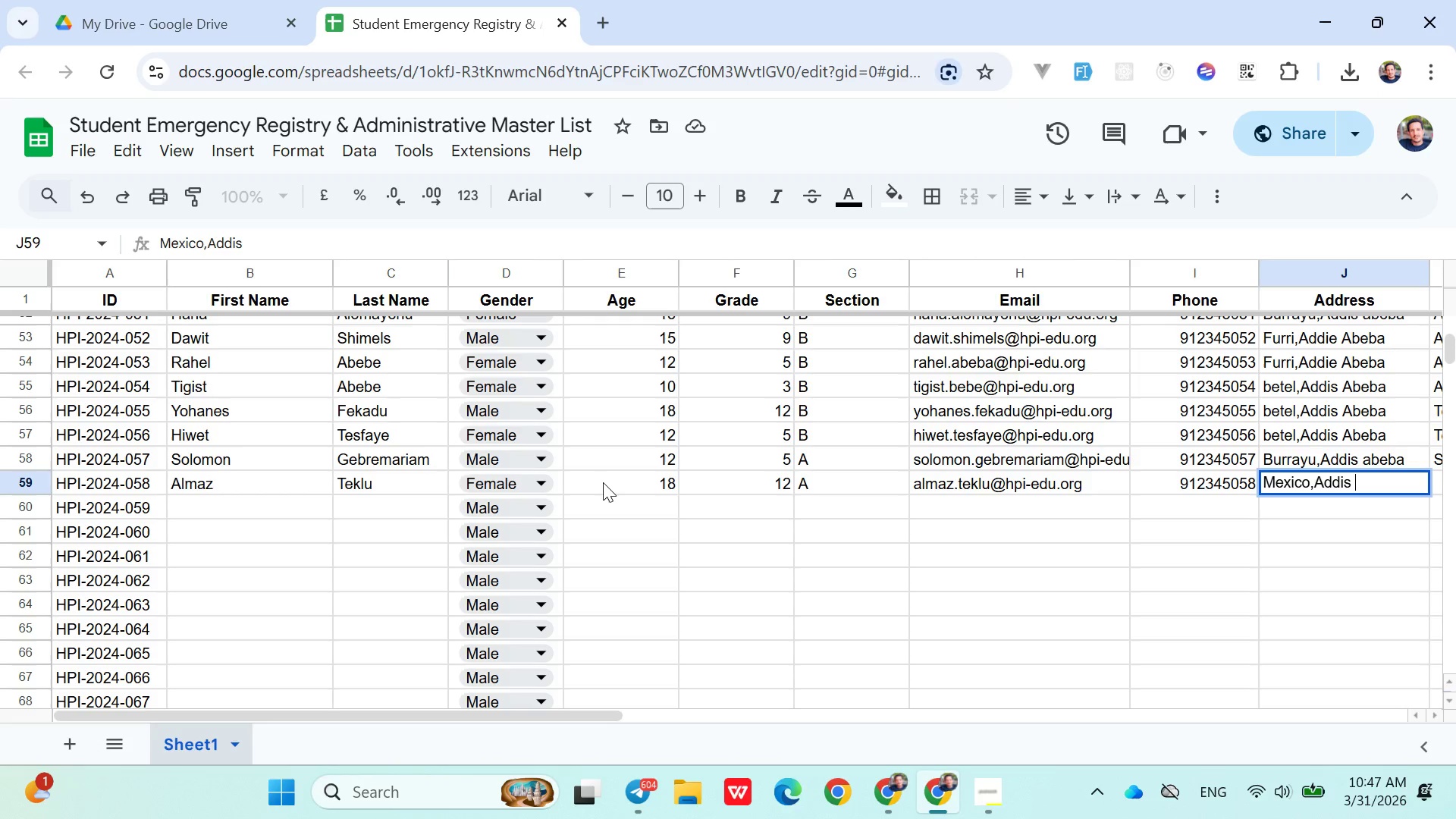 
key(ArrowRight)
 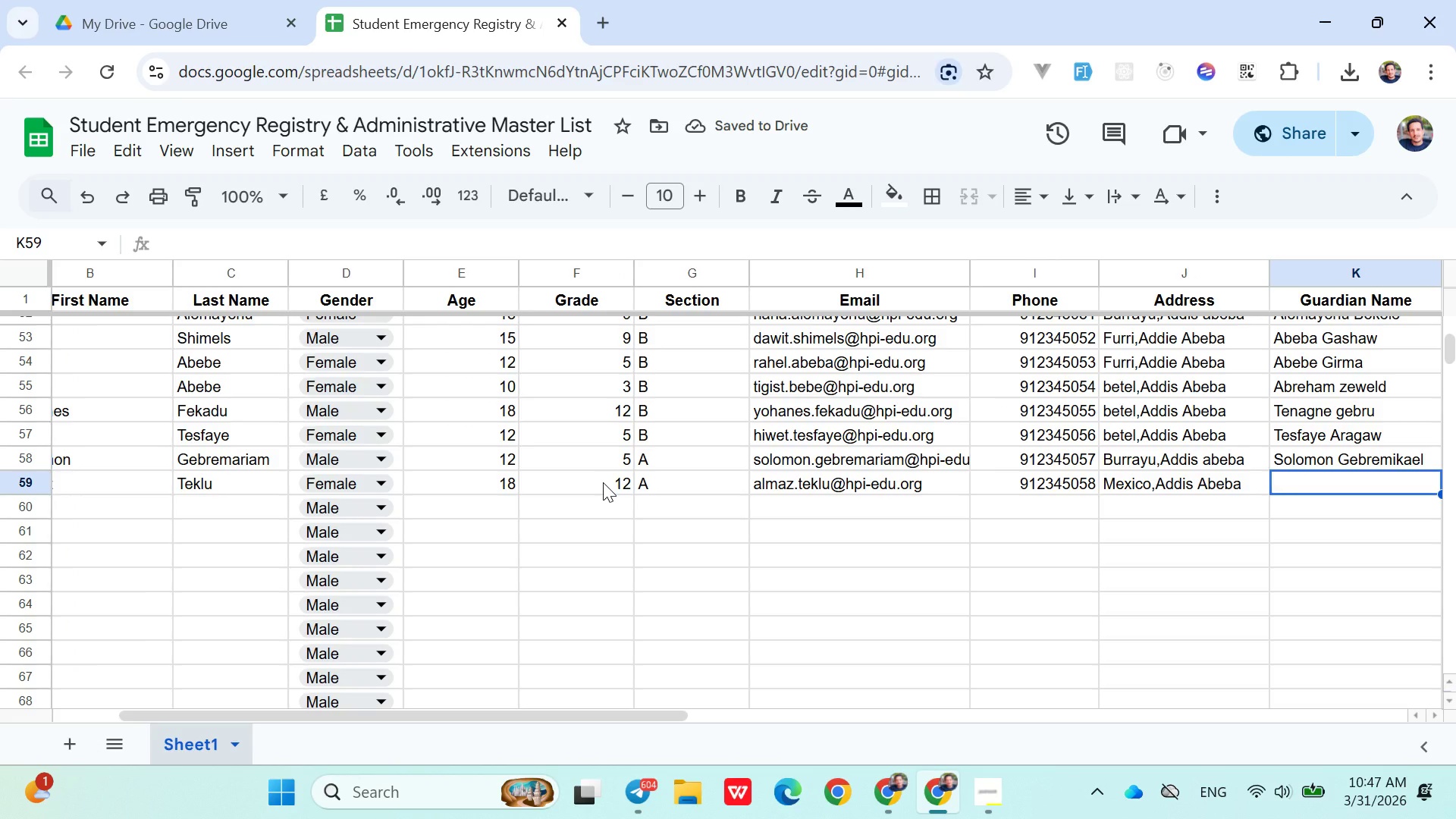 
wait(6.19)
 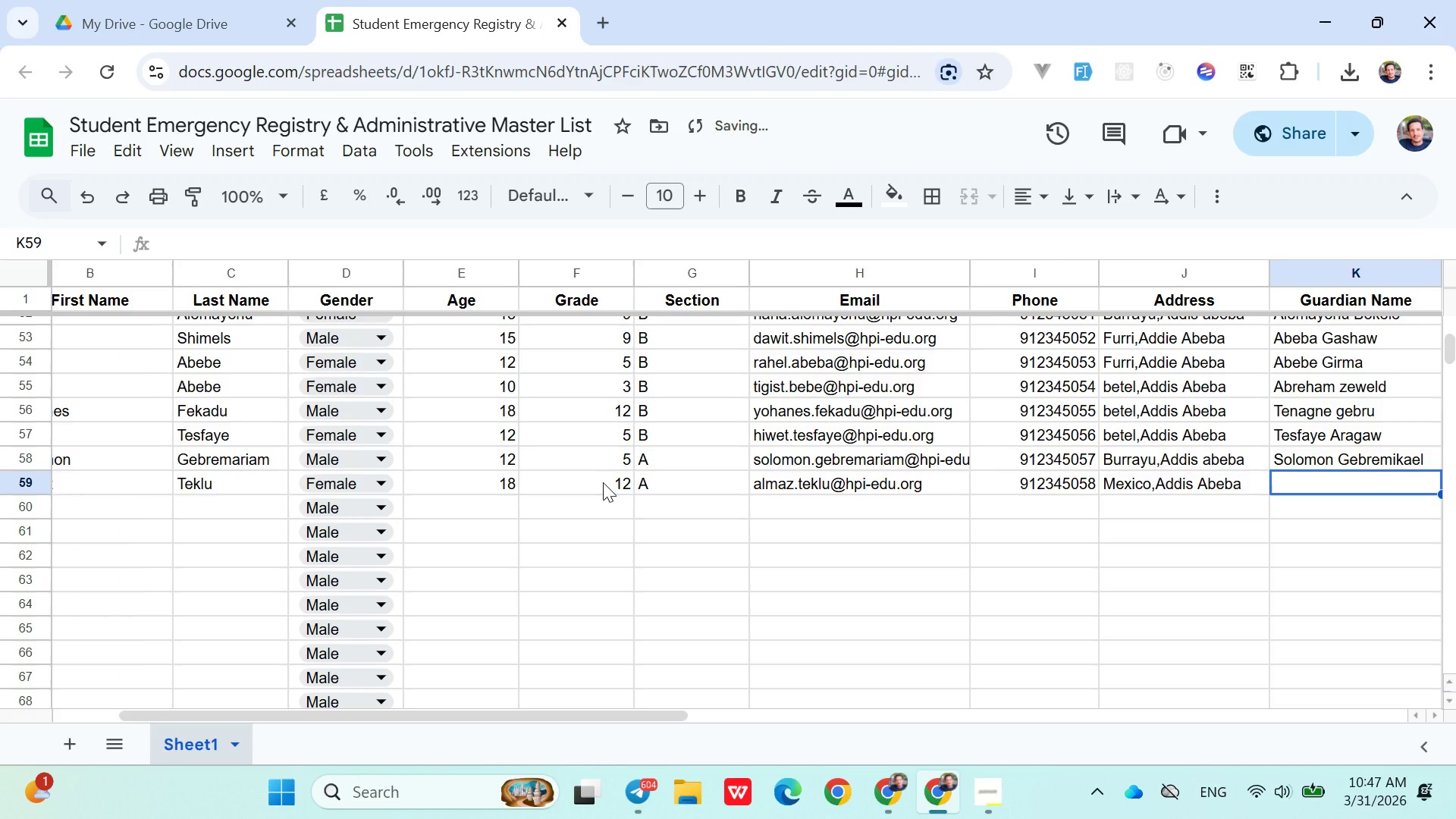 
type(Janiy Gebru)
 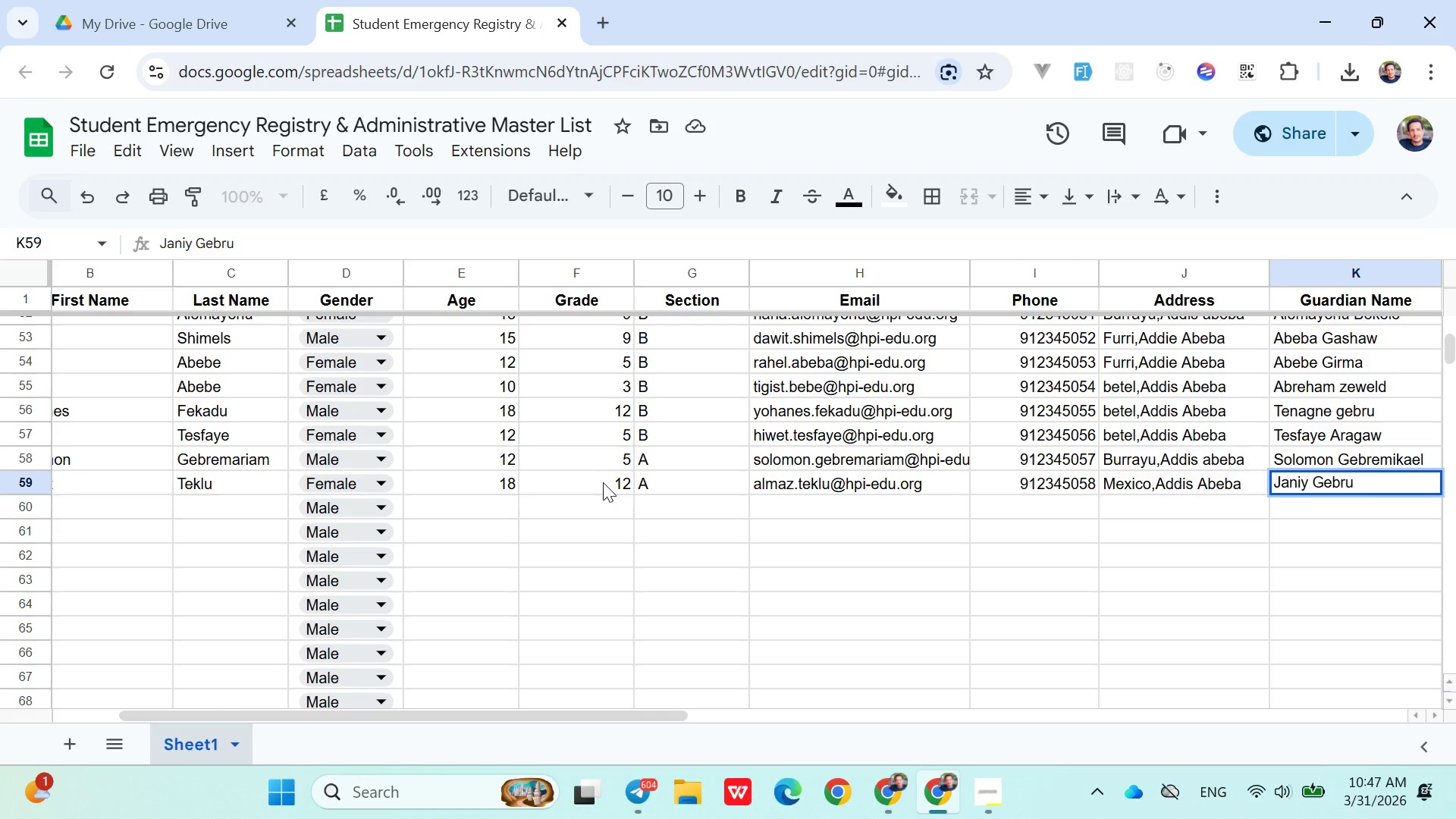 
key(ArrowRight)
 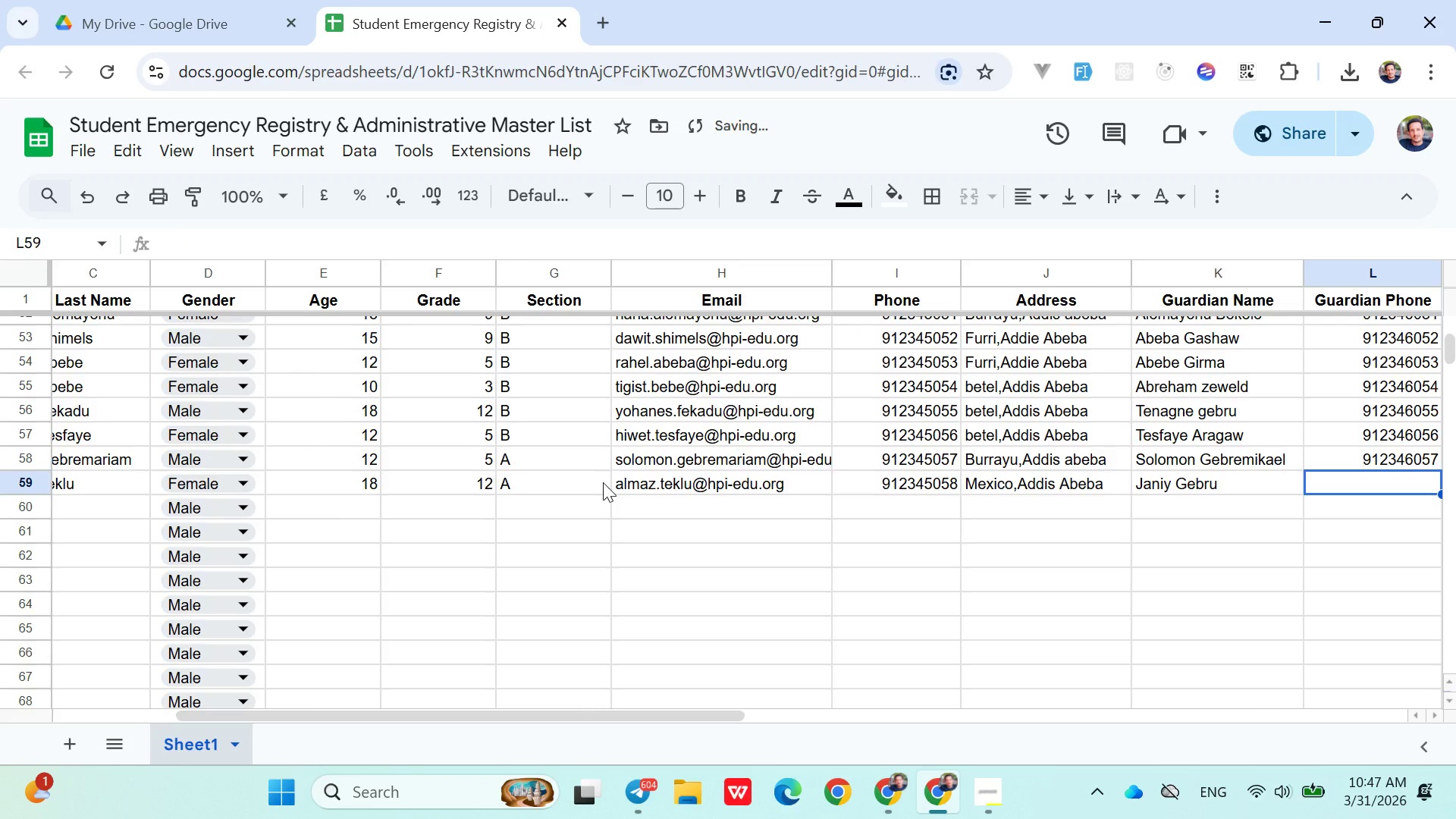 
type(09123460)
 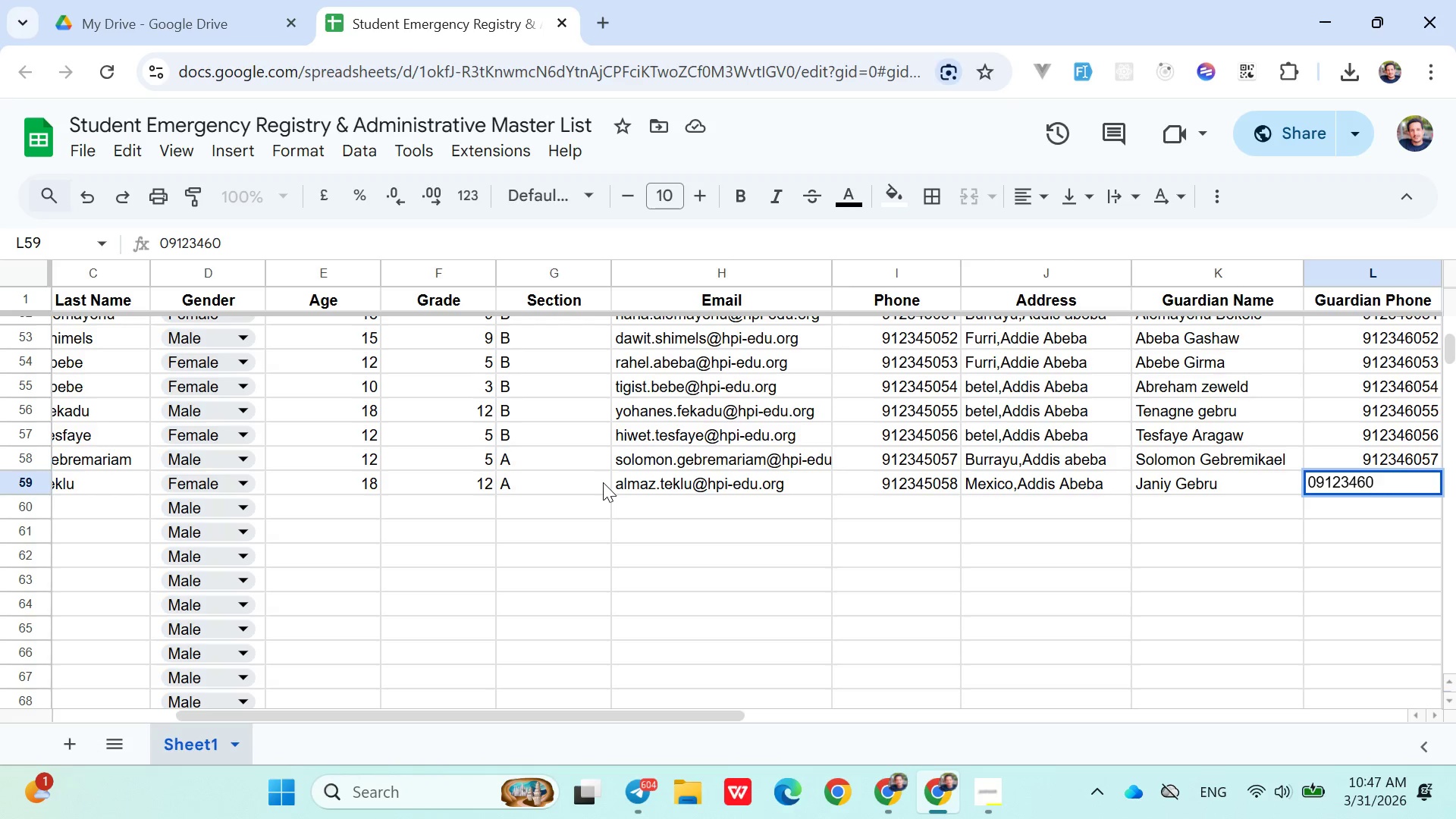 
type(58)
 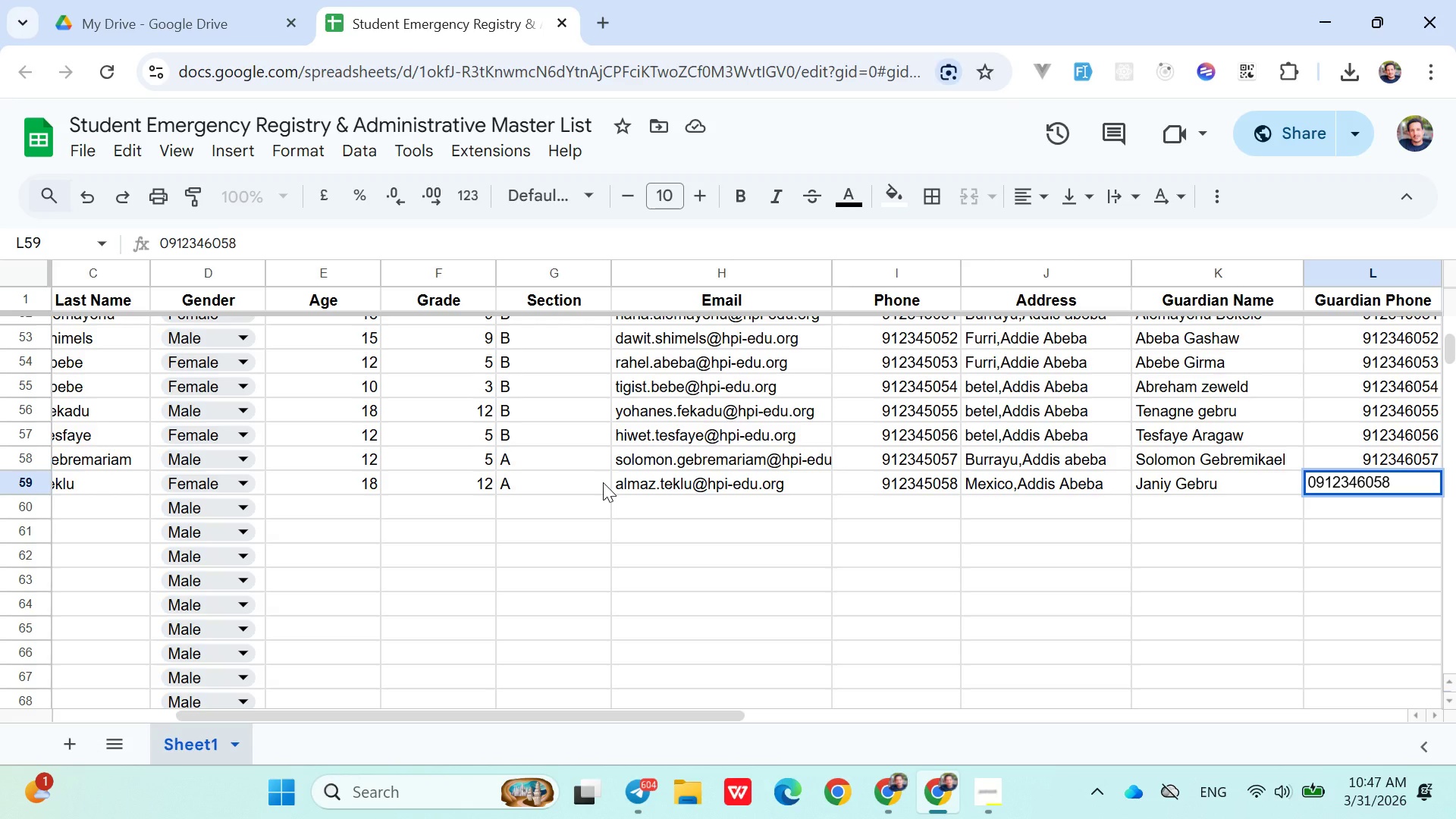 
key(ArrowDown)
 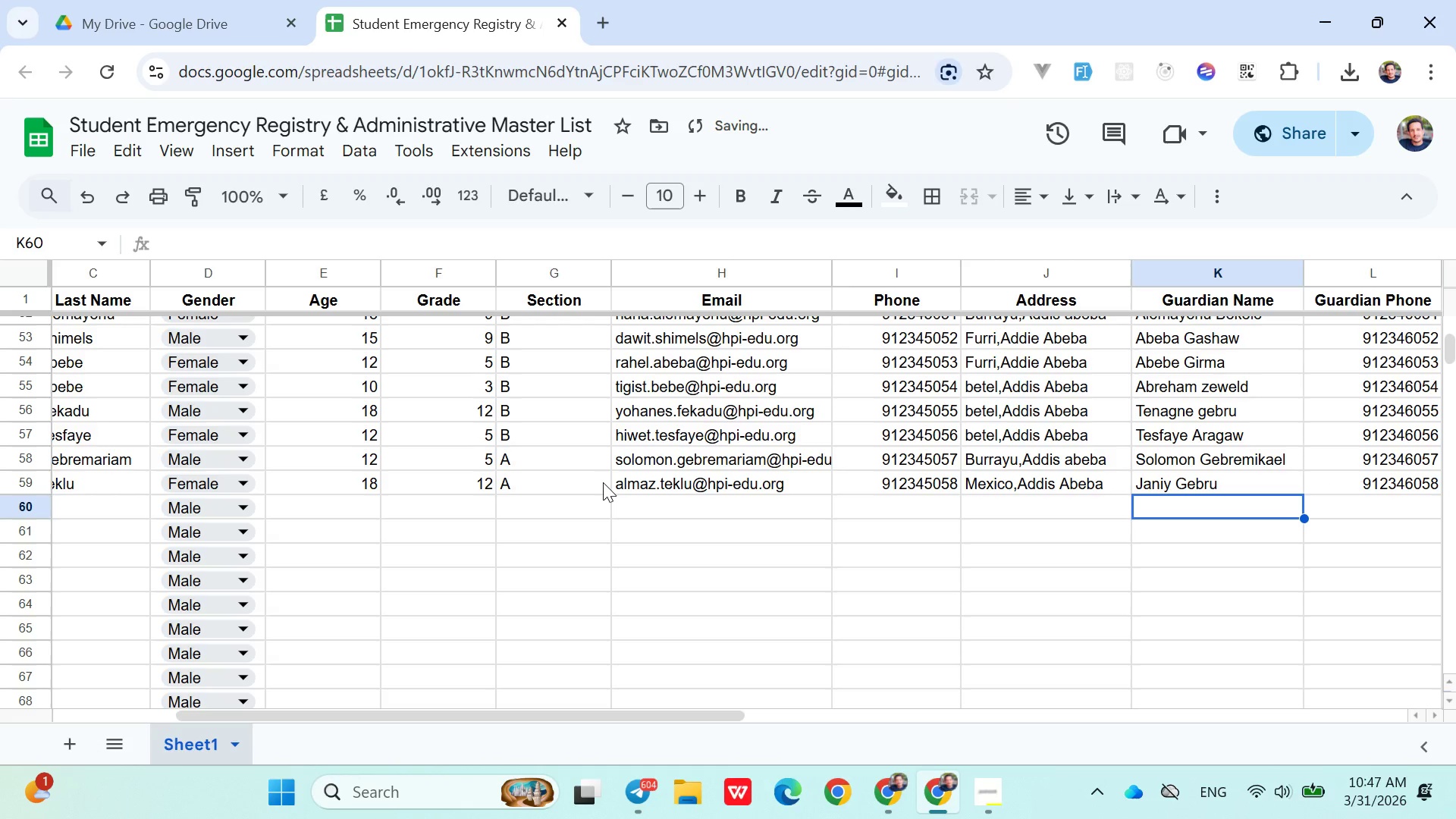 
hold_key(key=ArrowLeft, duration=1.0)
 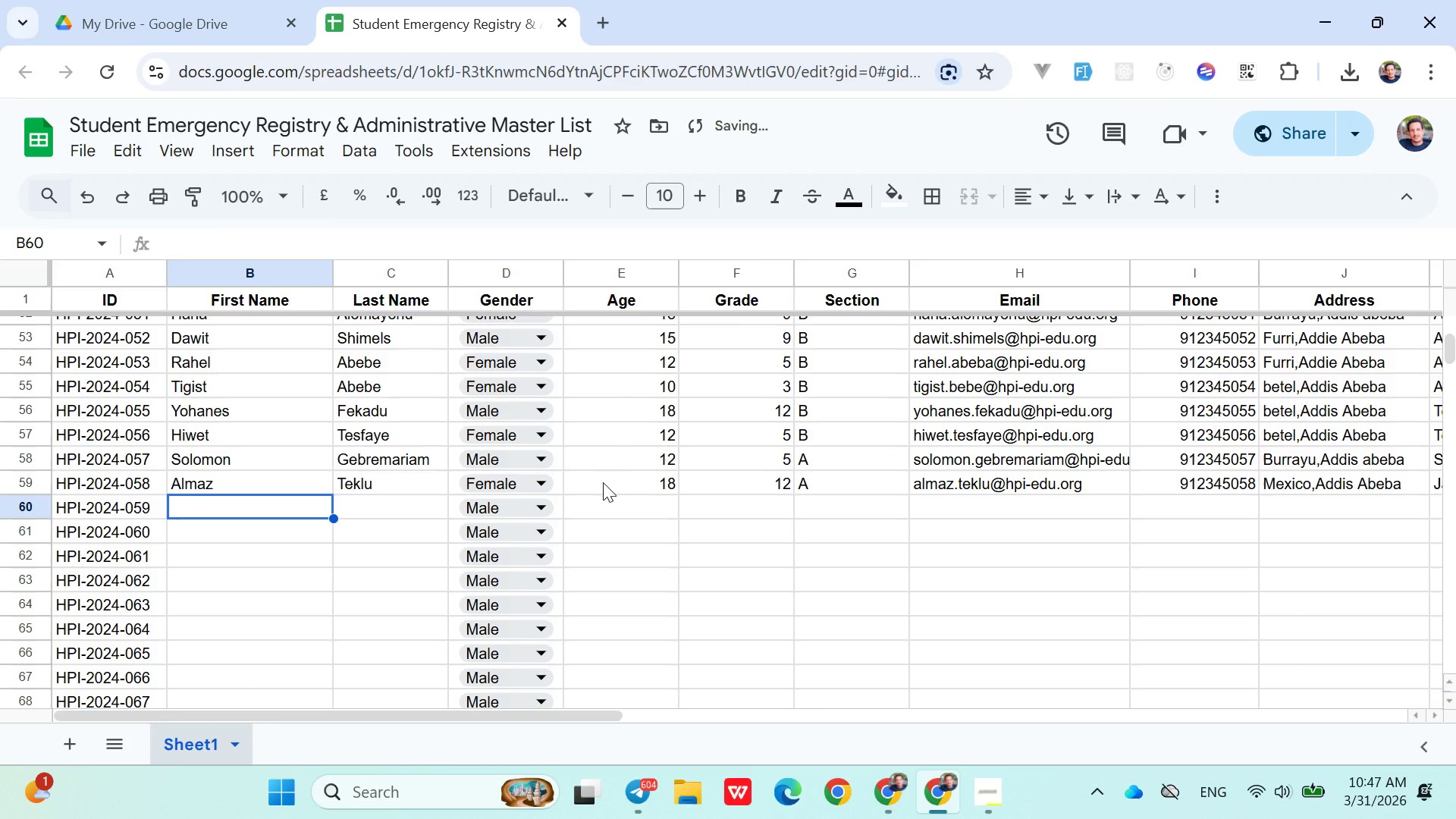 
key(ArrowRight)
 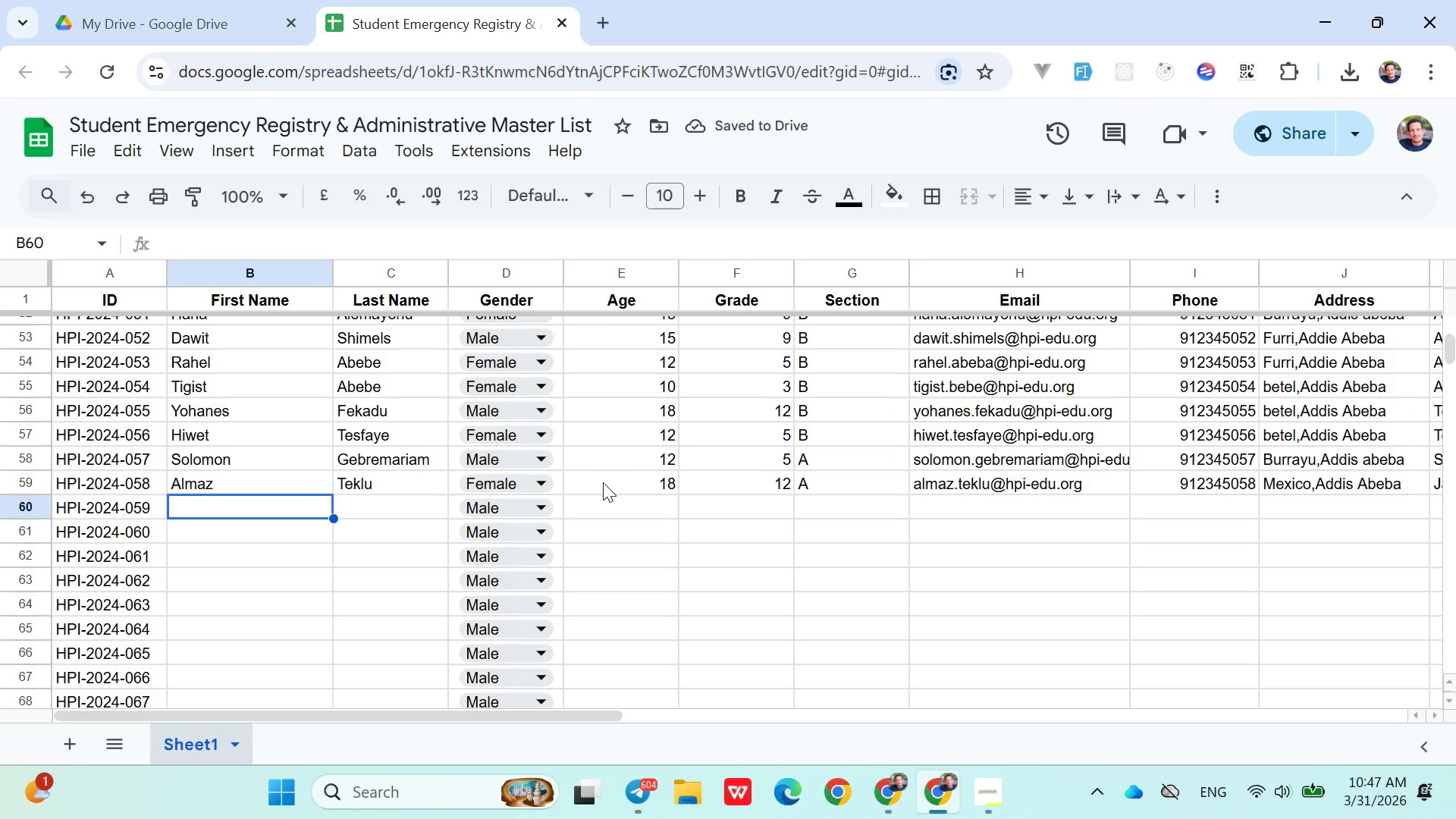 
type(Bereket)
 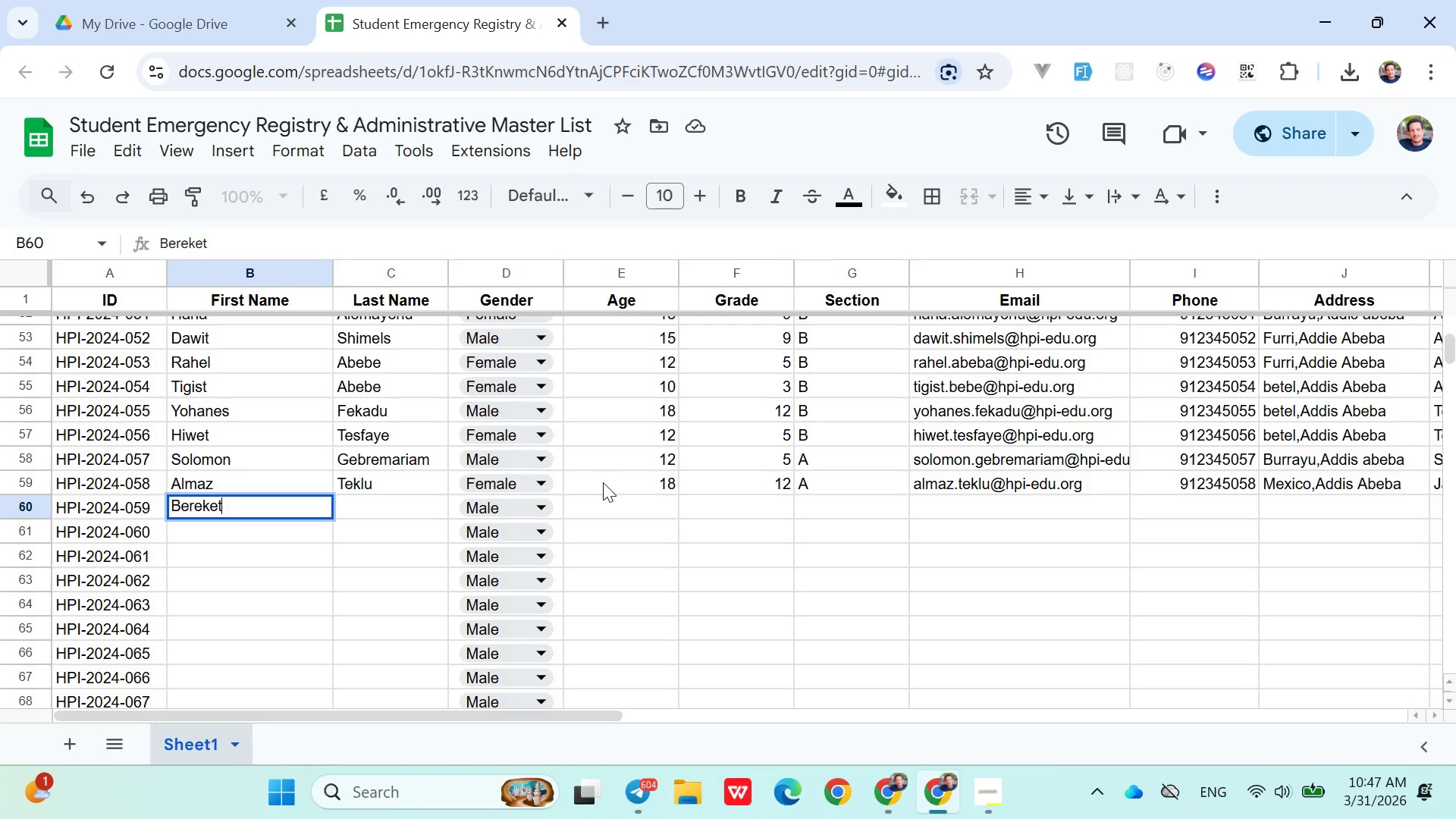 
key(ArrowRight)
 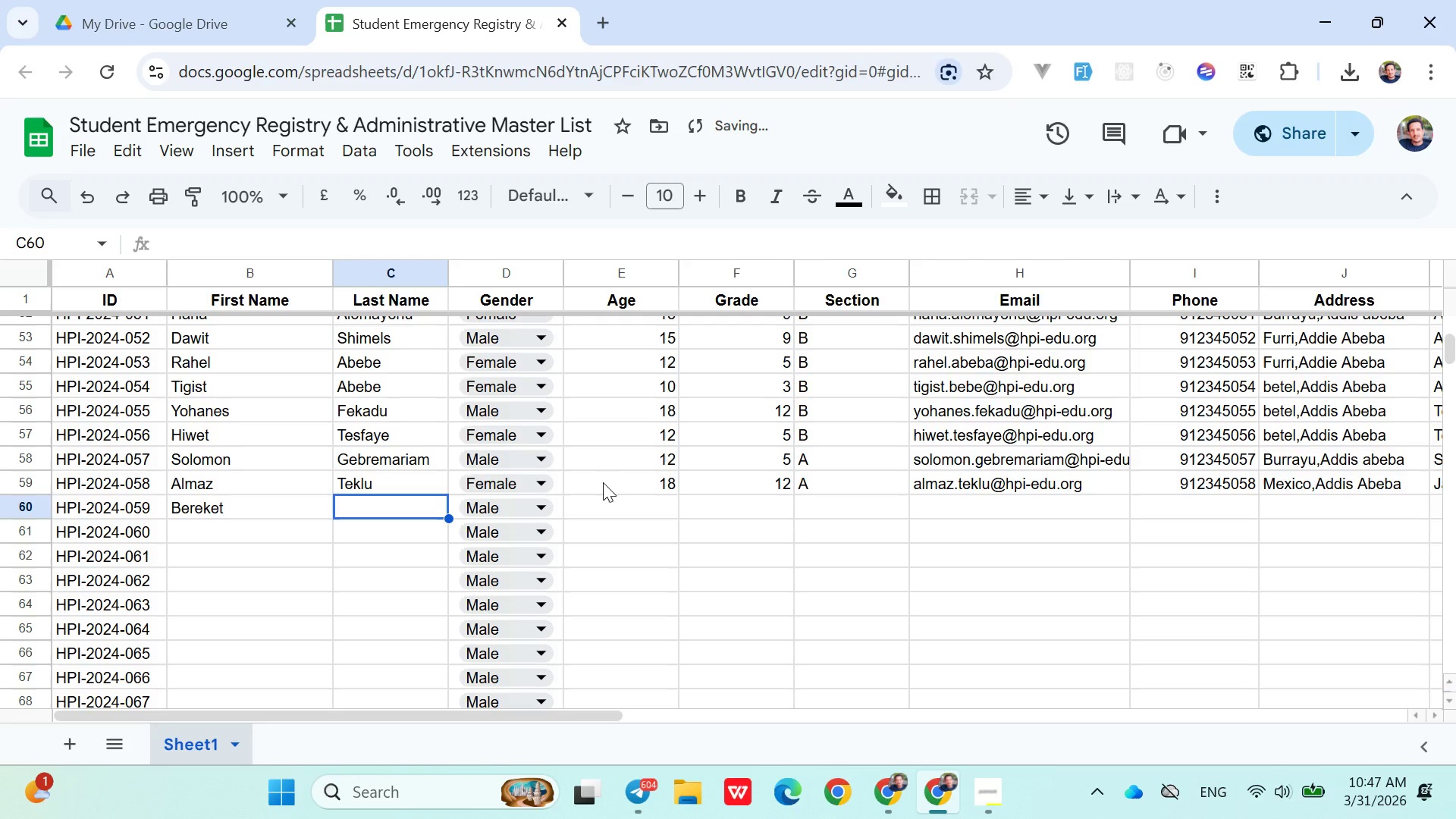 
type(Hailu)
 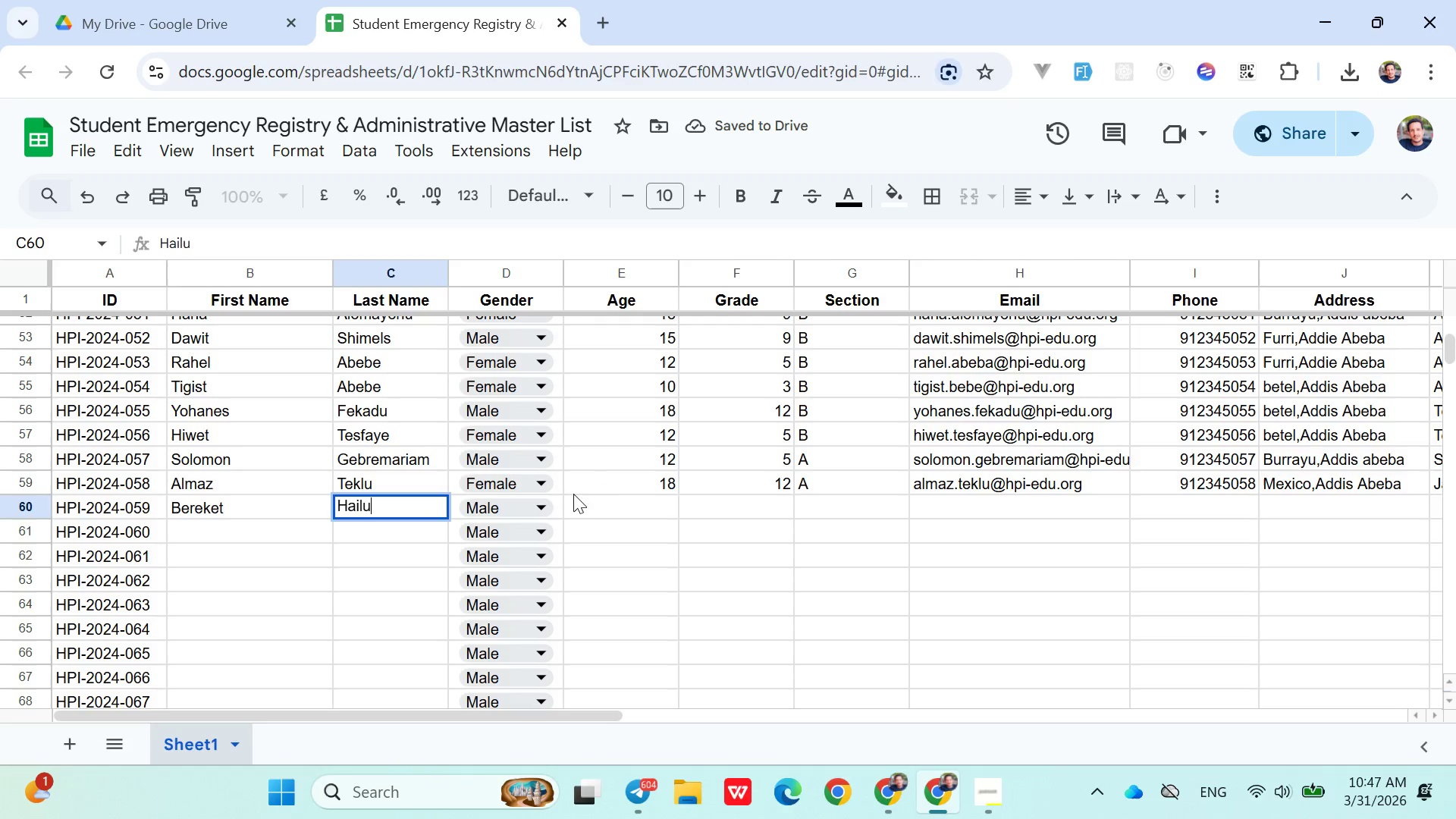 
left_click([543, 509])
 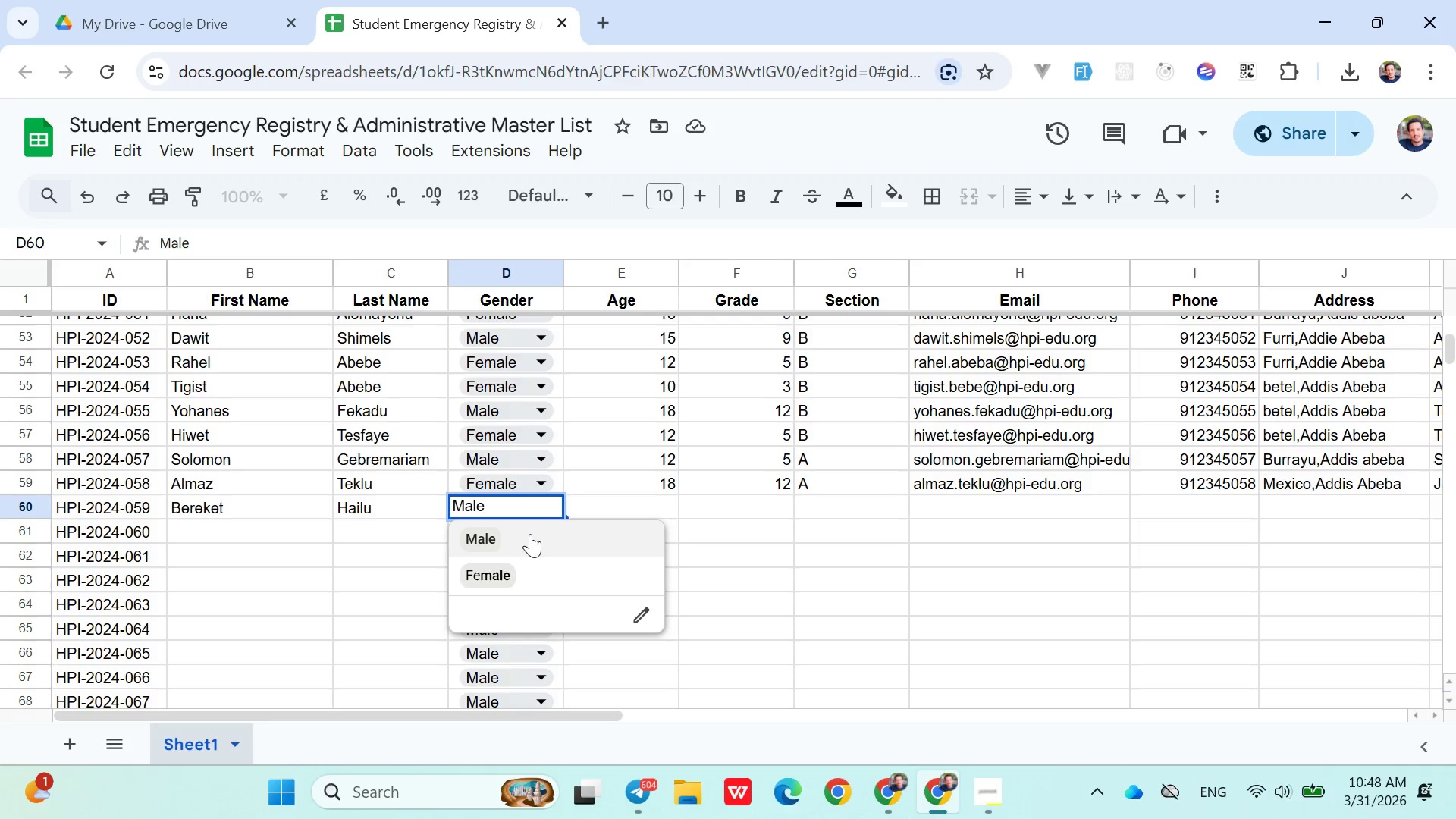 
wait(7.97)
 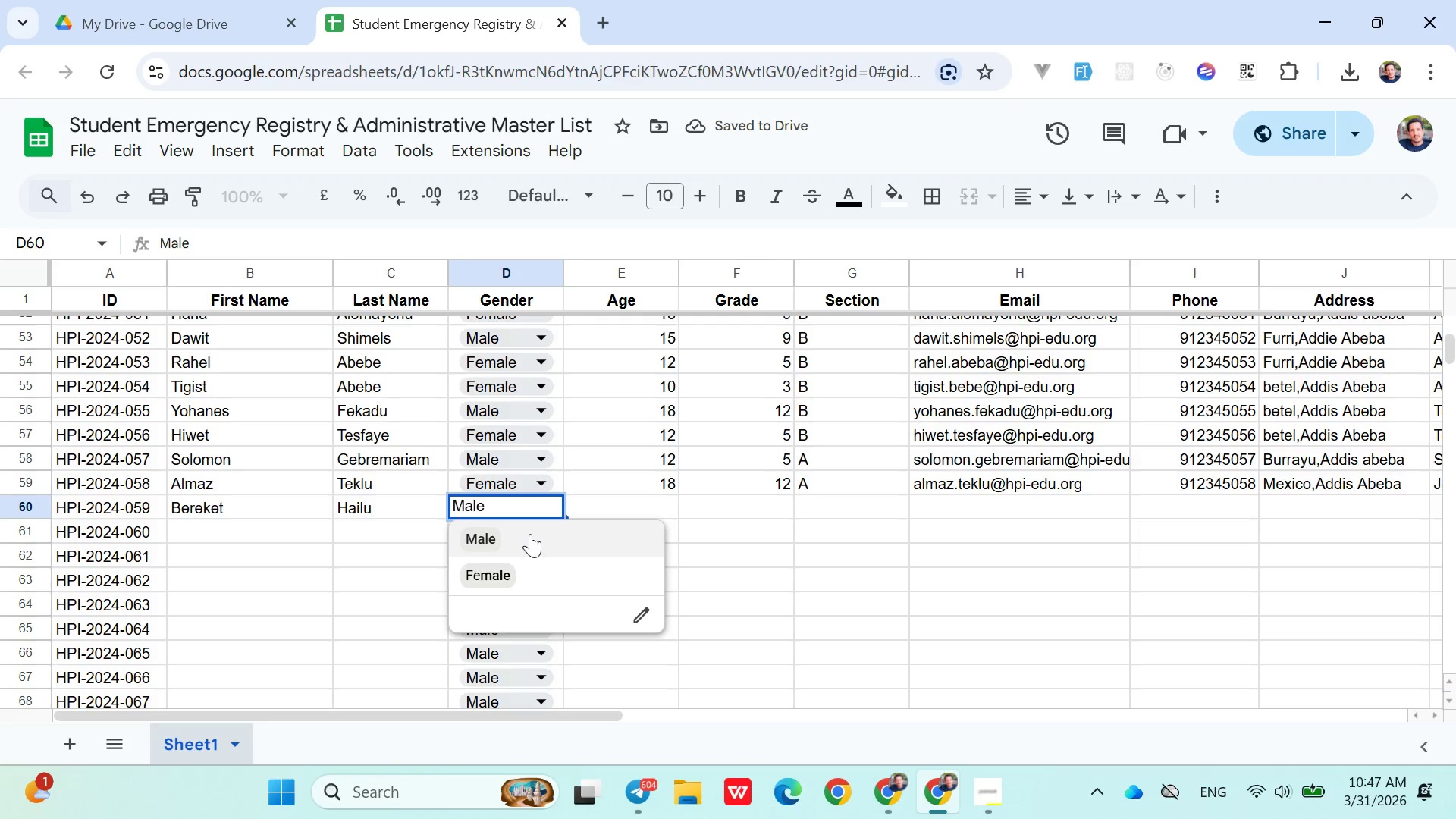 
left_click([530, 535])
 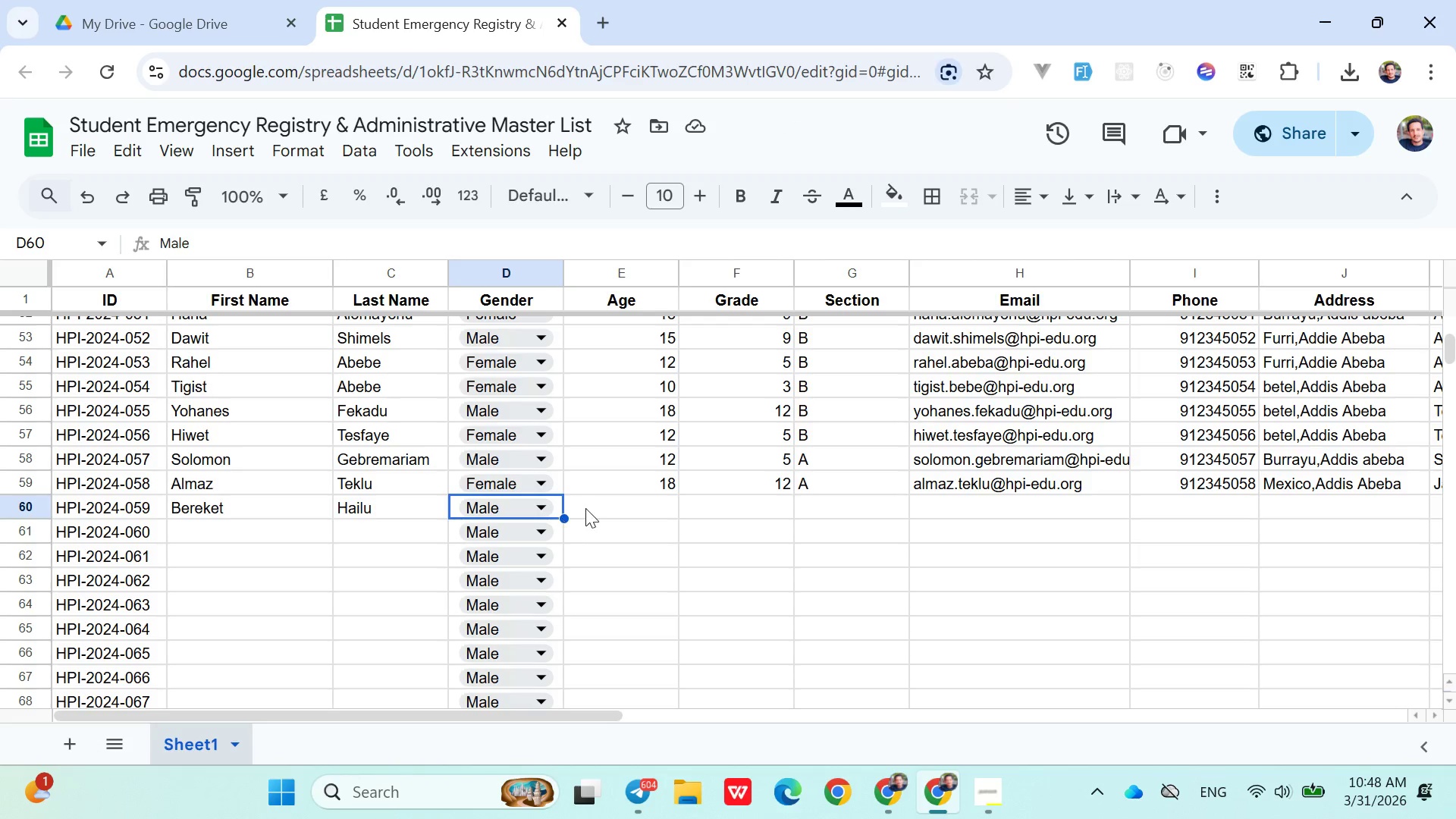 
left_click([588, 508])
 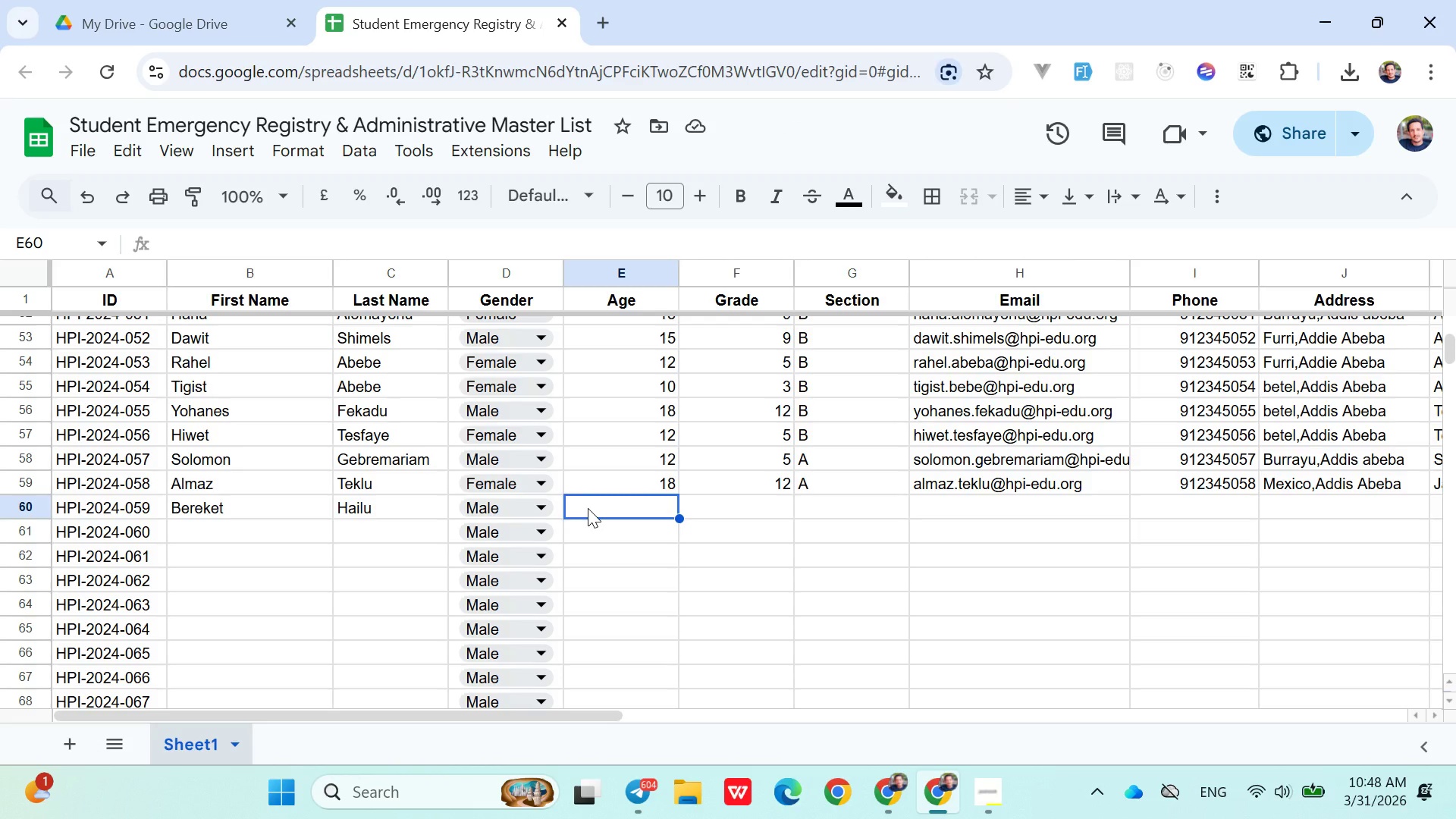 
type(17)
 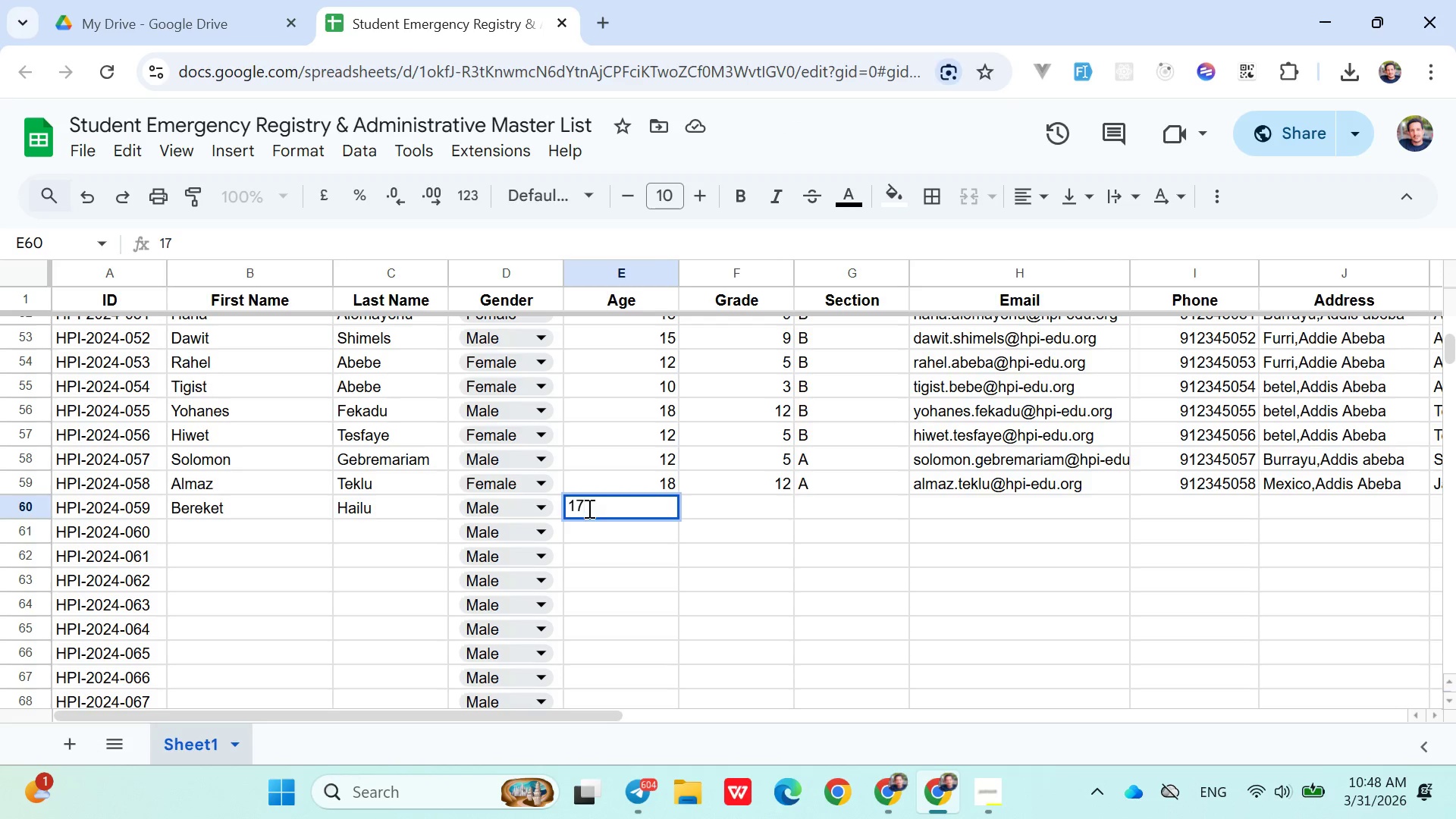 
key(ArrowRight)
 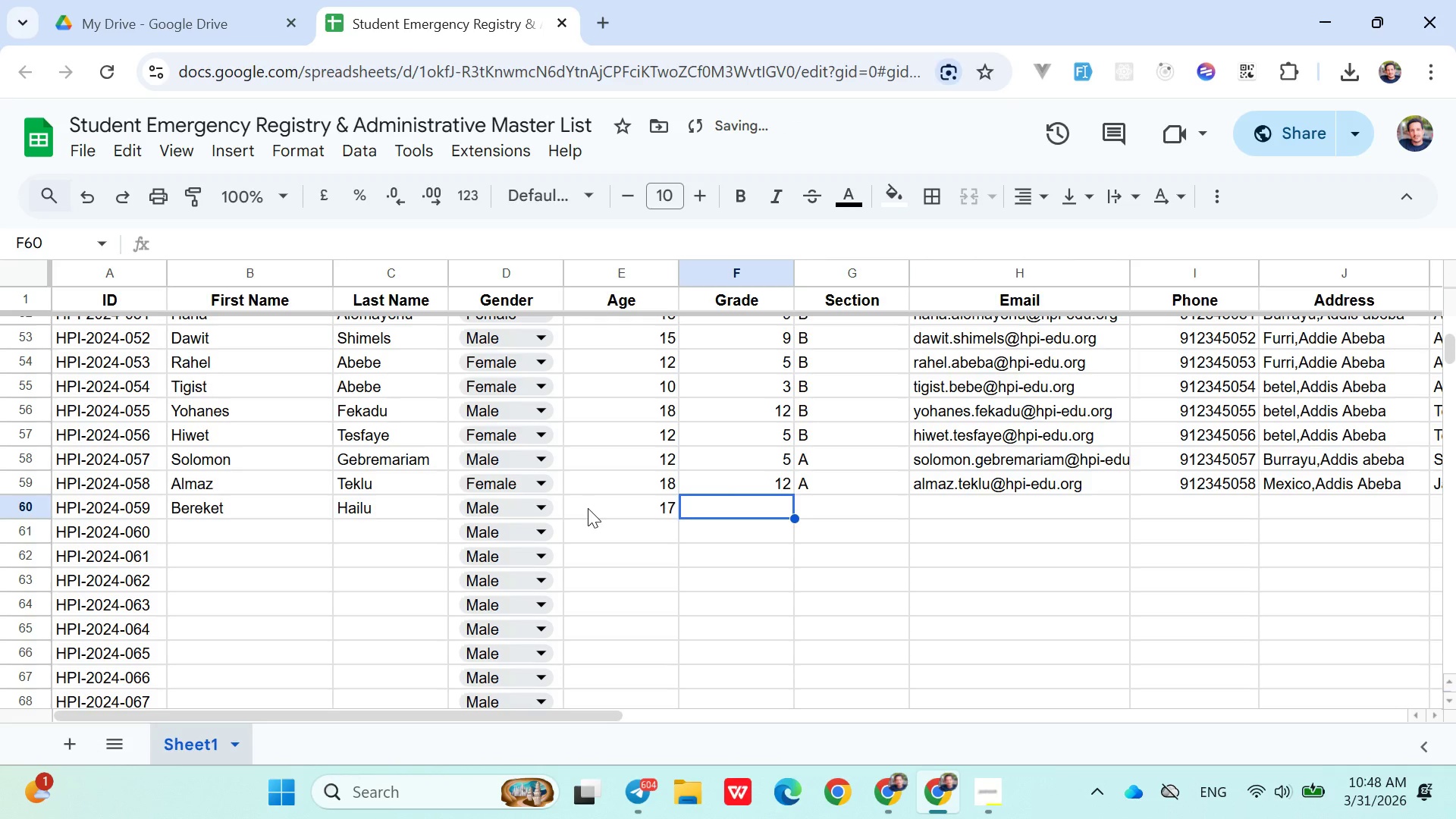 
type(11)
 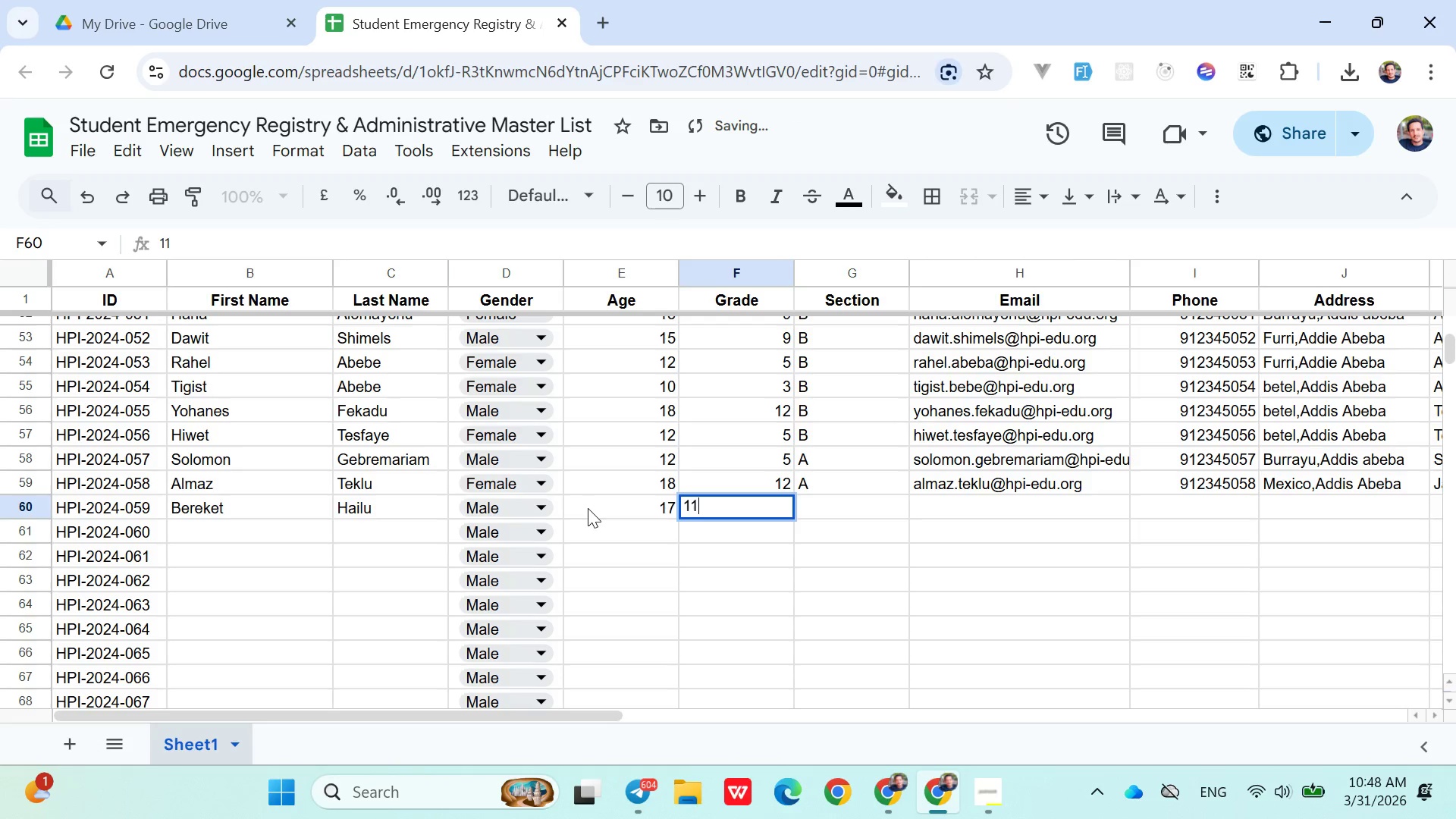 
key(ArrowRight)
 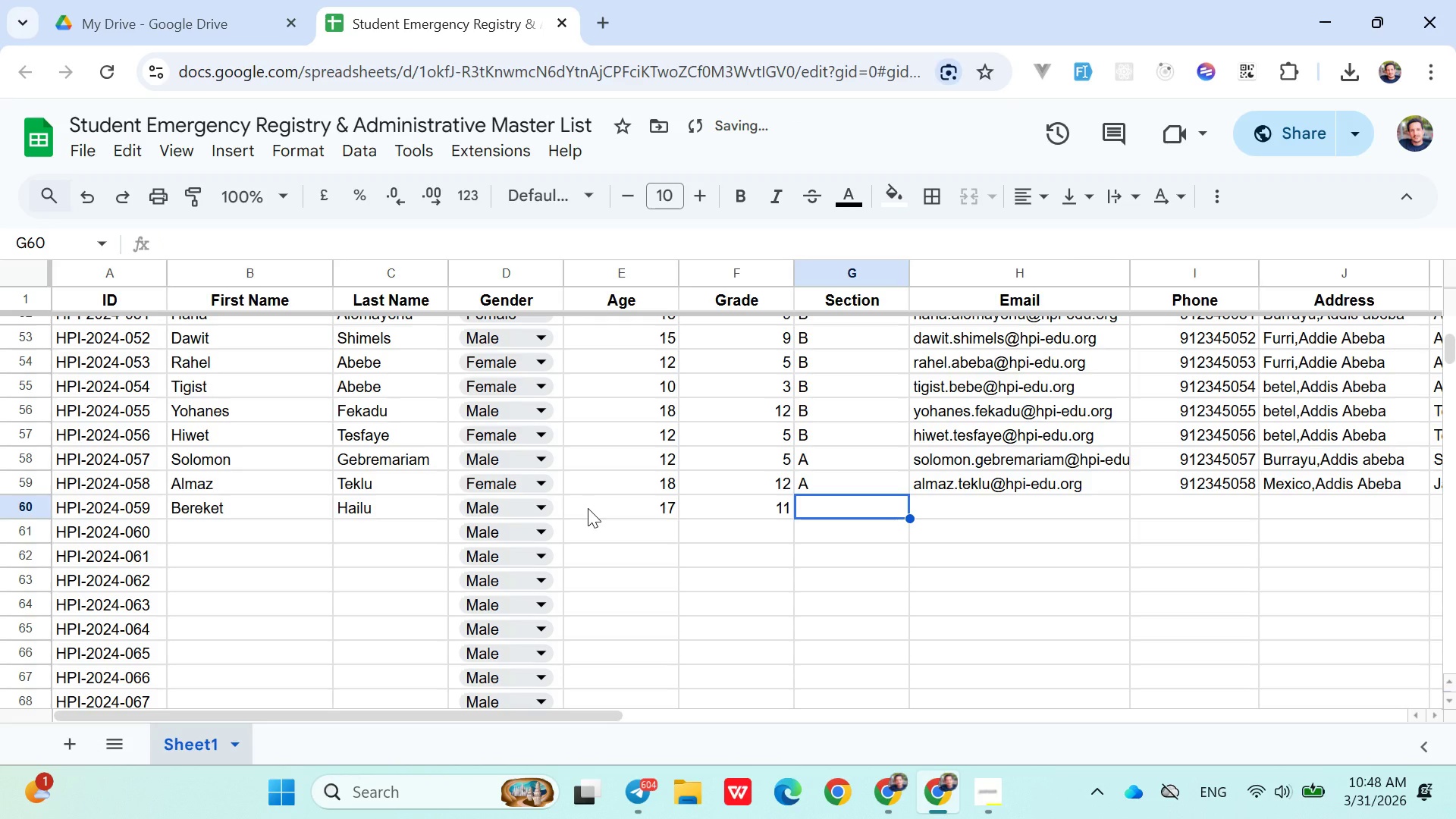 
key(Shift+A)
 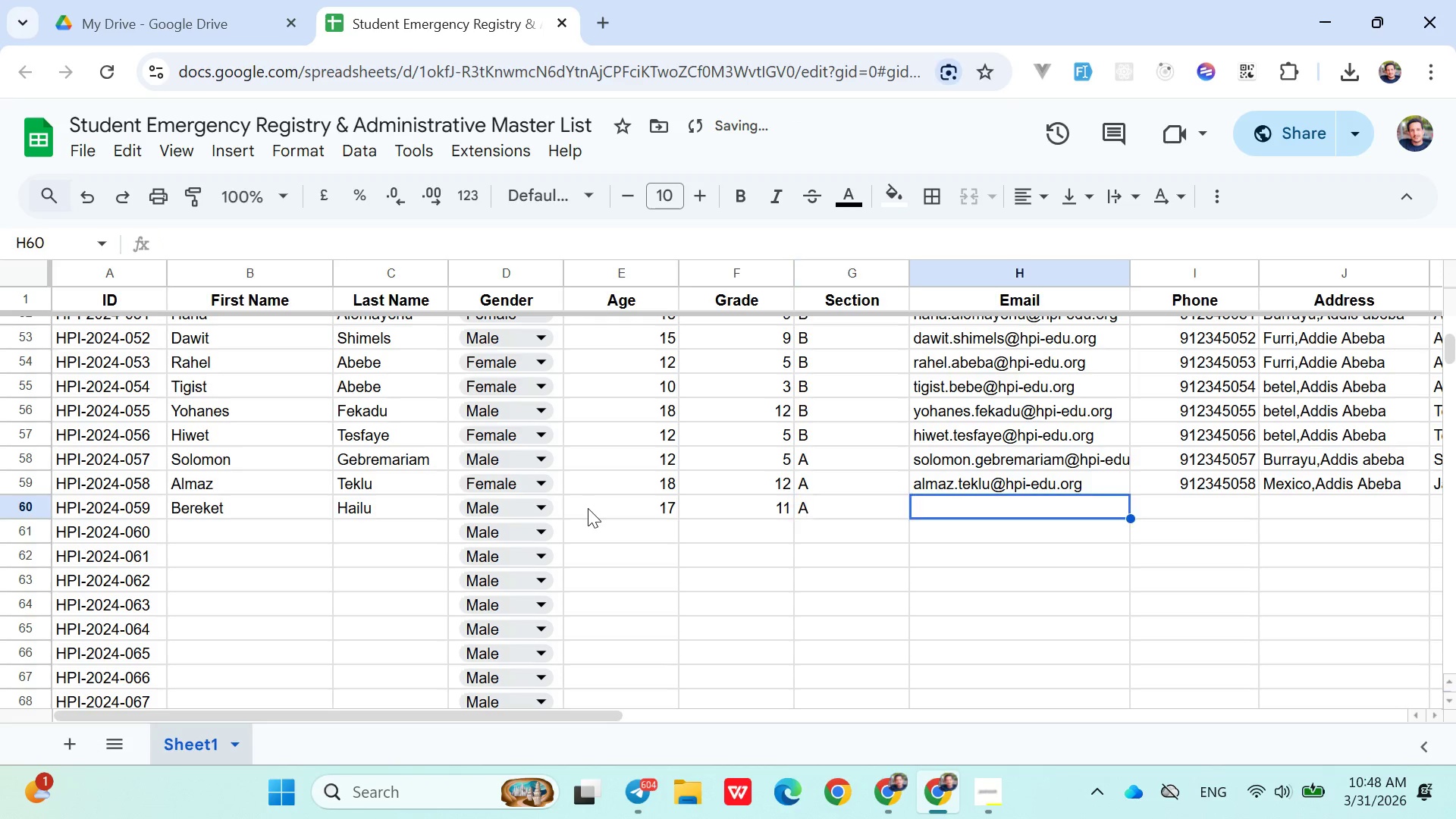 
key(ArrowRight)
 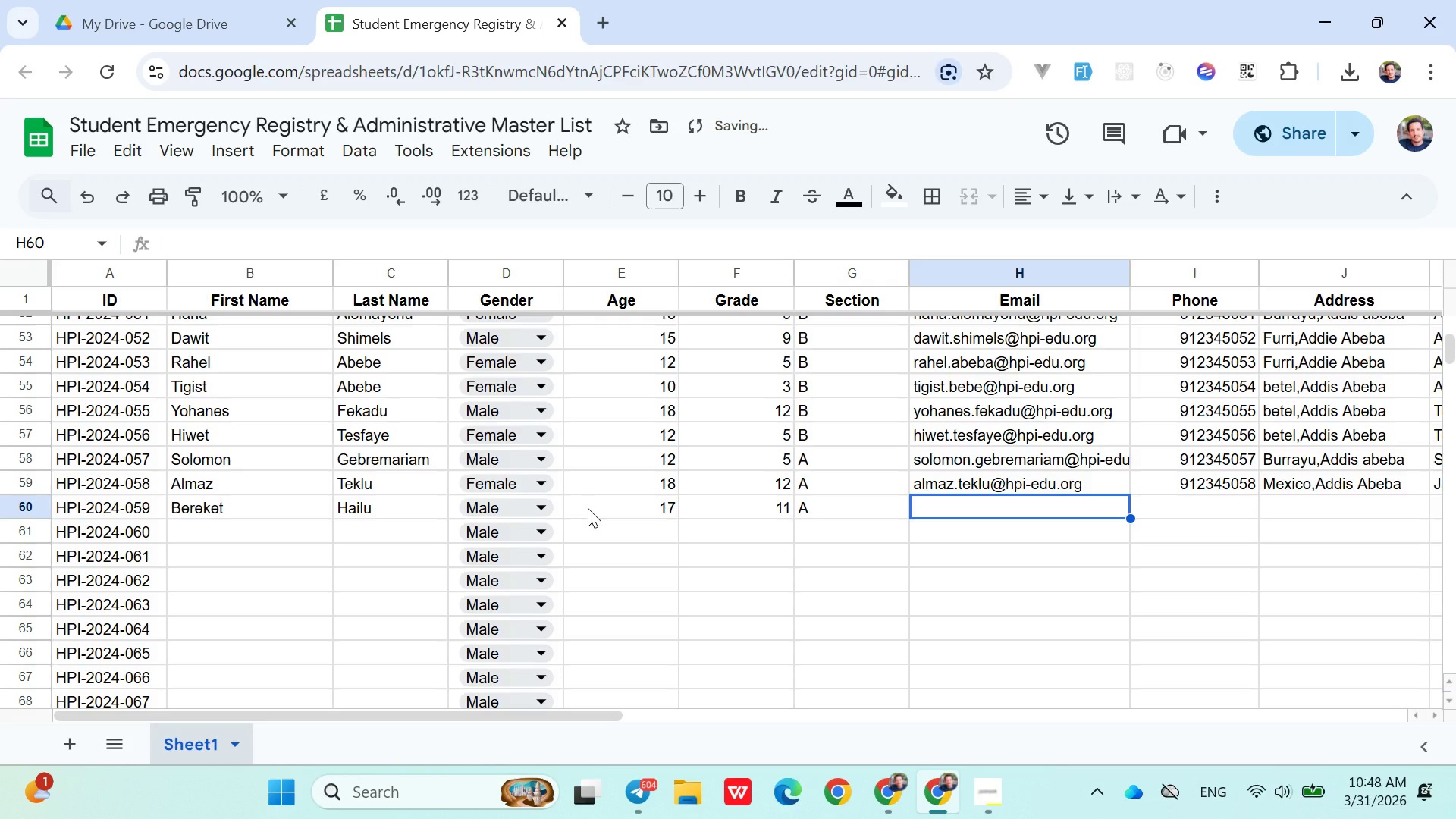 
type(bereket.hailu@hpi-edu.org)
 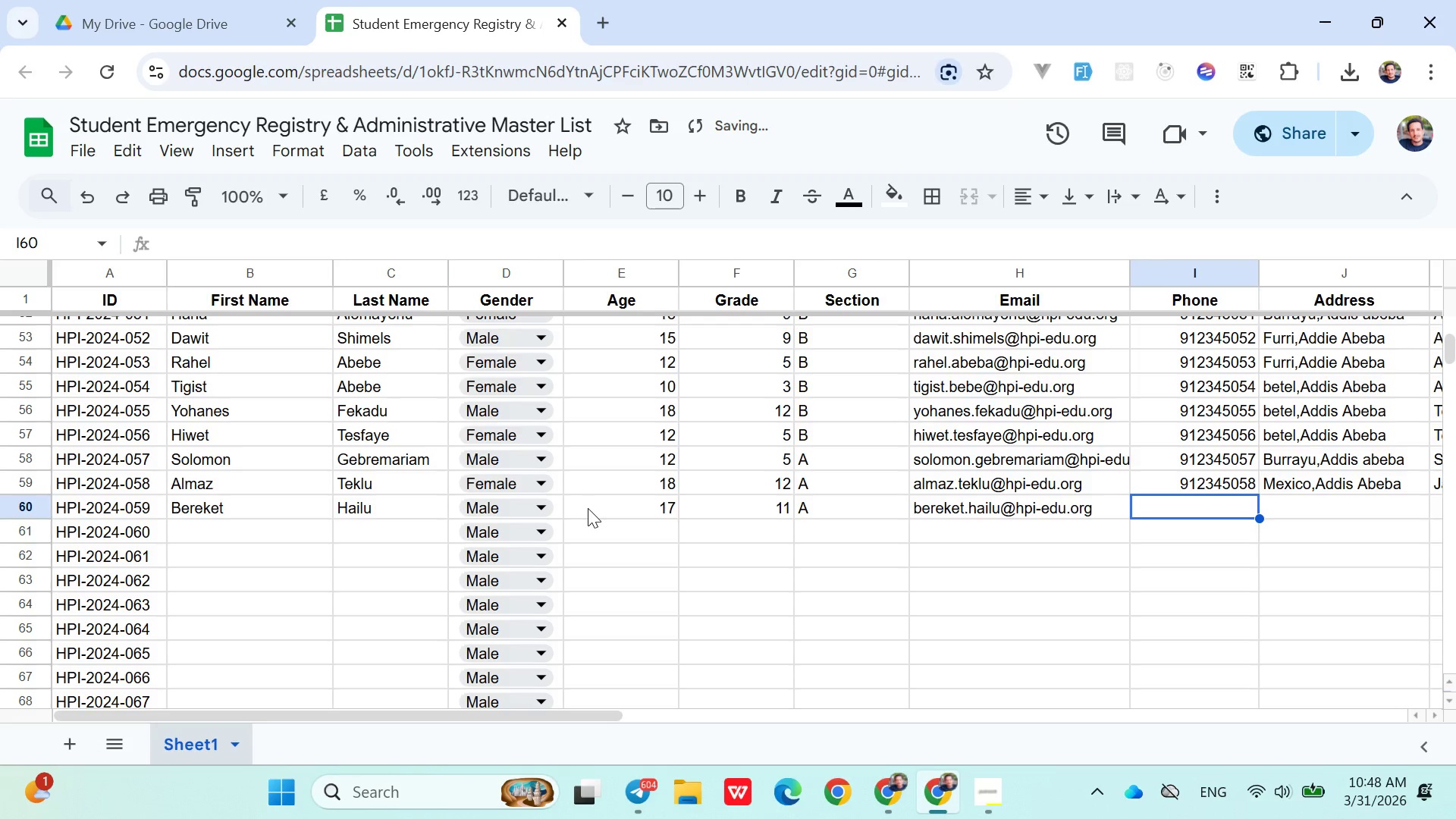 
 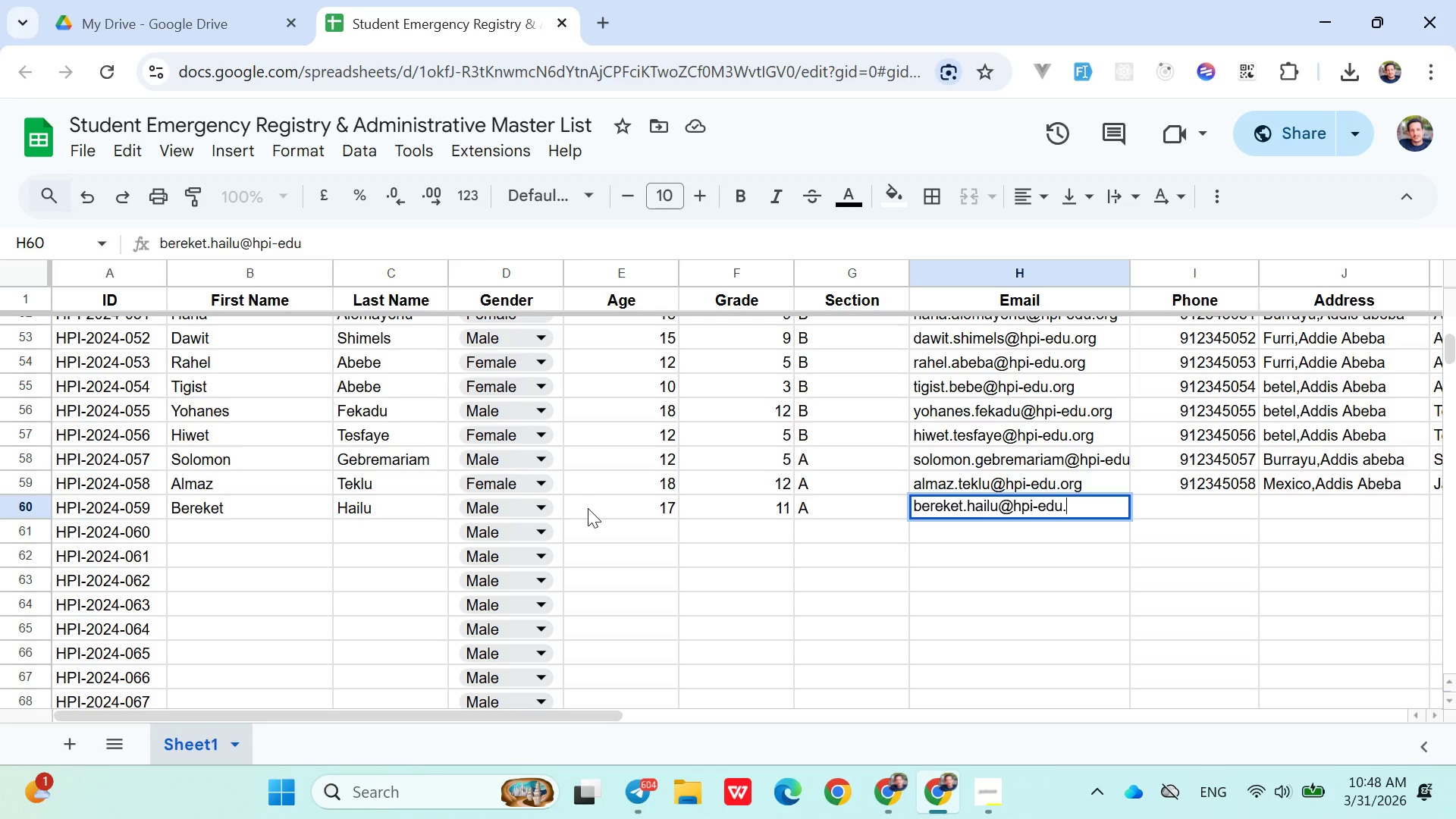 
key(ArrowRight)
 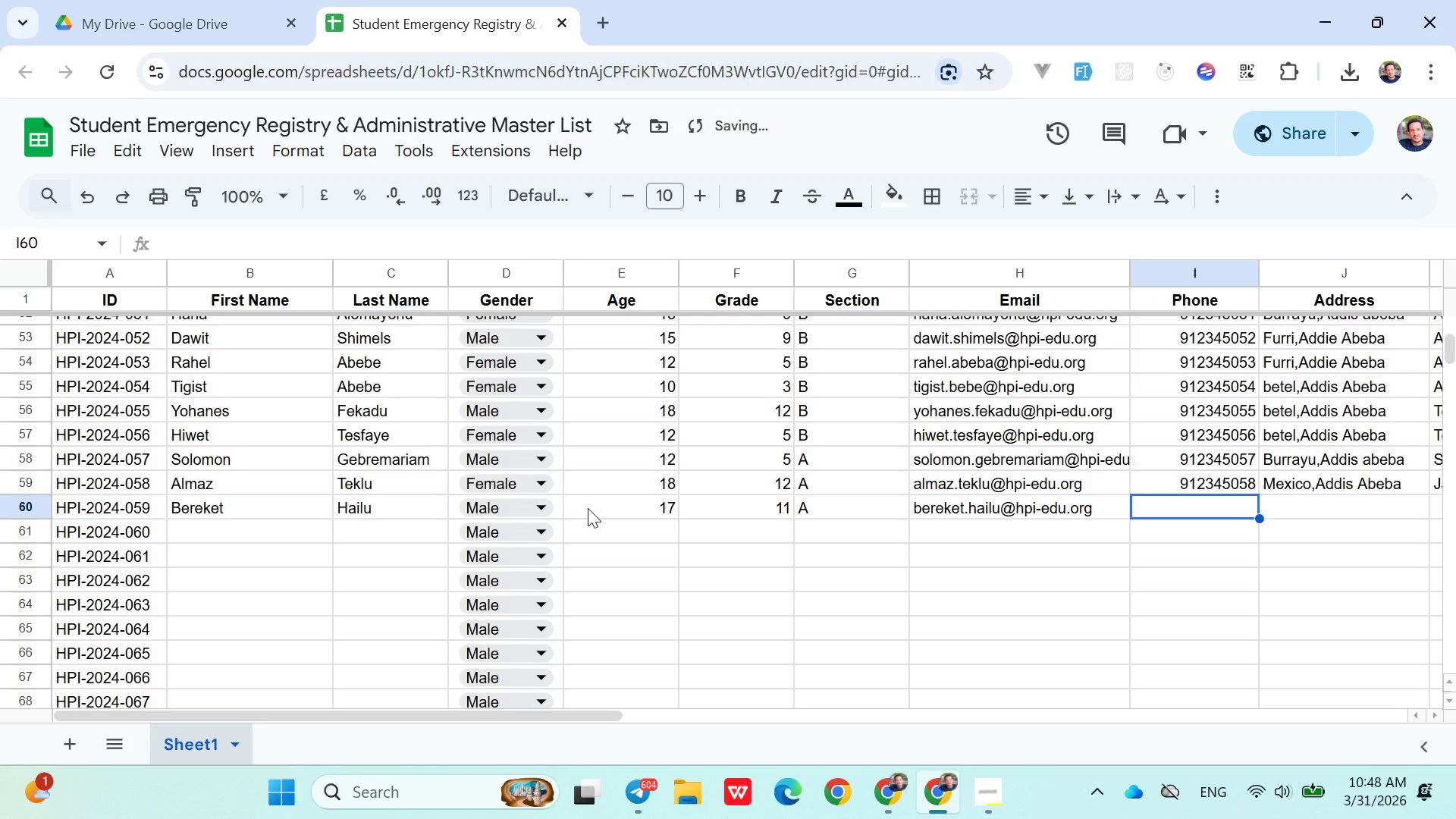 
type(09123450)
 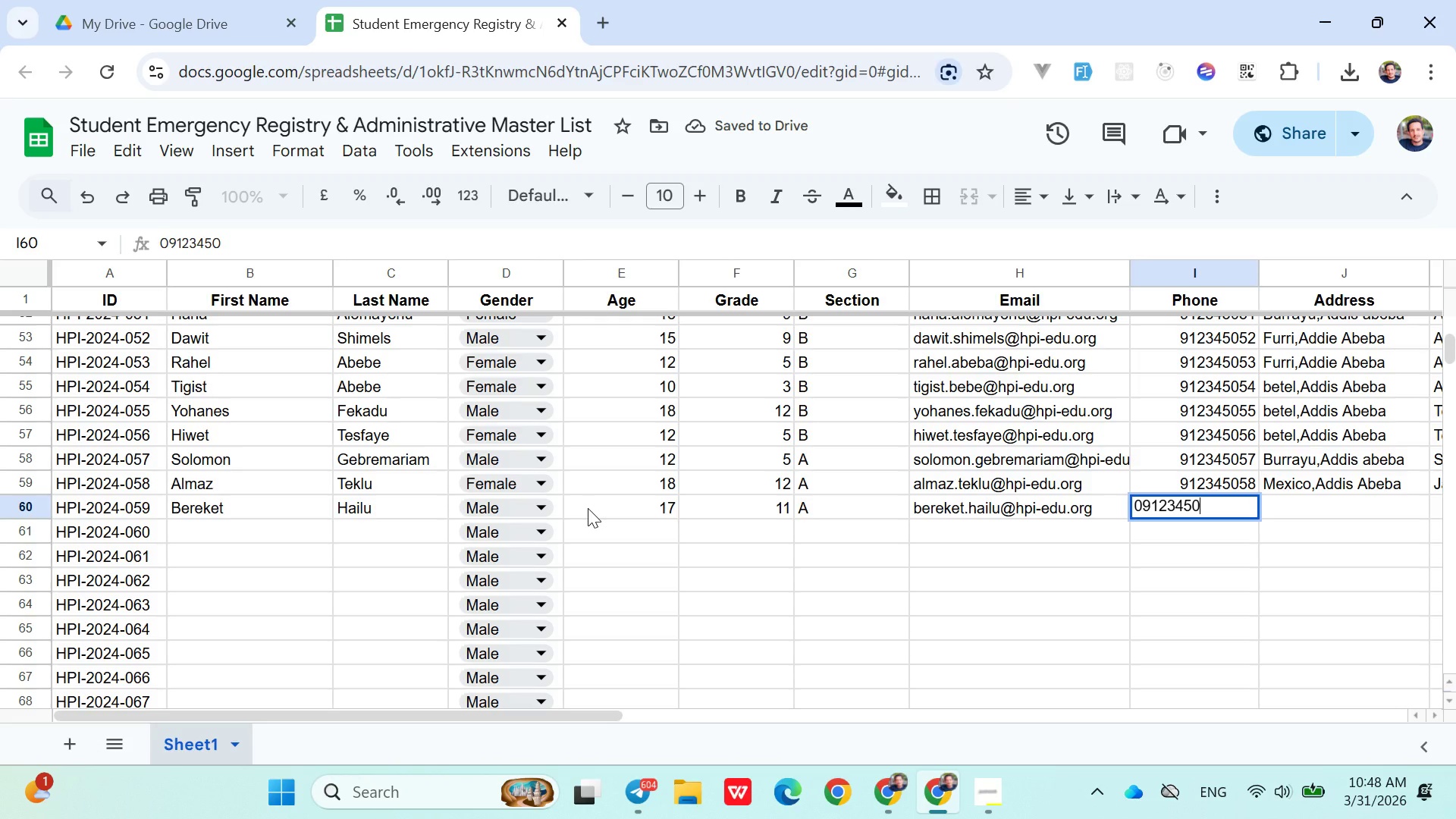 
type(59)
 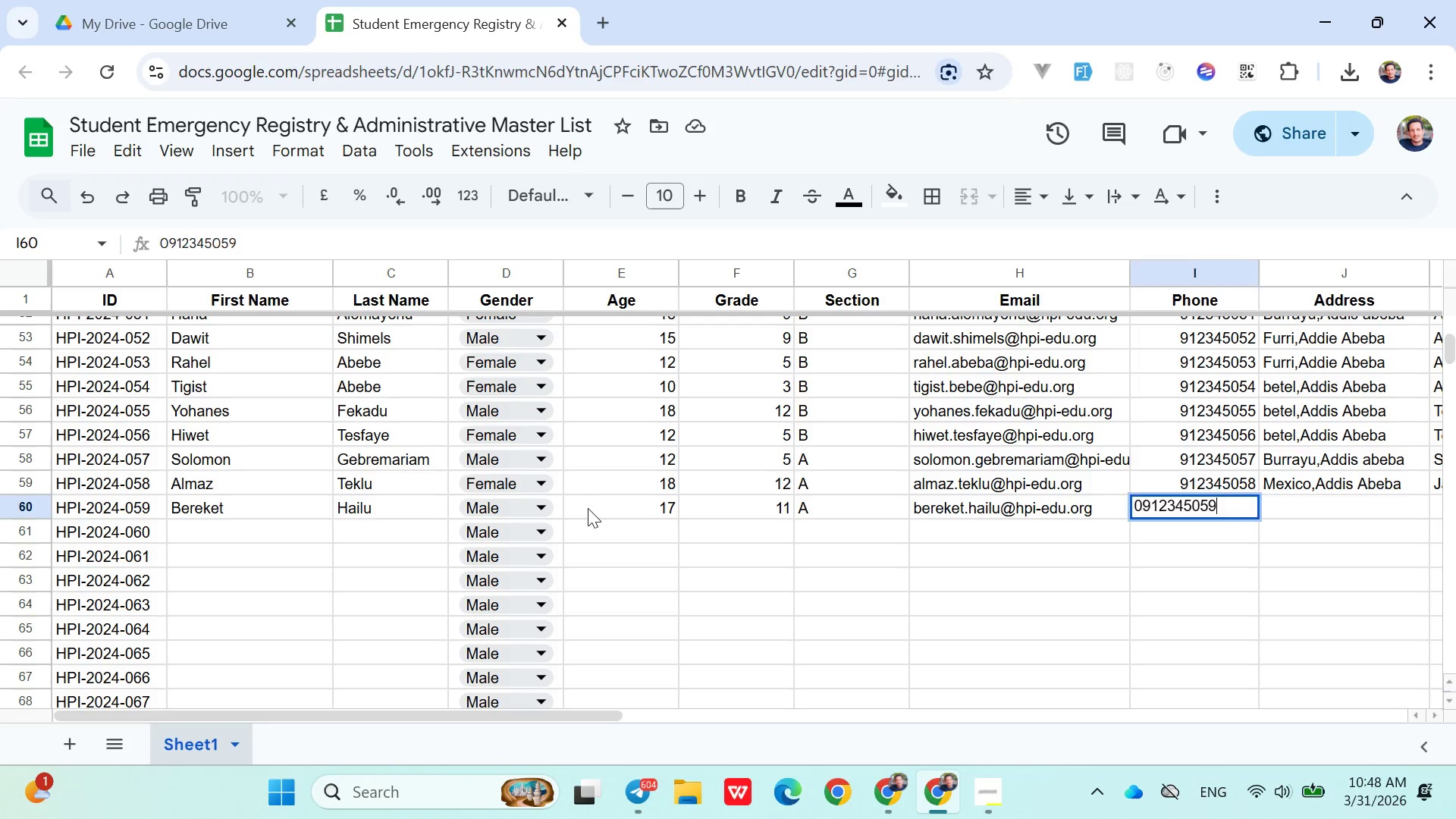 
key(ArrowRight)
 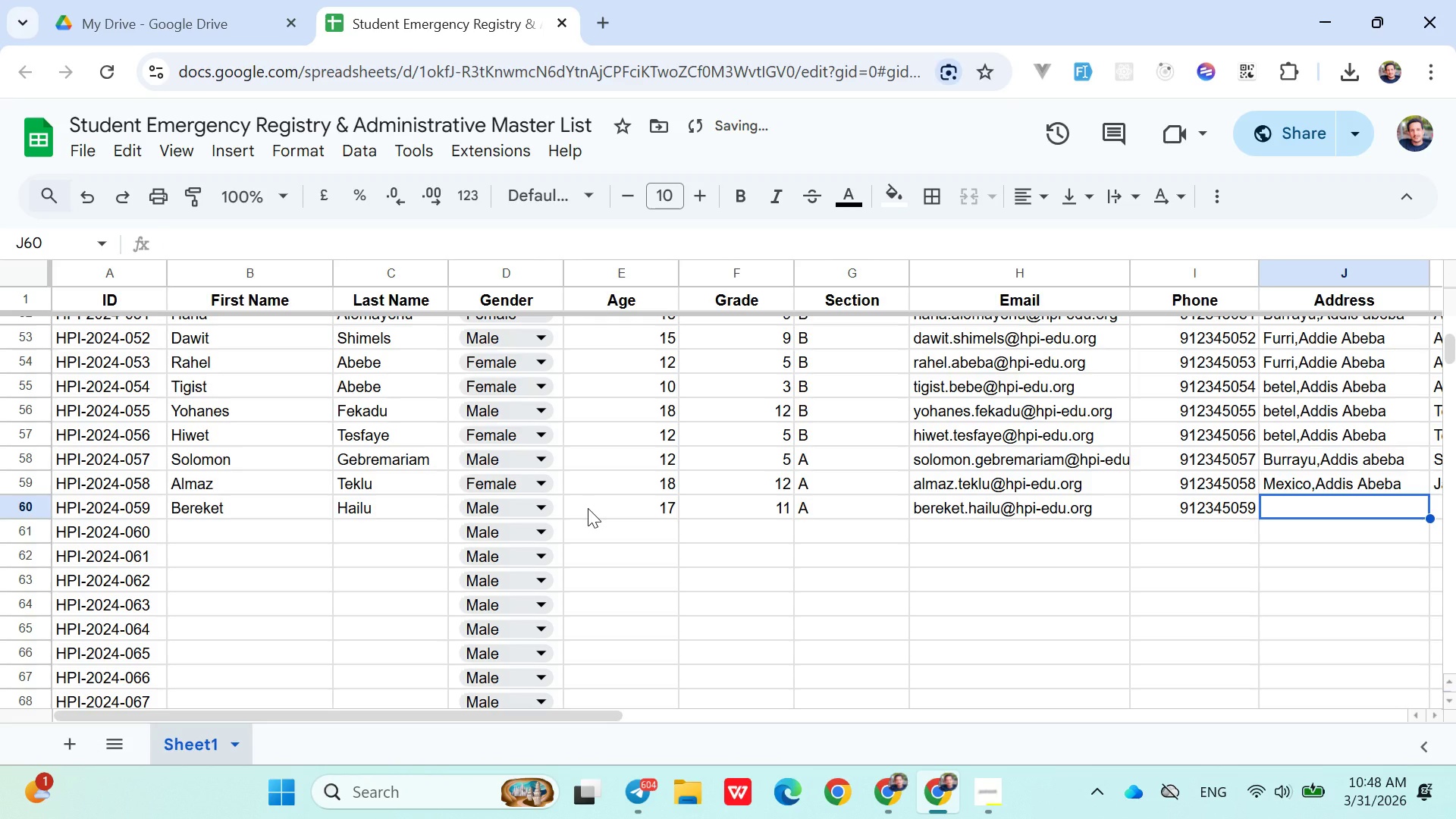 
key(Shift+ShiftLeft)
 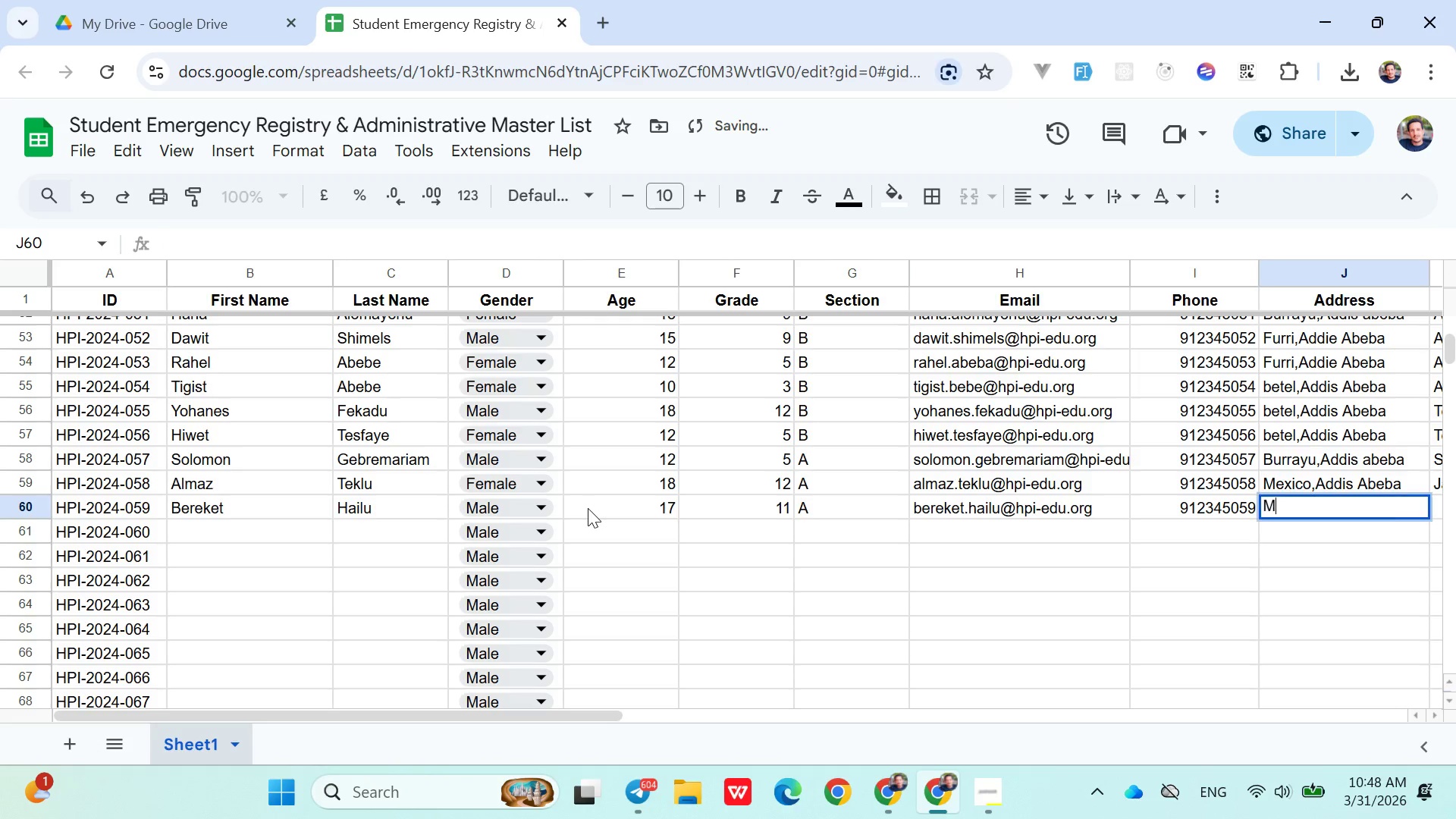 
key(Shift+M)
 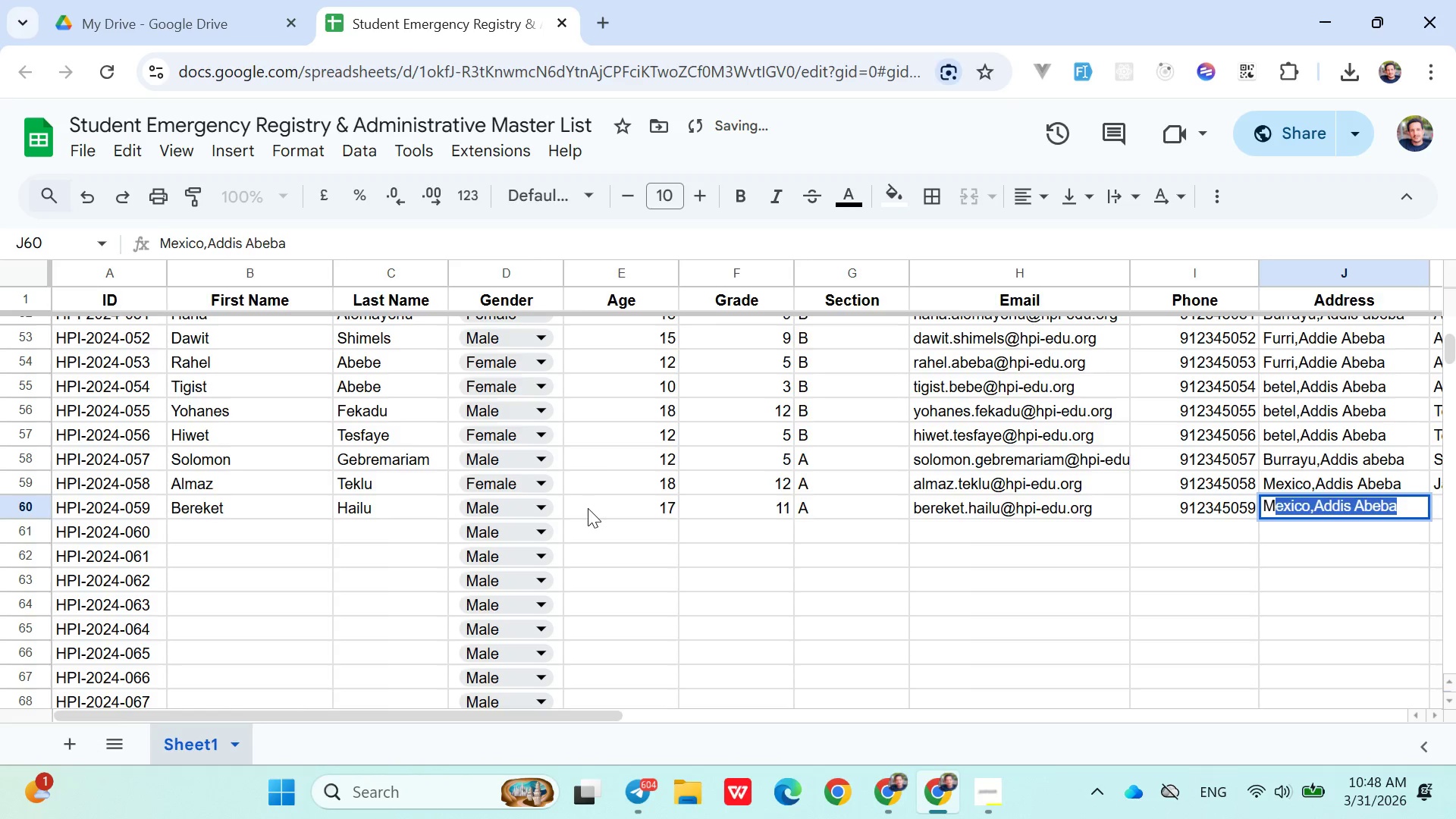 
key(ArrowRight)
 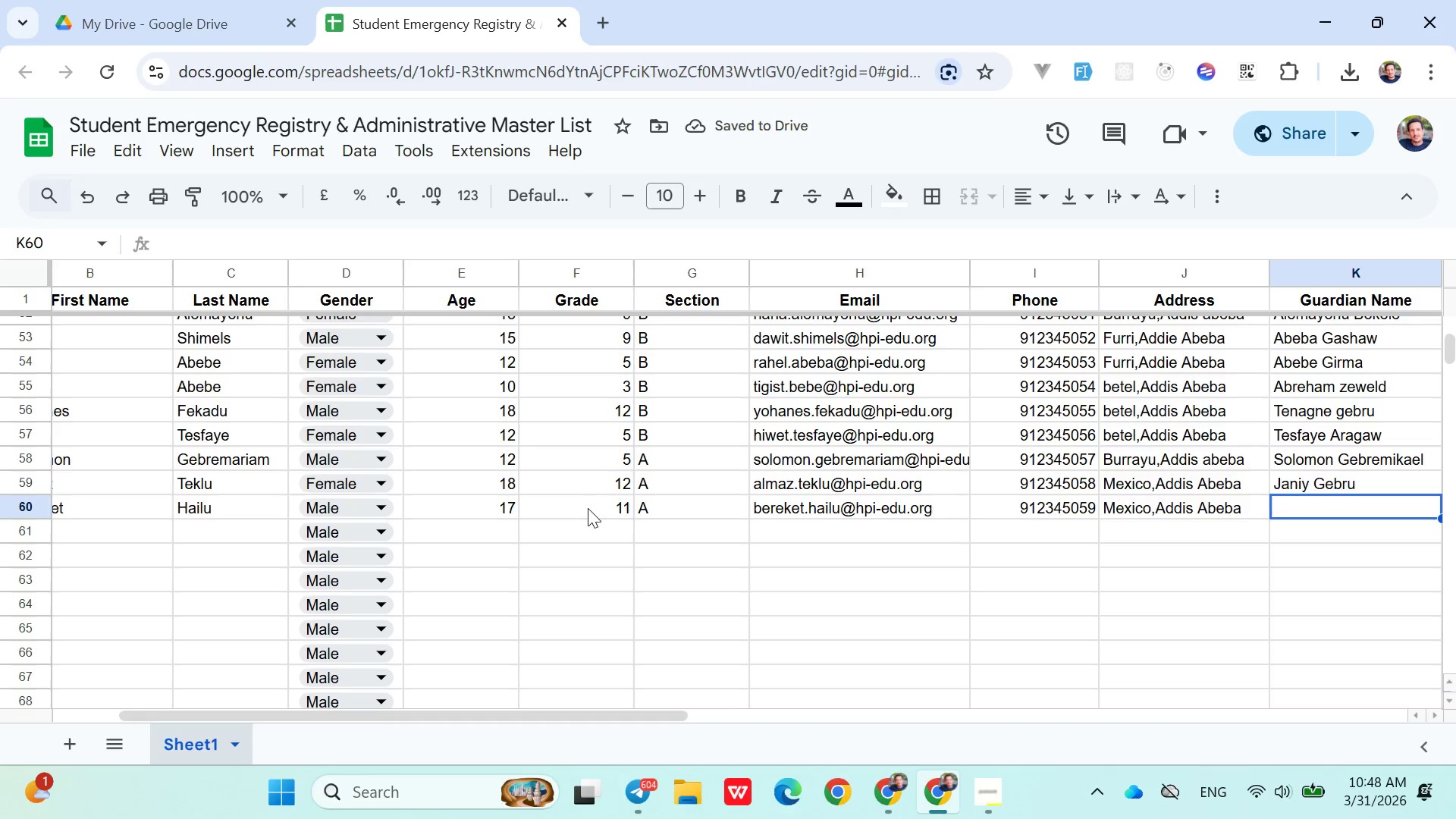 
type(Hailu silaz)
key(Backspace)
type(sie)
 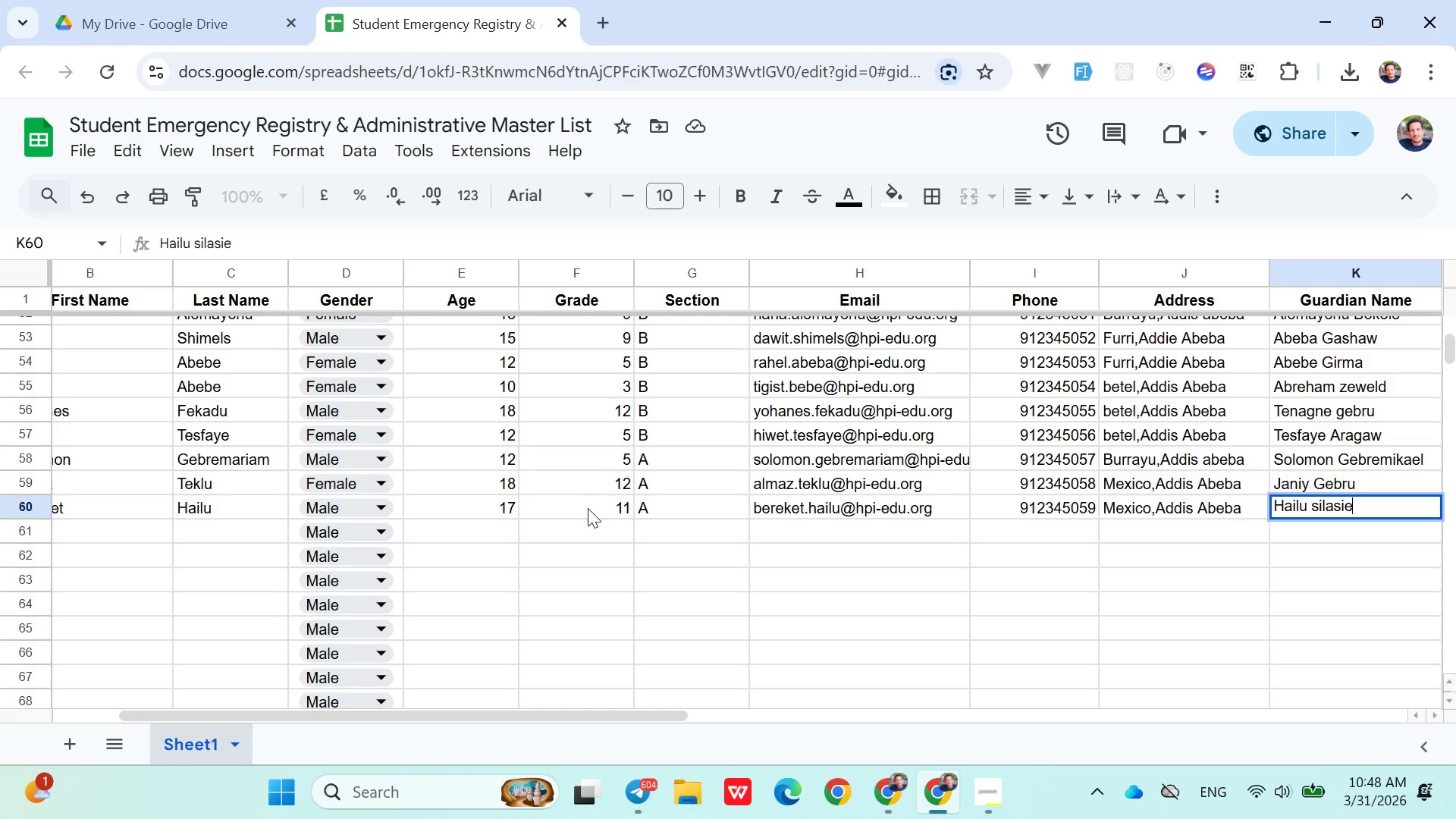 
key(ArrowRight)
 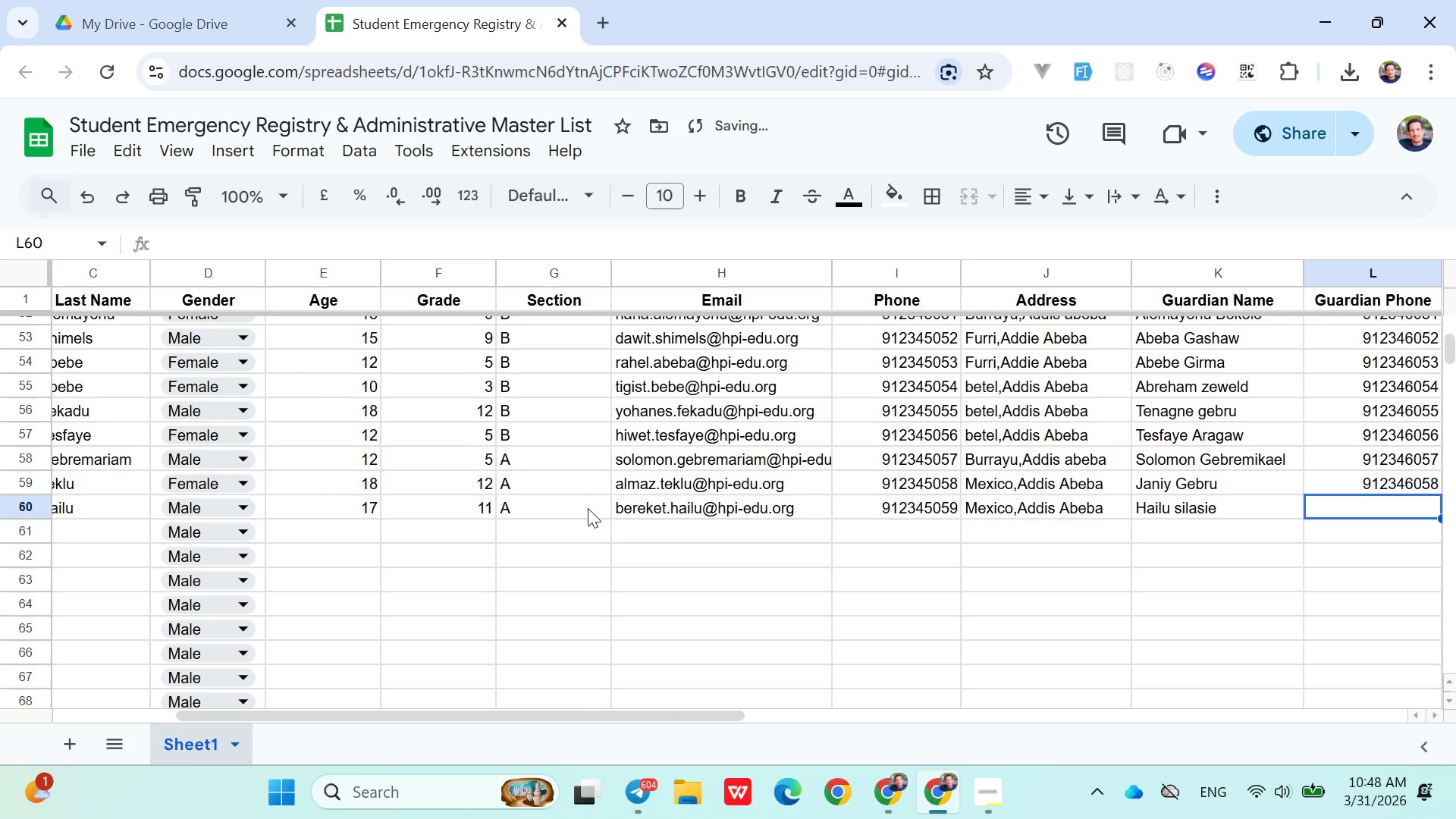 
type(0912346059)
 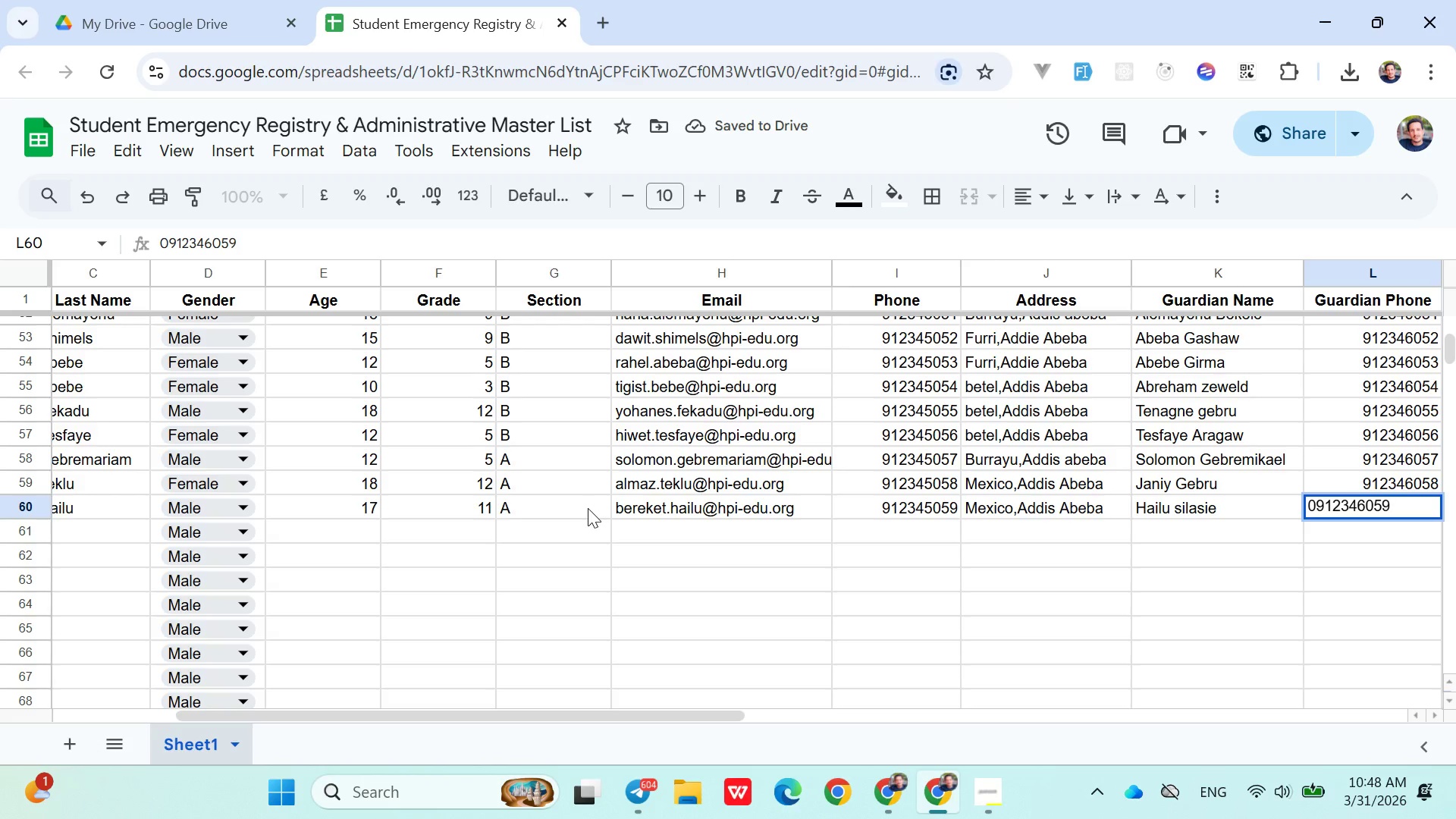 
key(ArrowRight)
 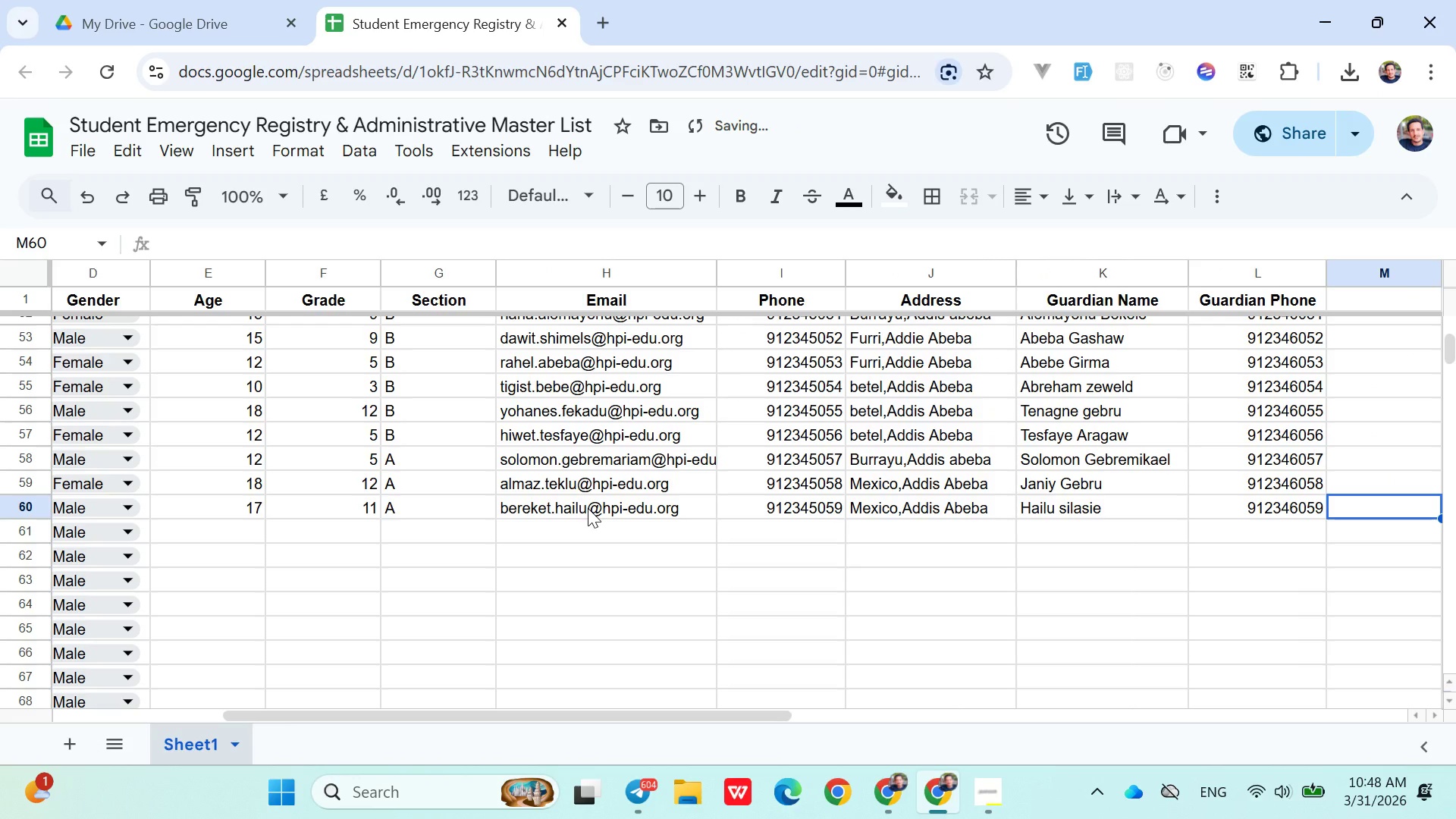 
key(ArrowDown)
 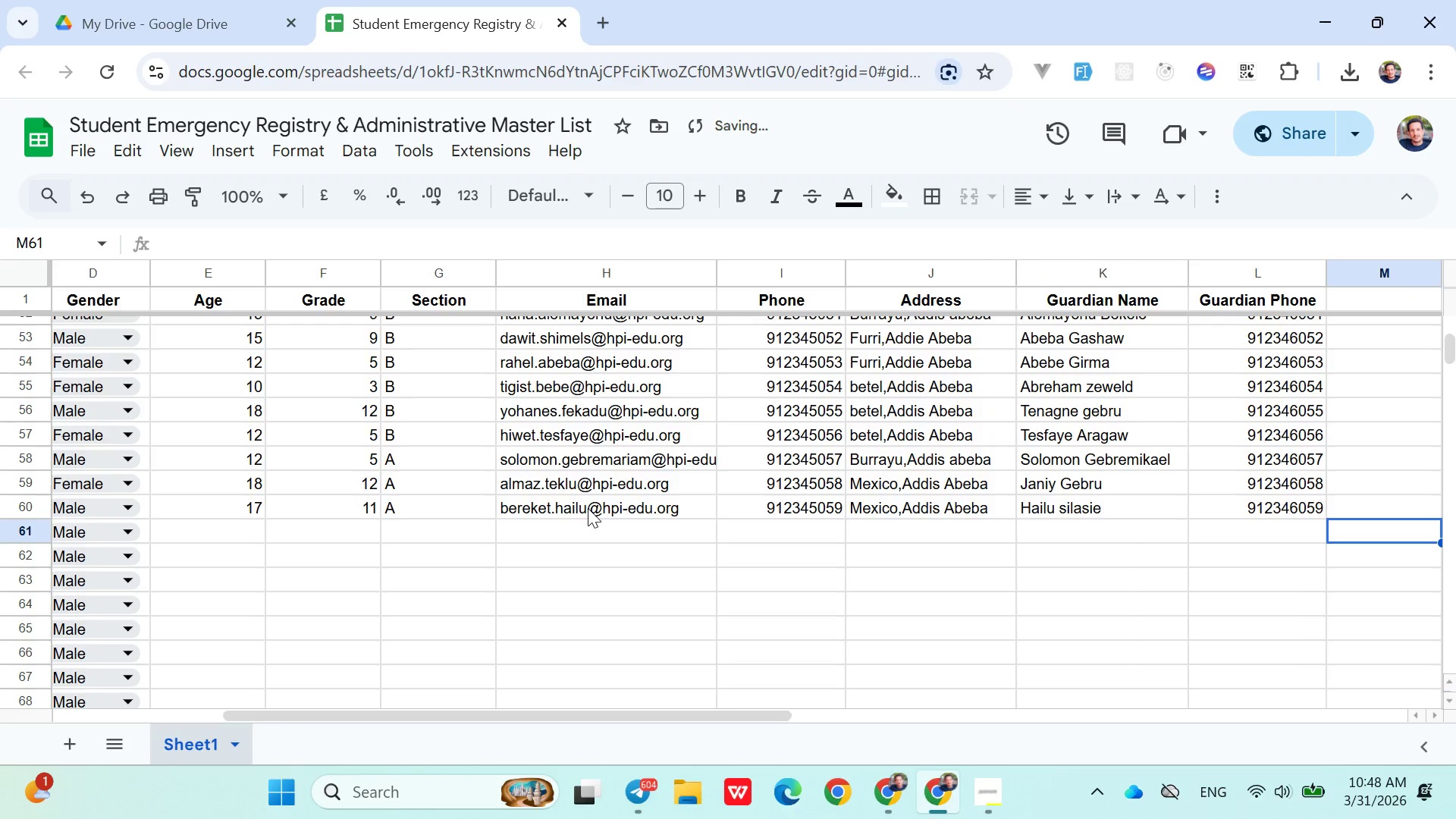 
hold_key(key=ArrowLeft, duration=1.0)
 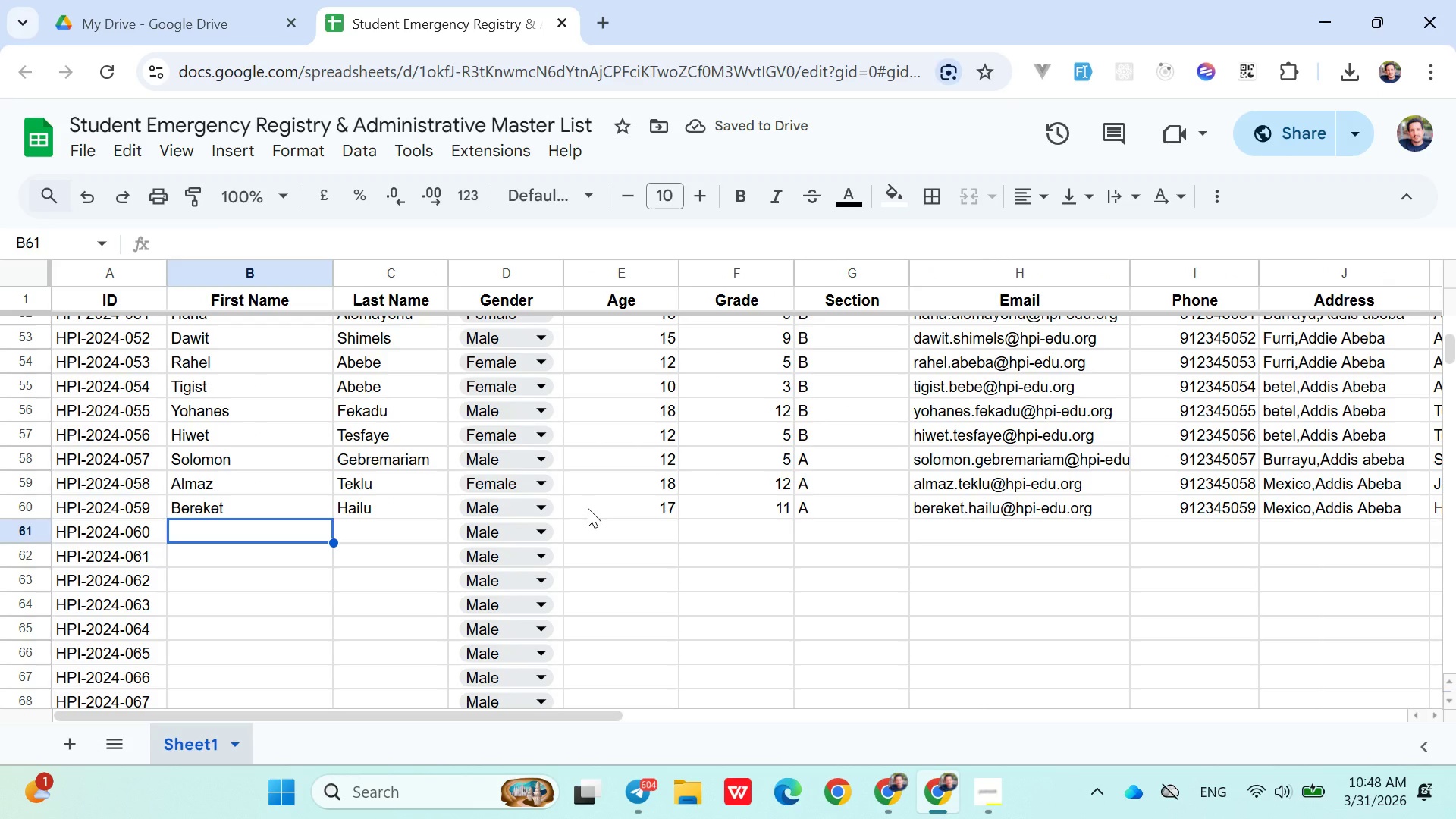 
key(ArrowRight)
 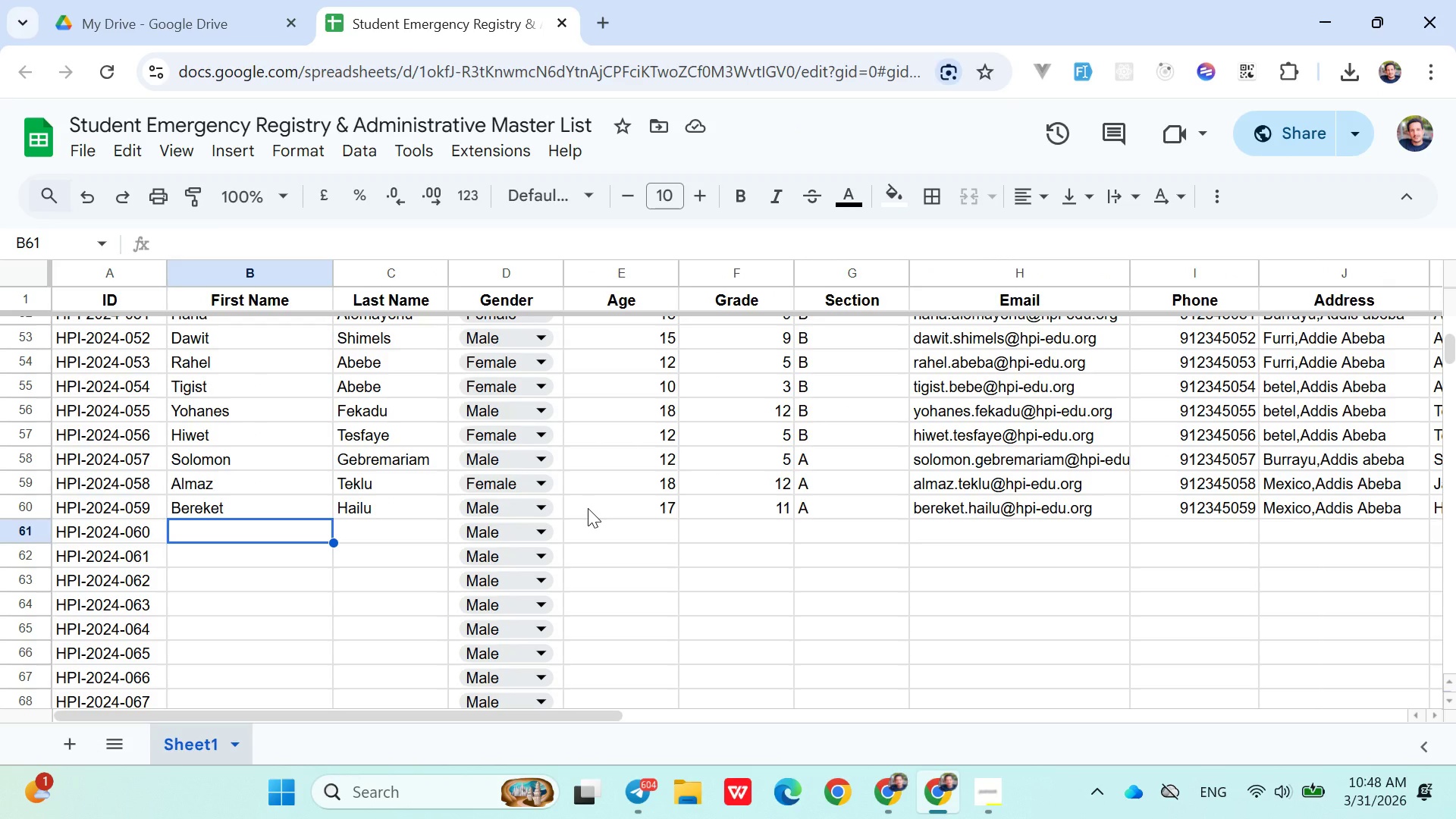 
wait(6.27)
 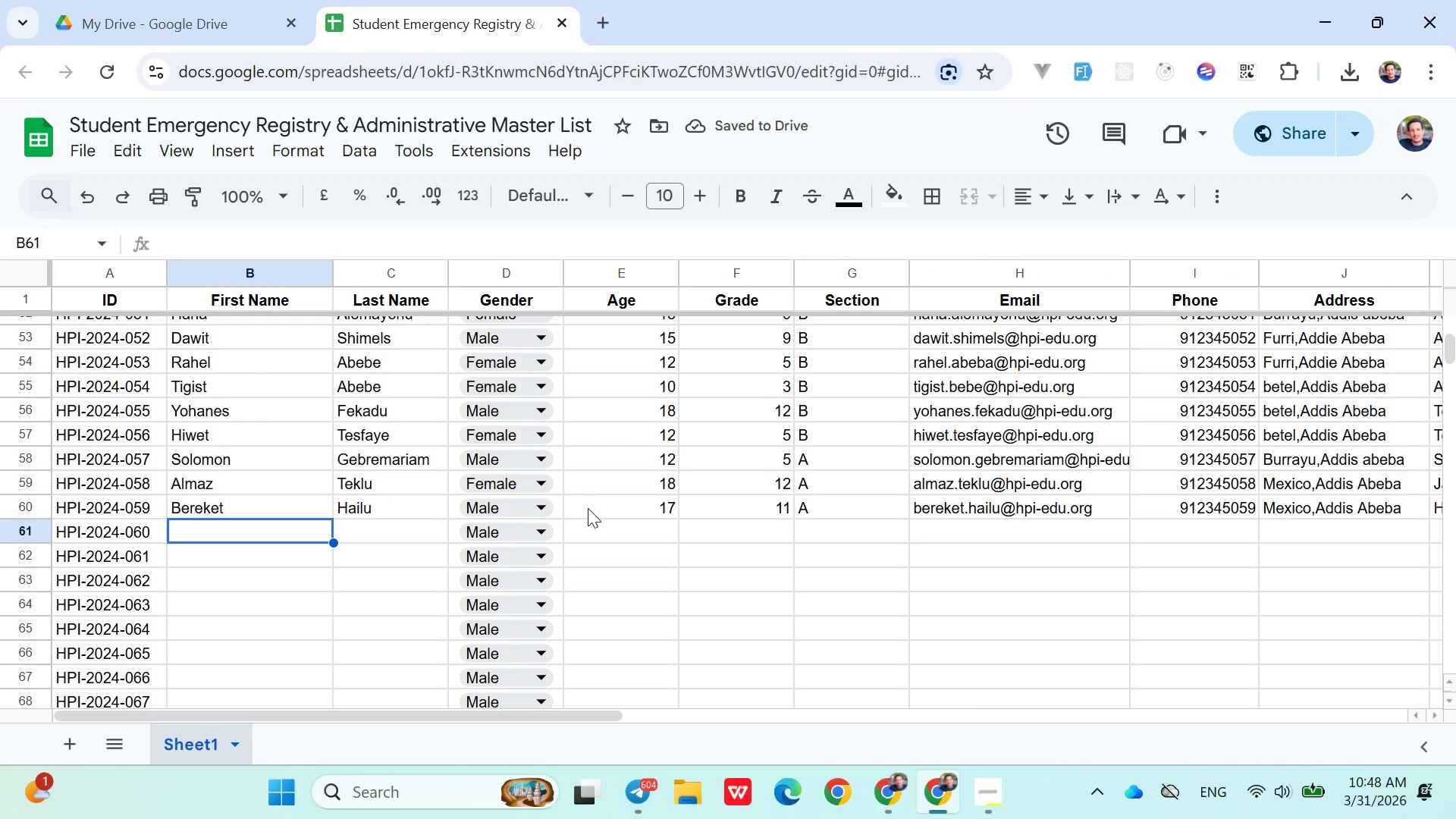 
type(Tsion)
 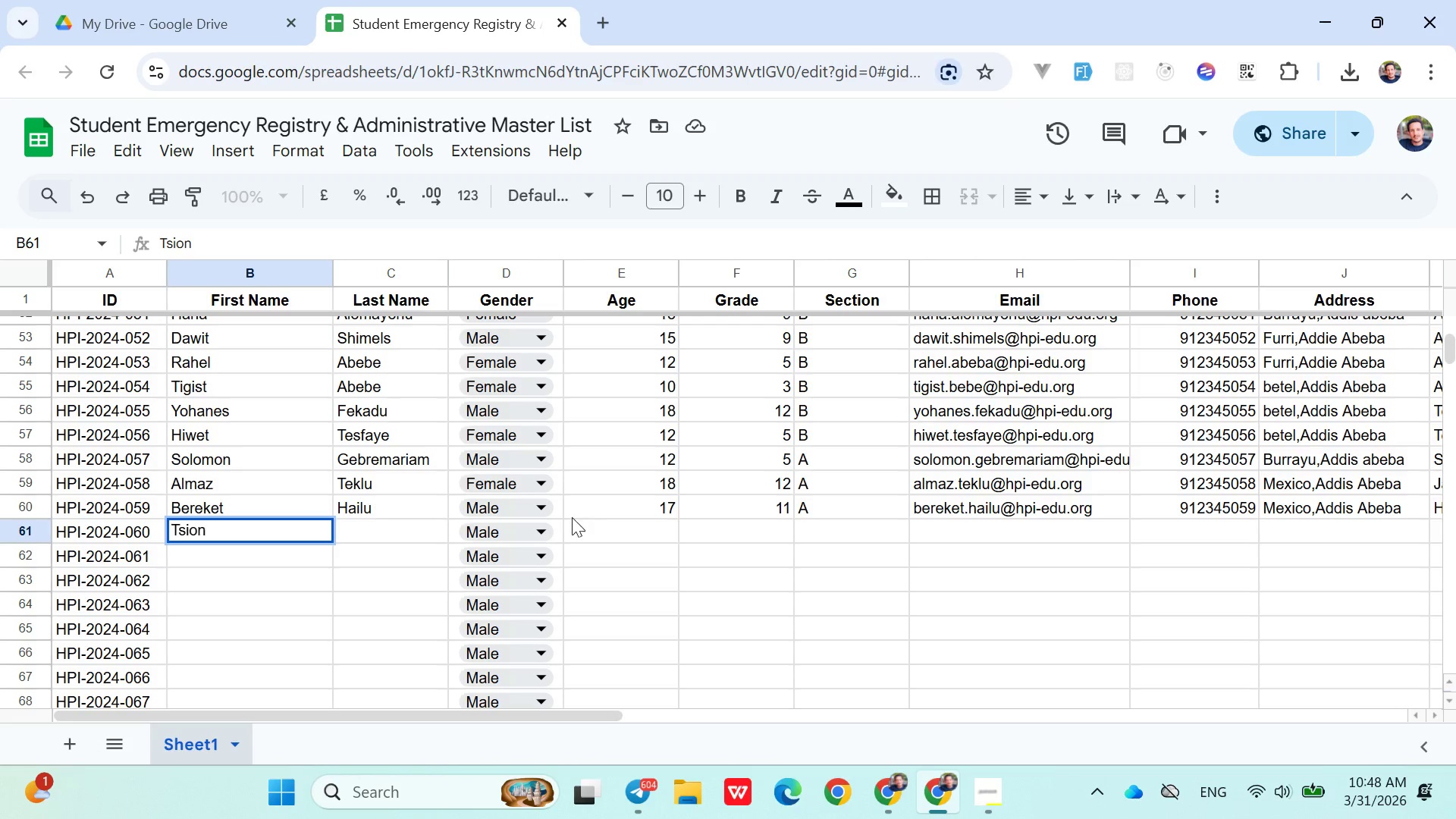 
left_click([388, 521])
 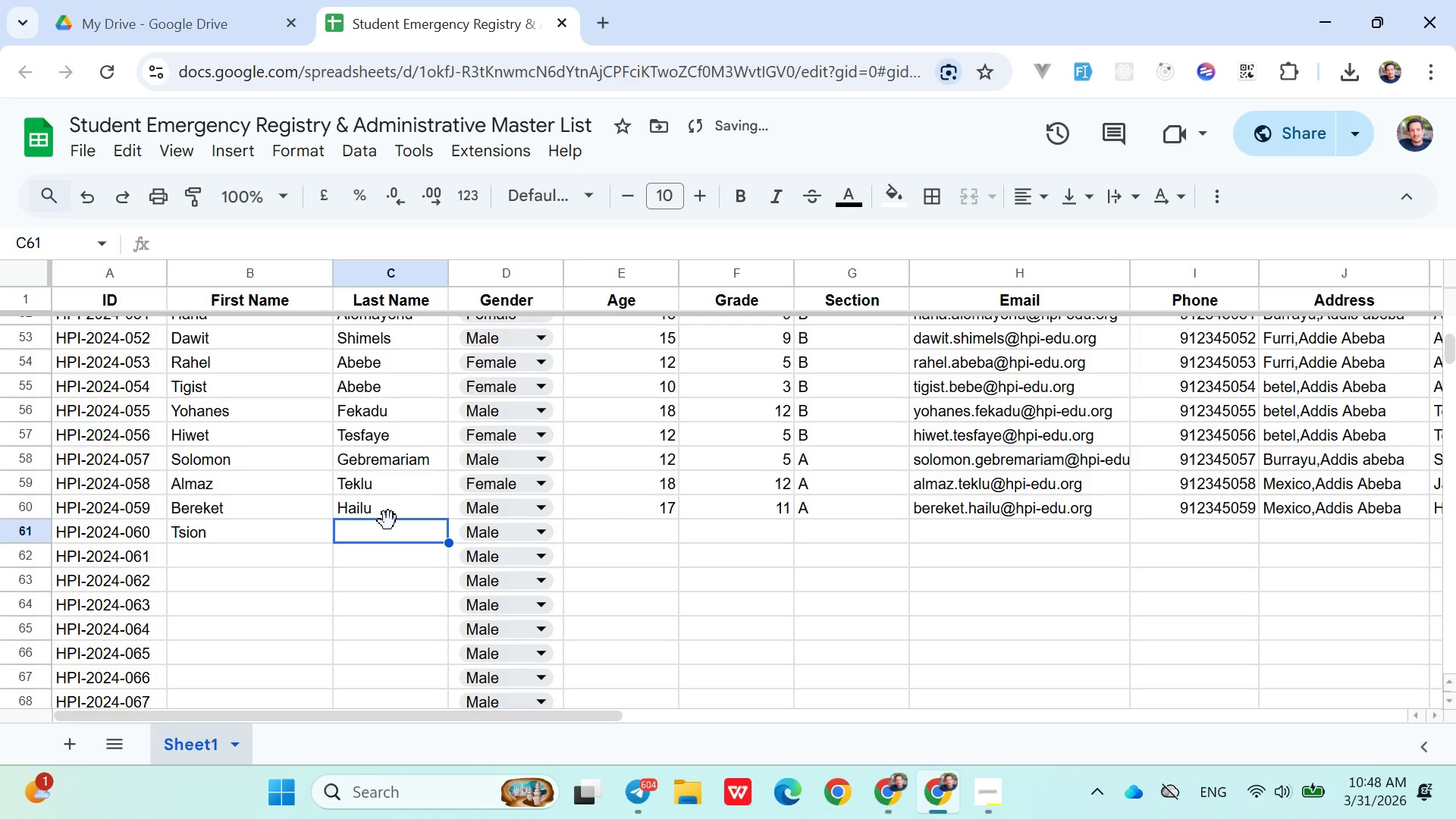 
type(Mulu)
 